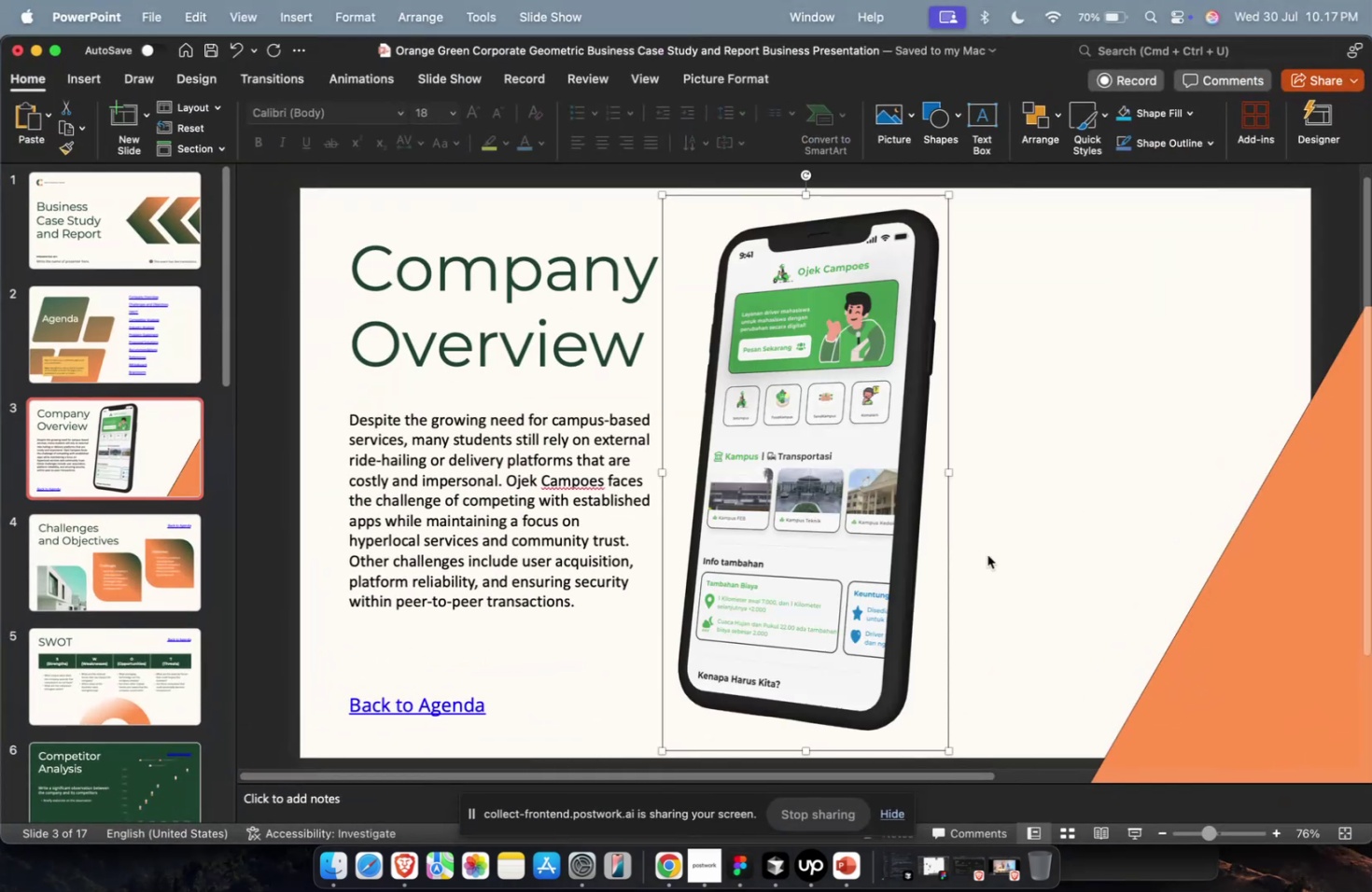 
left_click_drag(start_coordinate=[857, 557], to_coordinate=[1096, 573])
 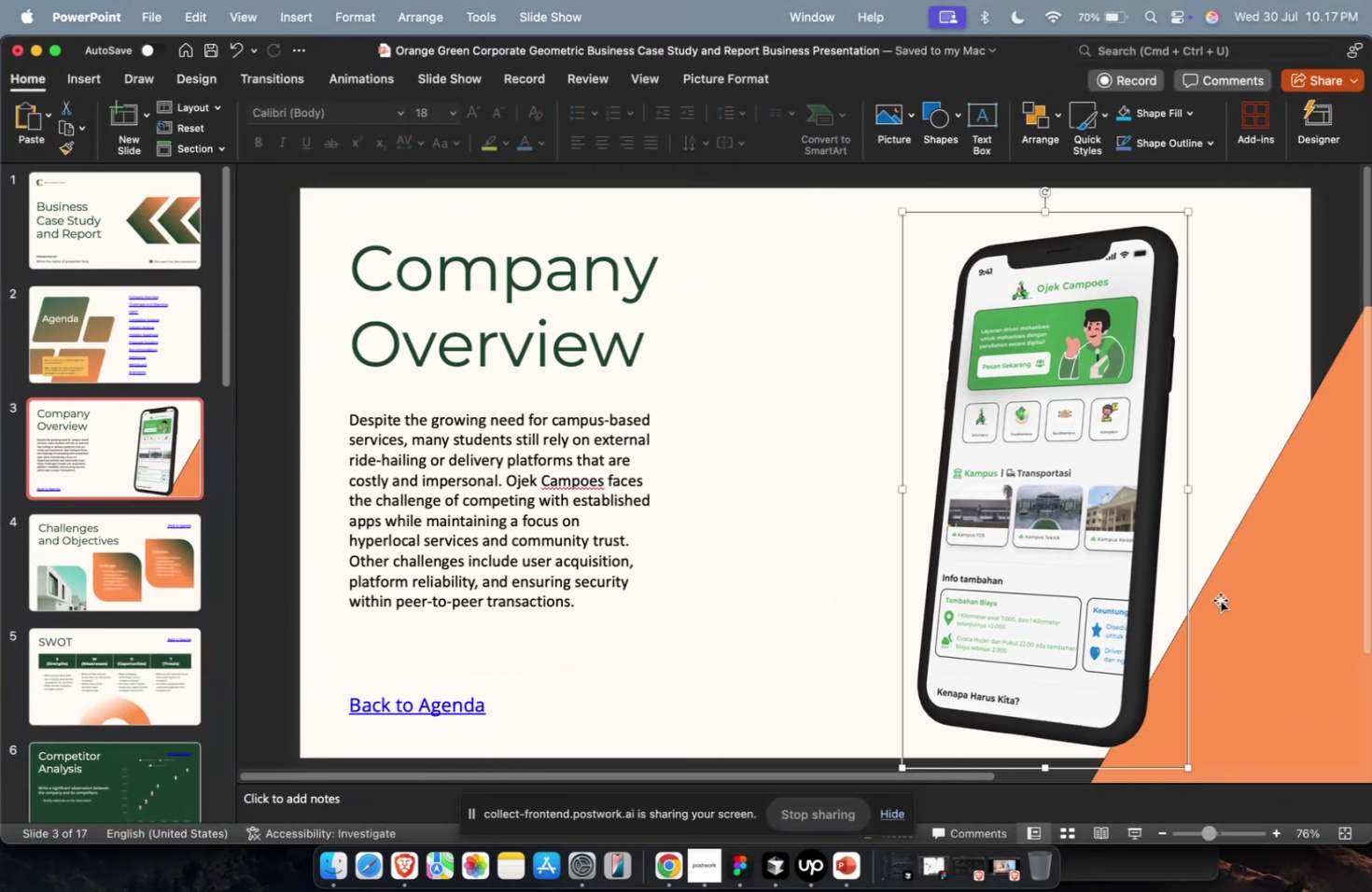 
left_click([1219, 600])
 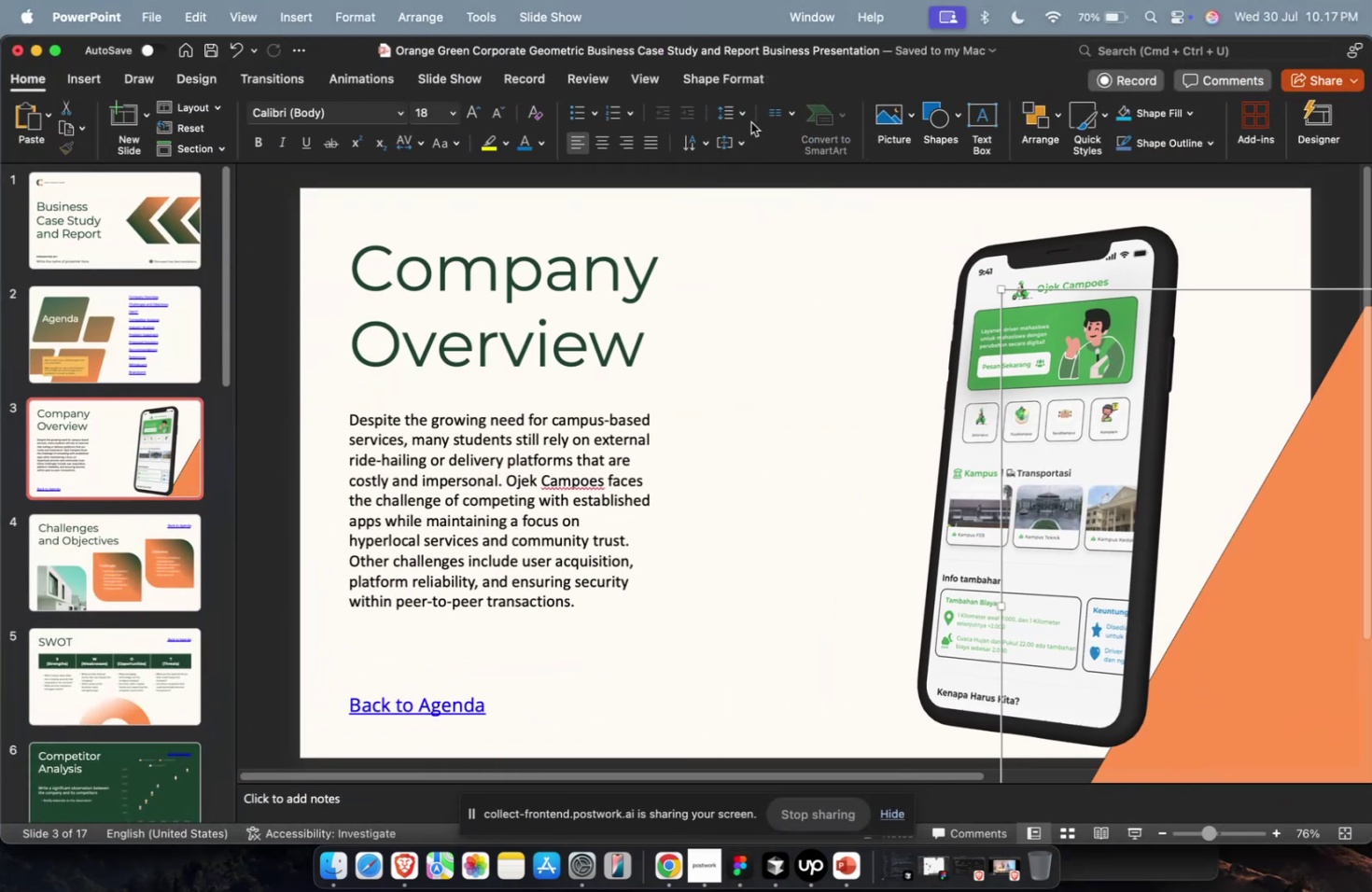 
left_click([683, 74])
 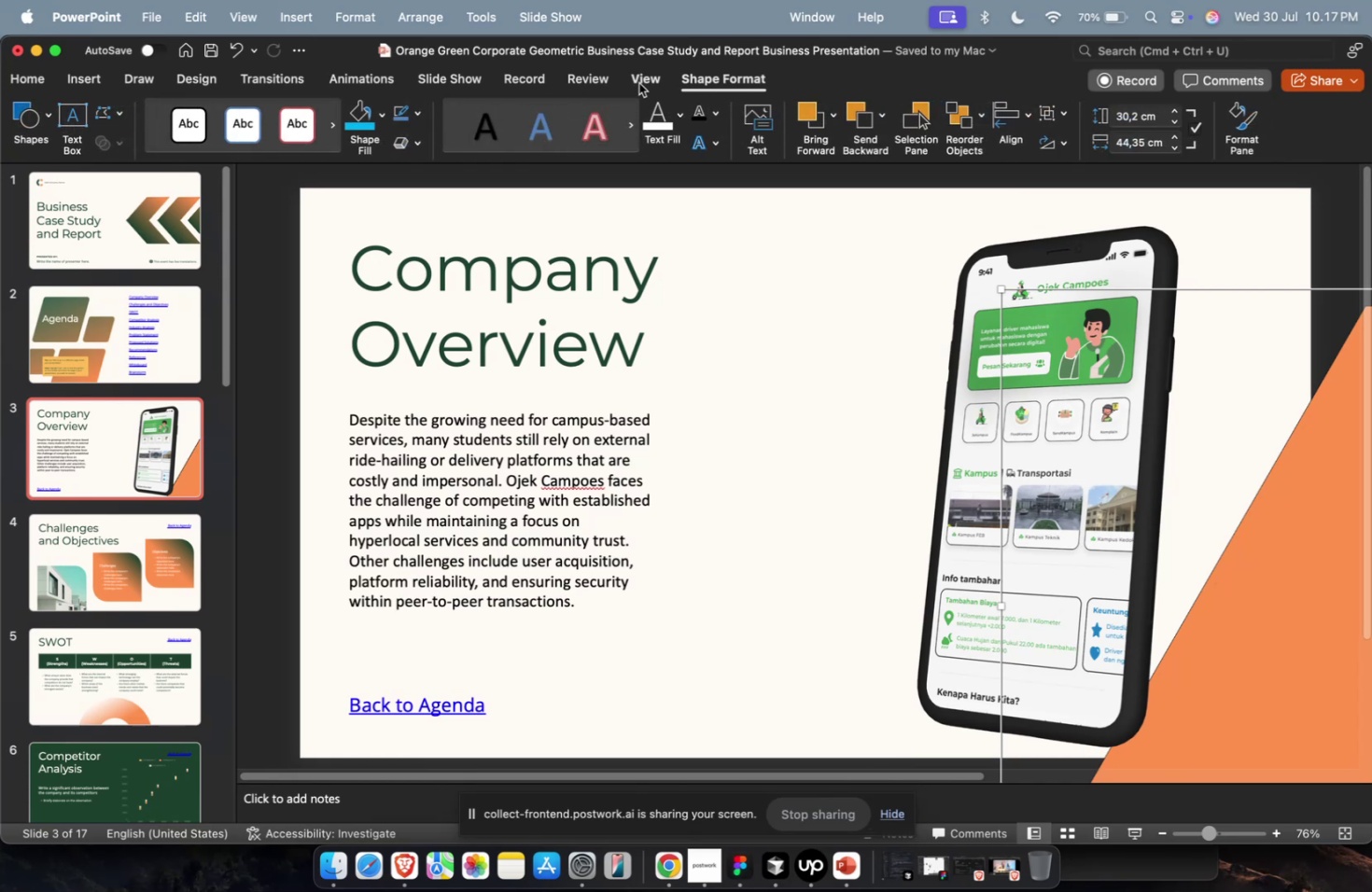 
mouse_move([385, 125])
 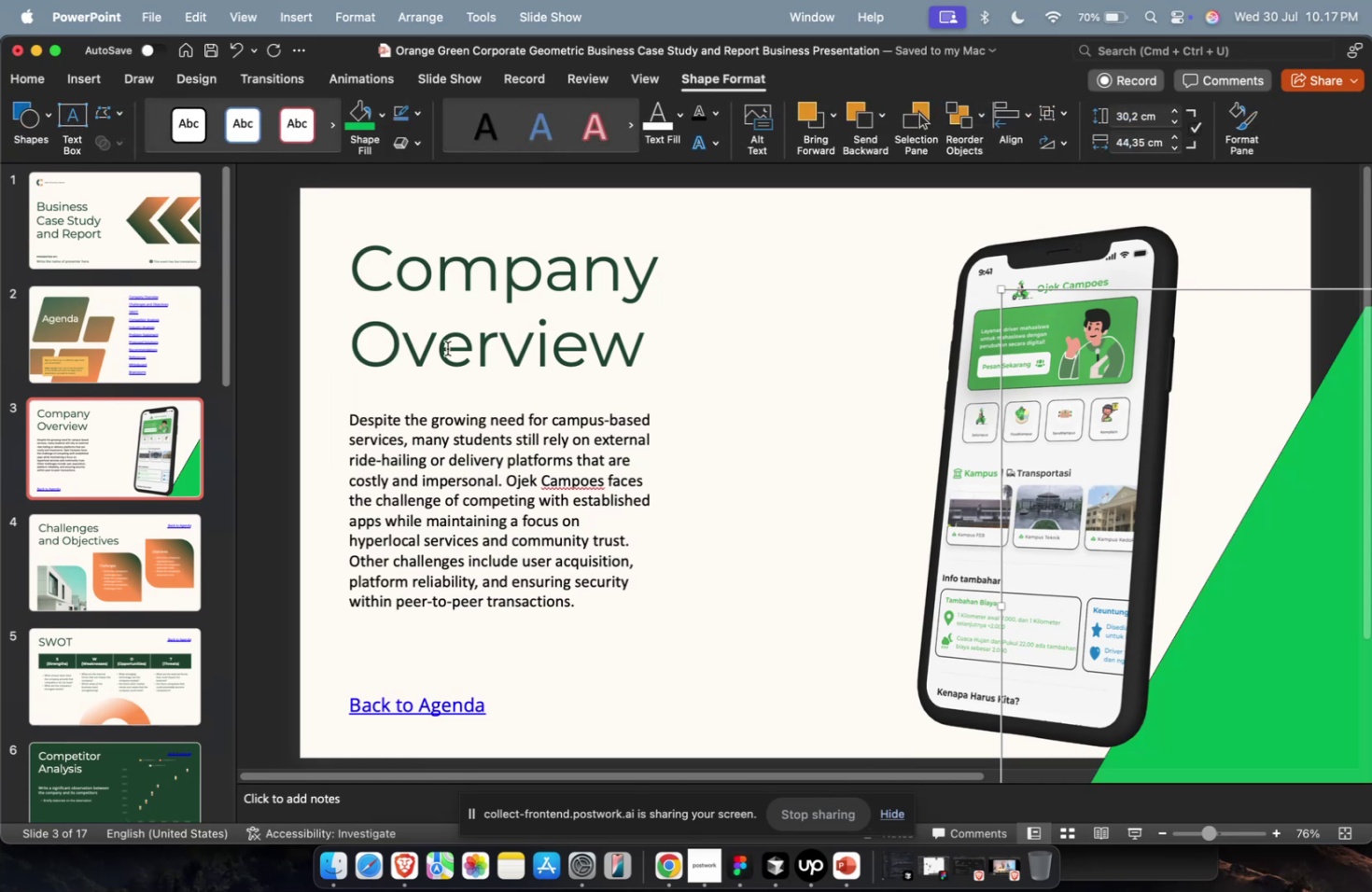 
left_click([1145, 490])
 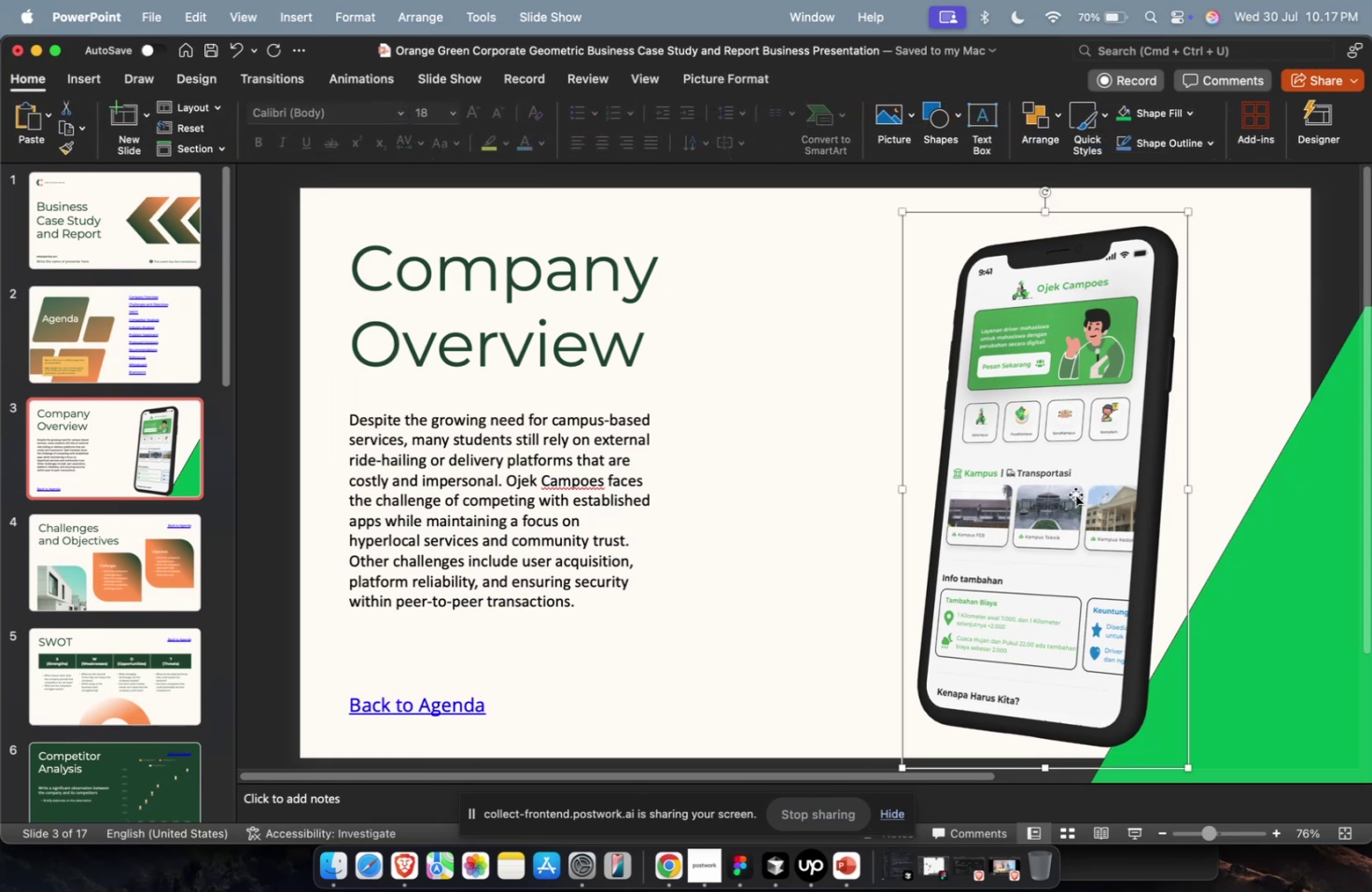 
left_click_drag(start_coordinate=[1073, 494], to_coordinate=[1169, 498])
 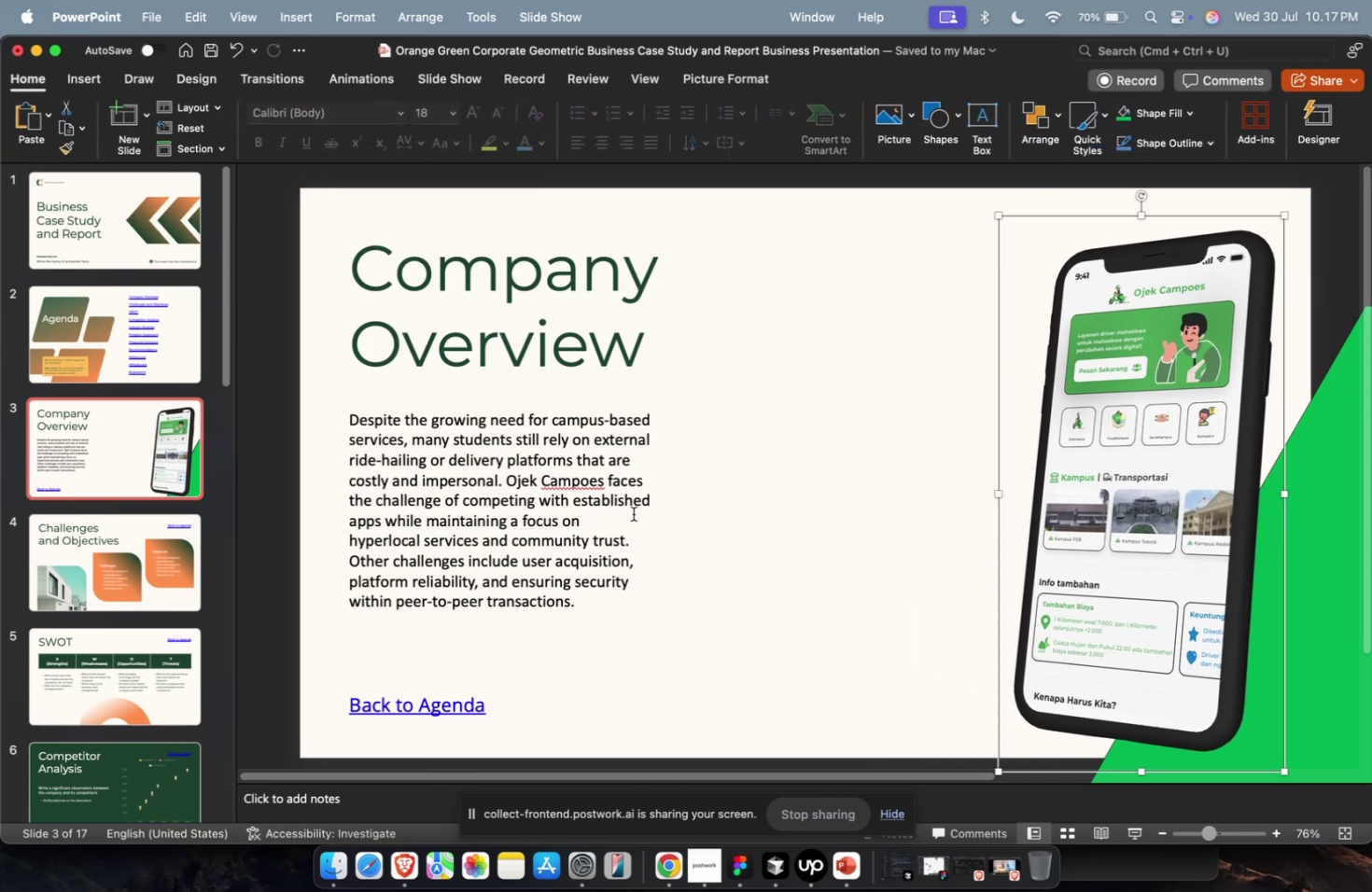 
left_click([633, 513])
 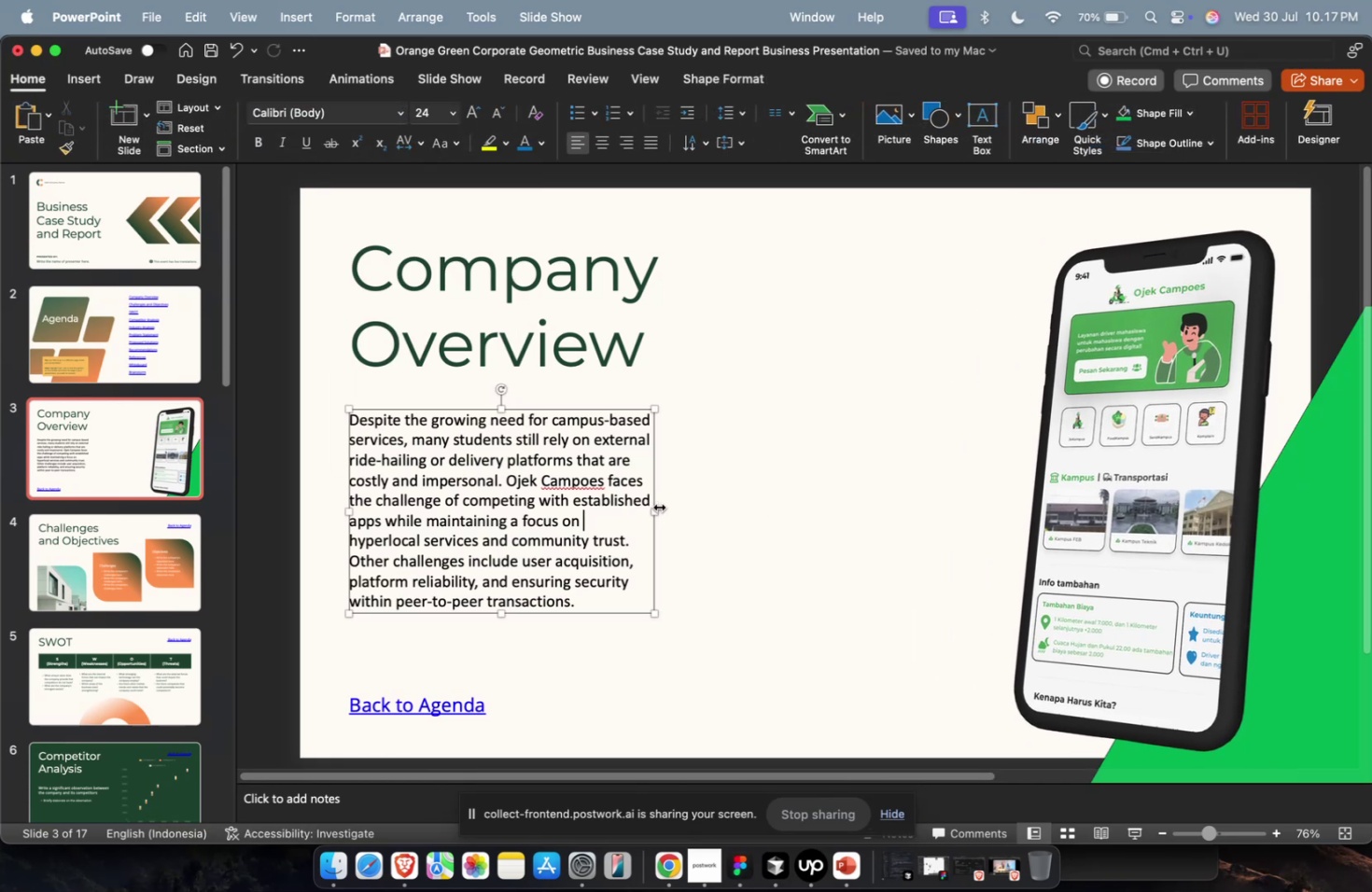 
left_click_drag(start_coordinate=[655, 508], to_coordinate=[861, 507])
 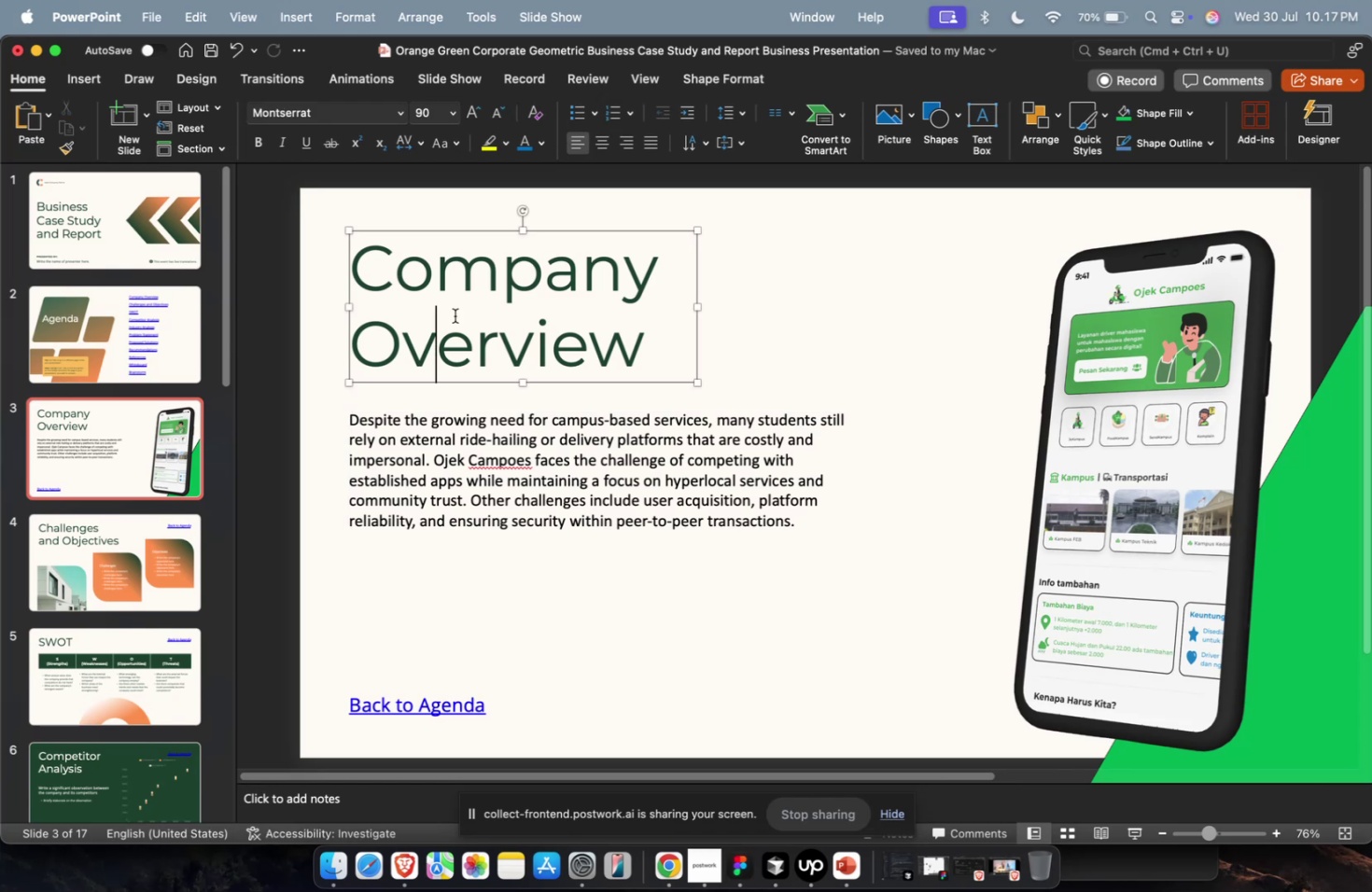 
double_click([458, 334])
 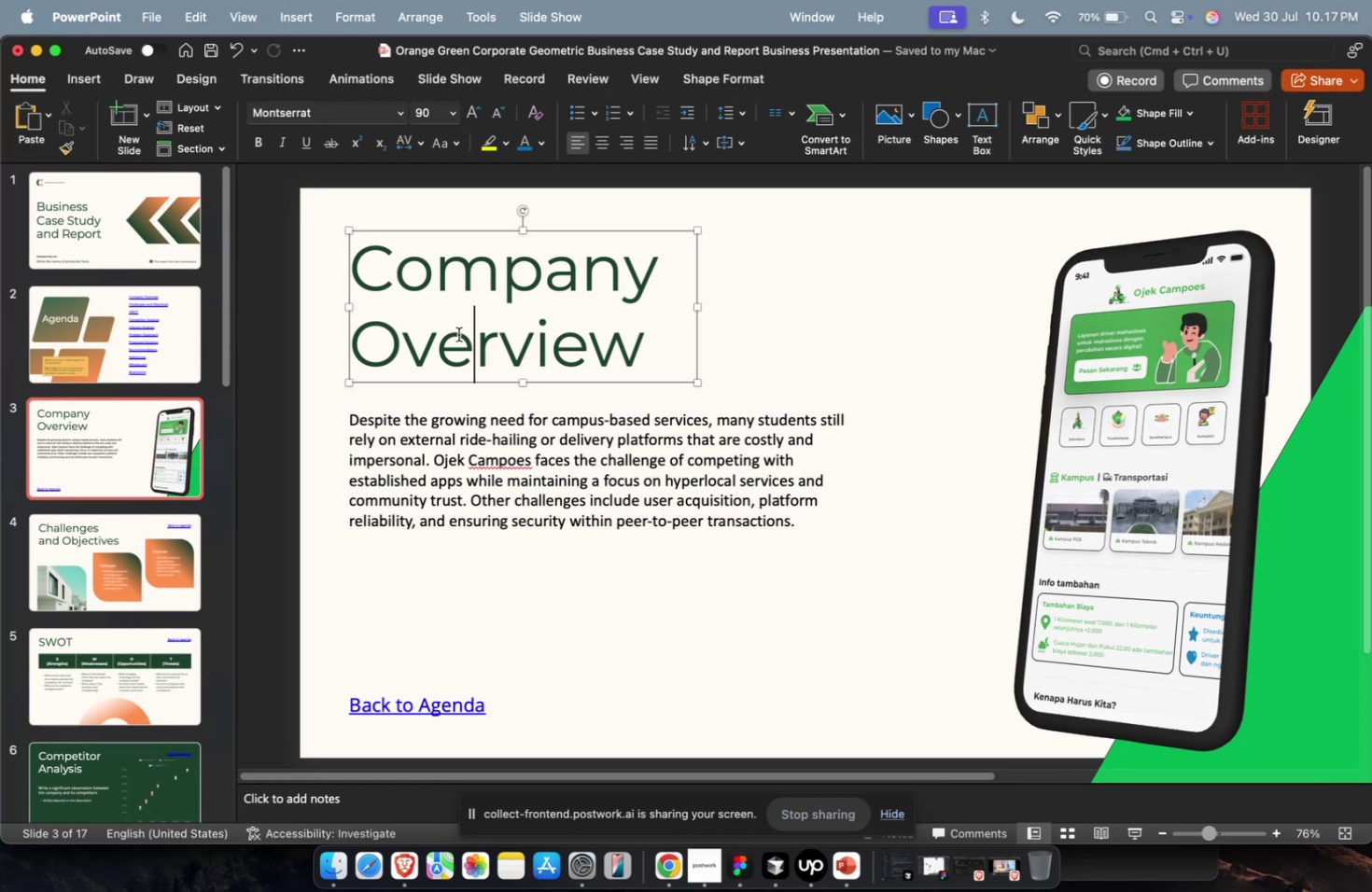 
triple_click([458, 334])
 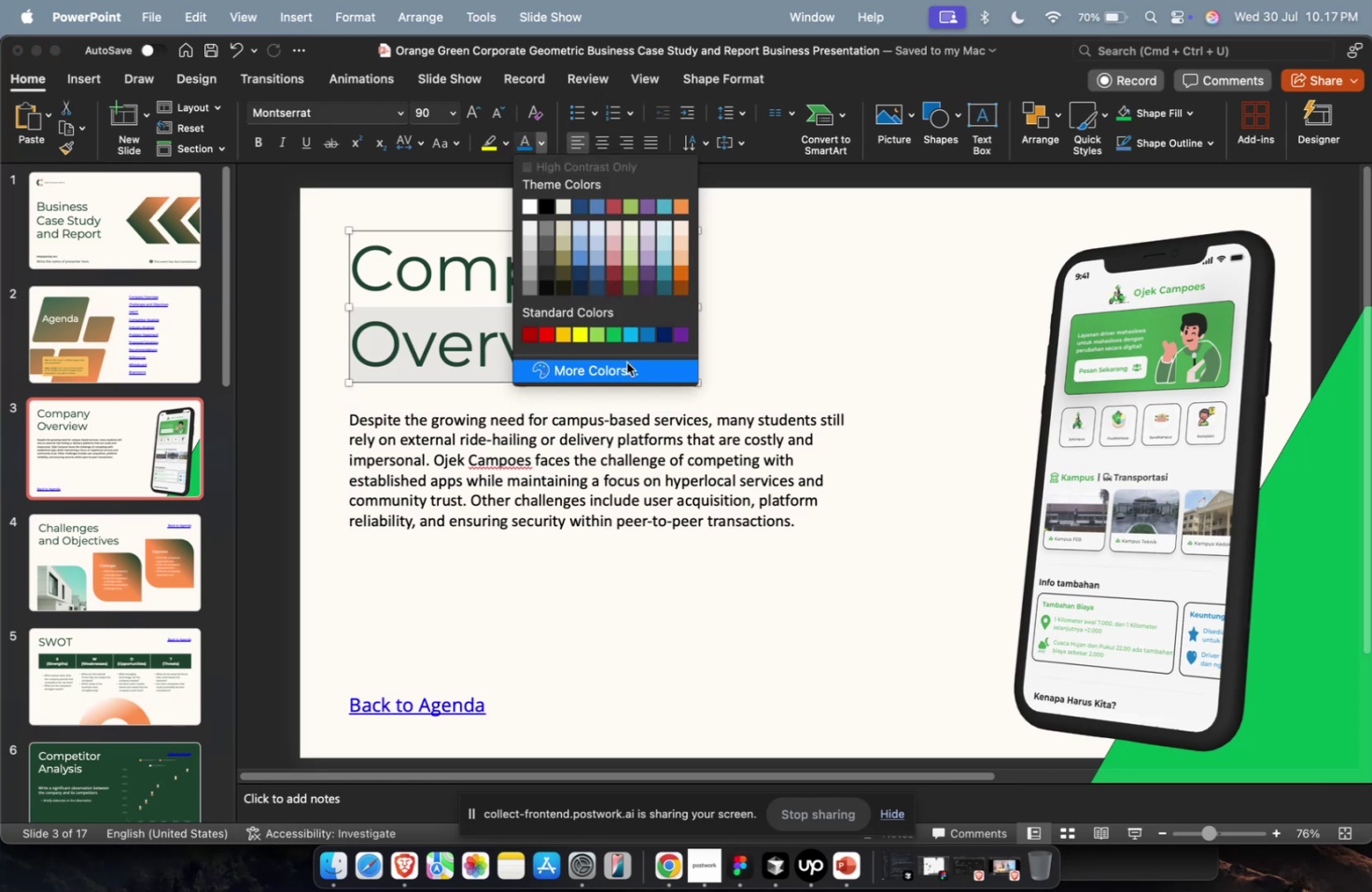 
left_click([611, 337])
 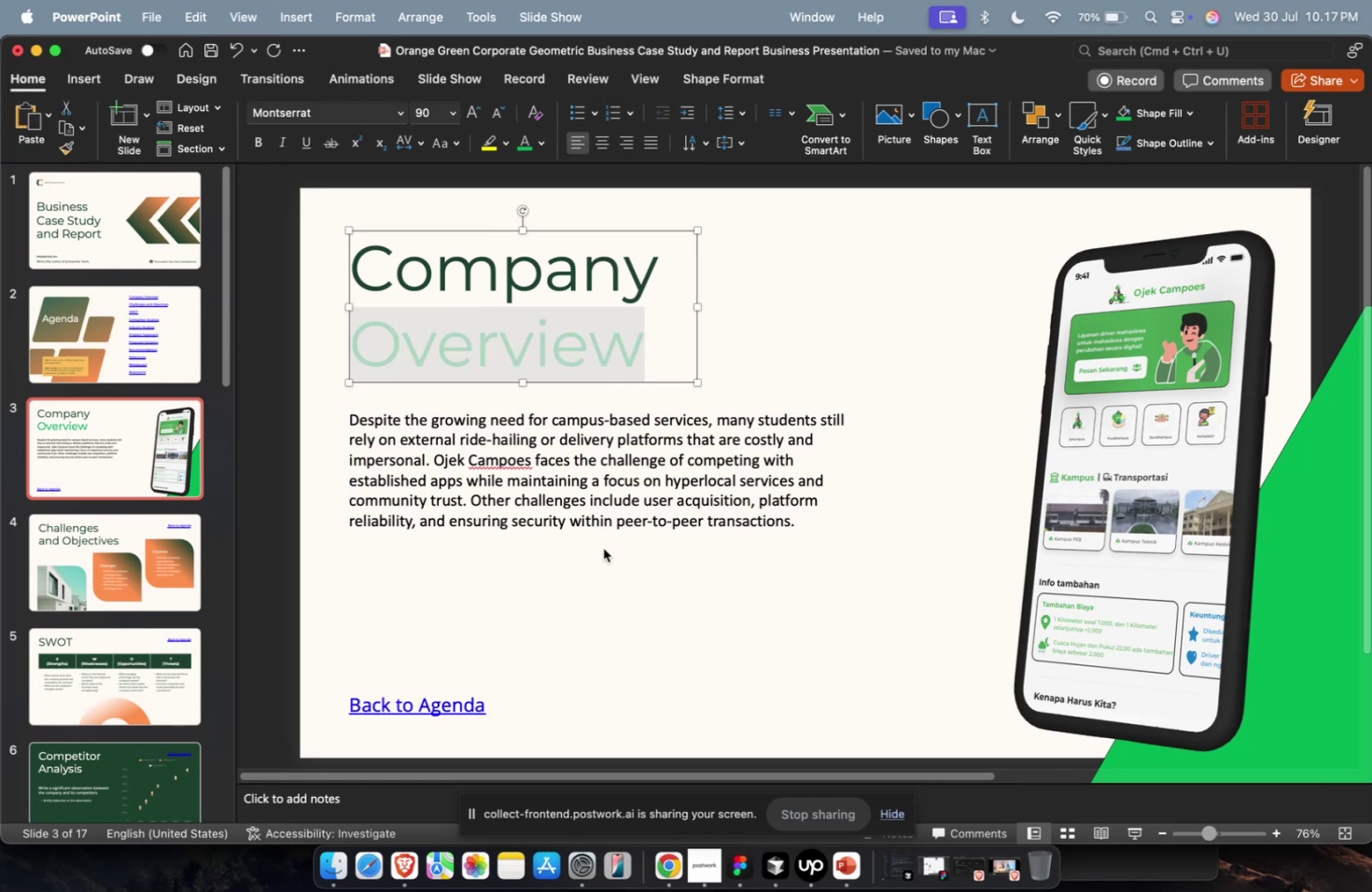 
double_click([602, 549])
 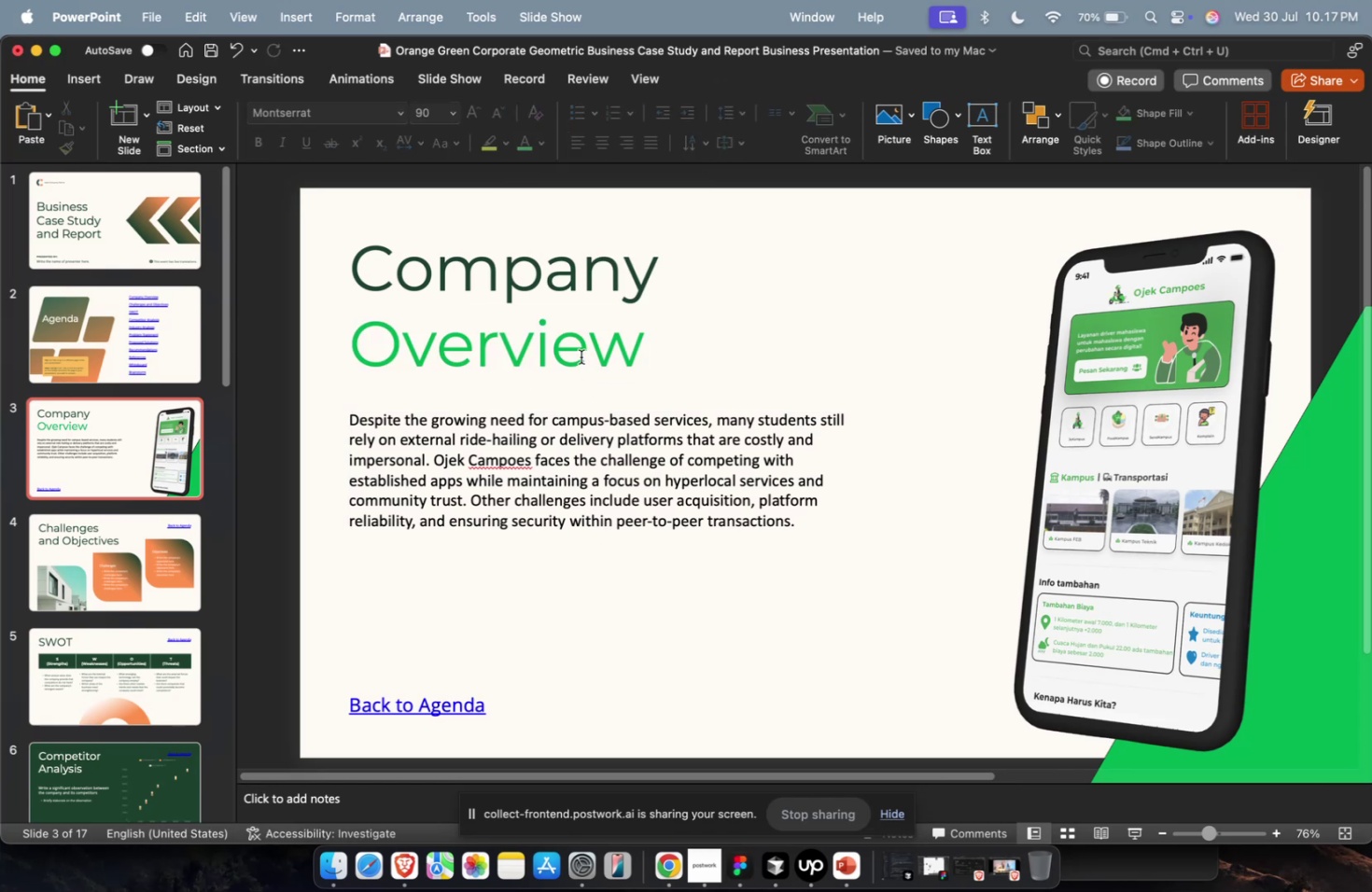 
triple_click([579, 352])
 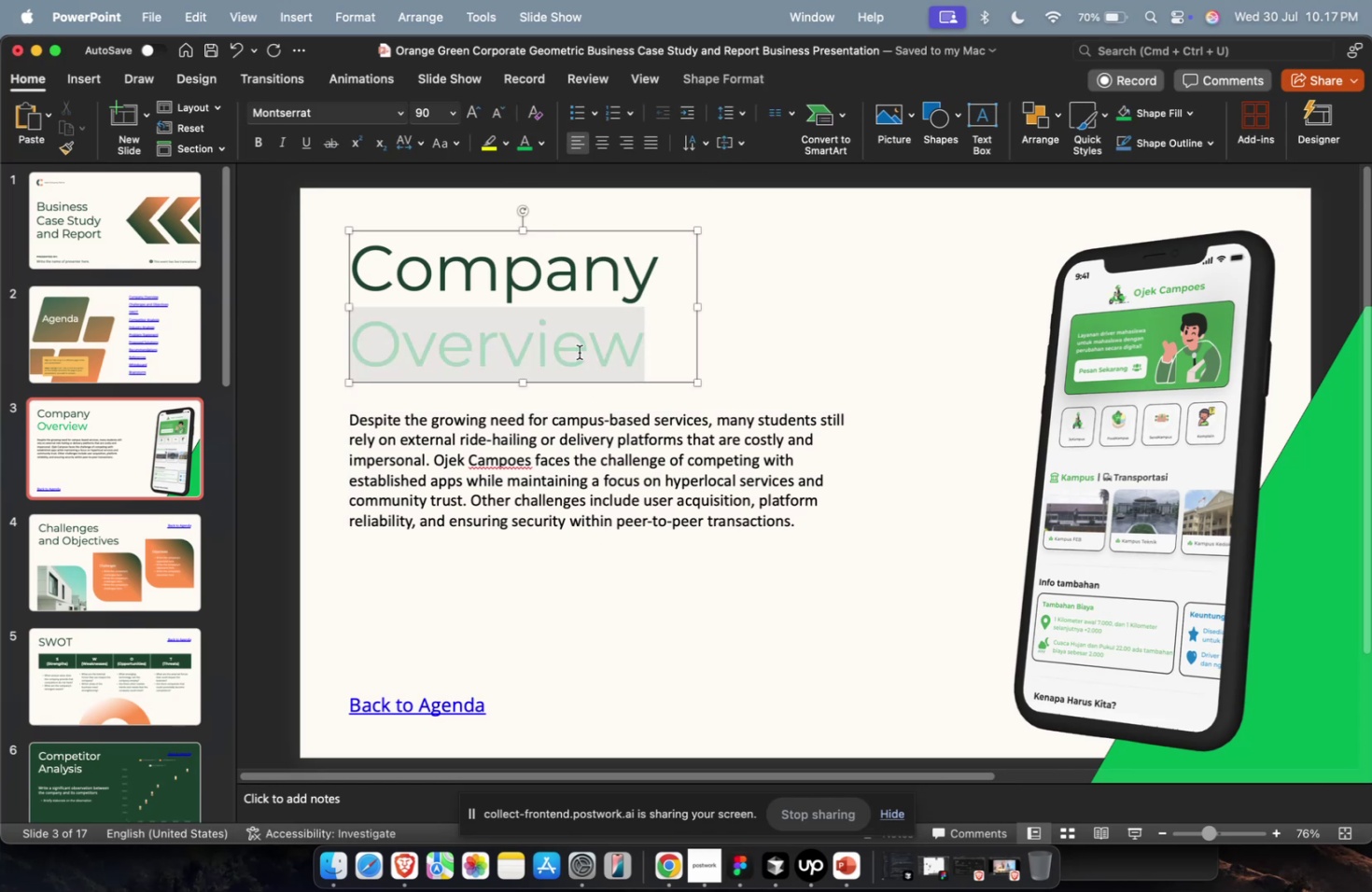 
triple_click([579, 352])
 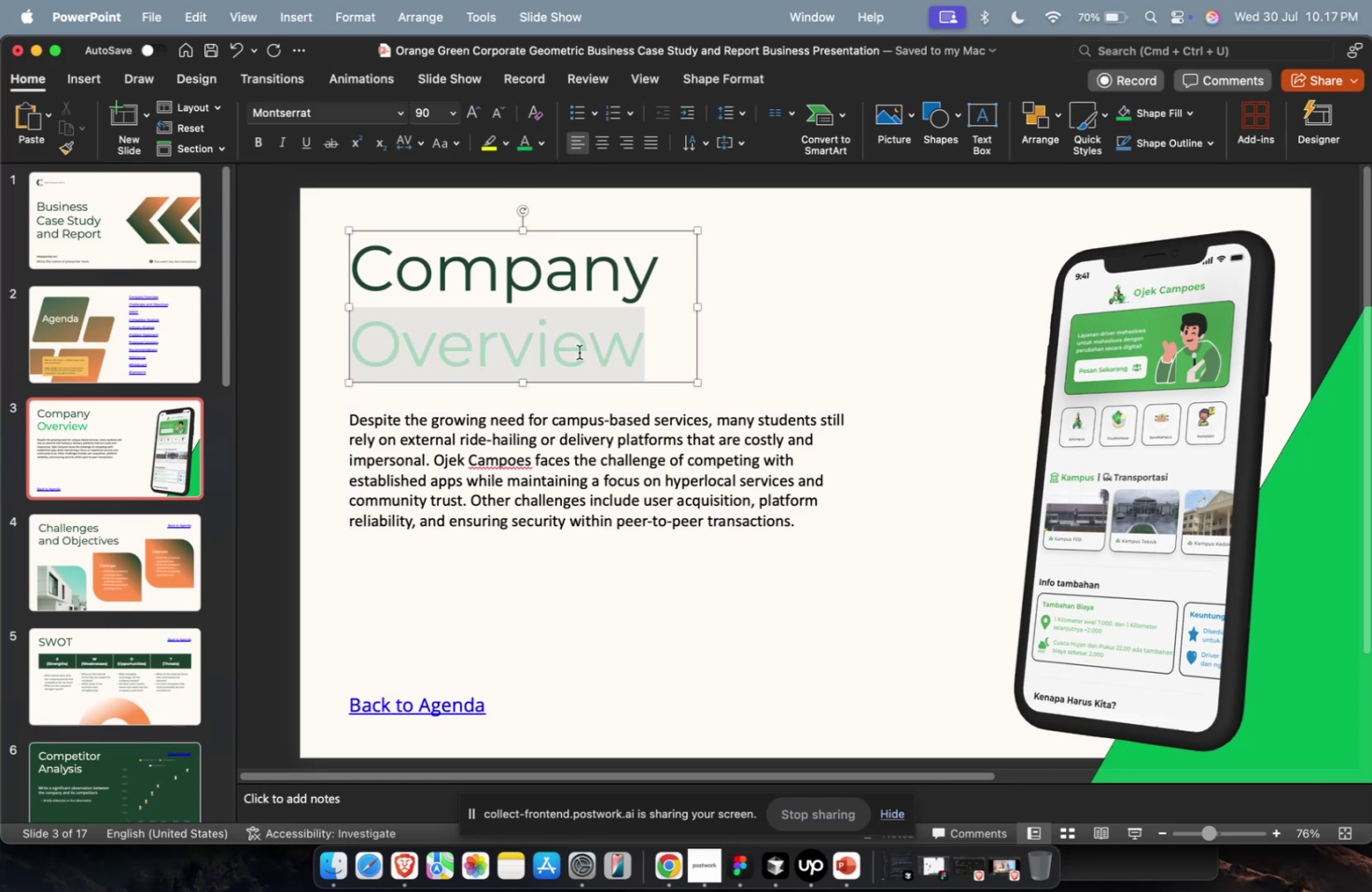 
key(Meta+B)
 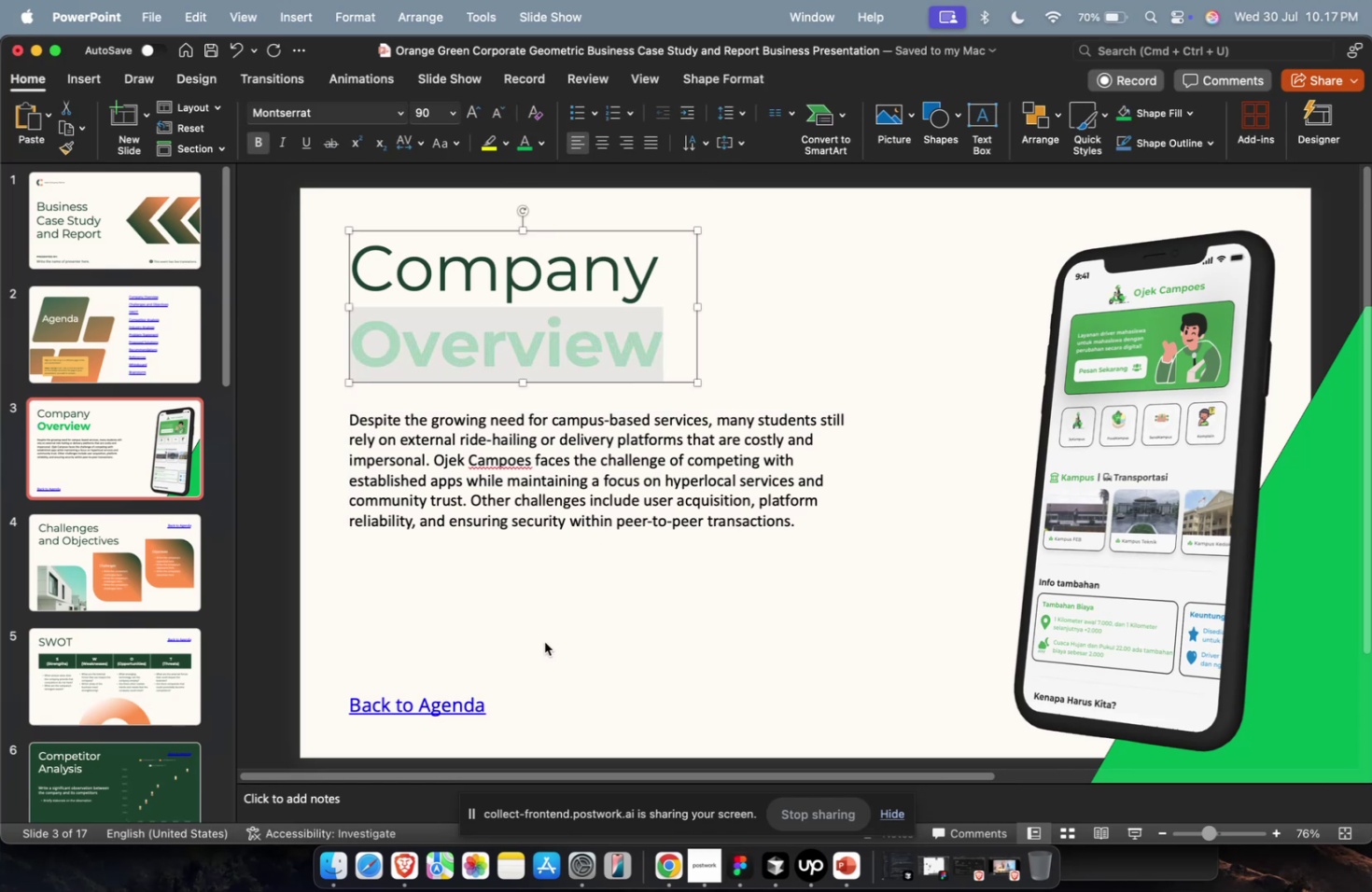 
left_click([539, 648])
 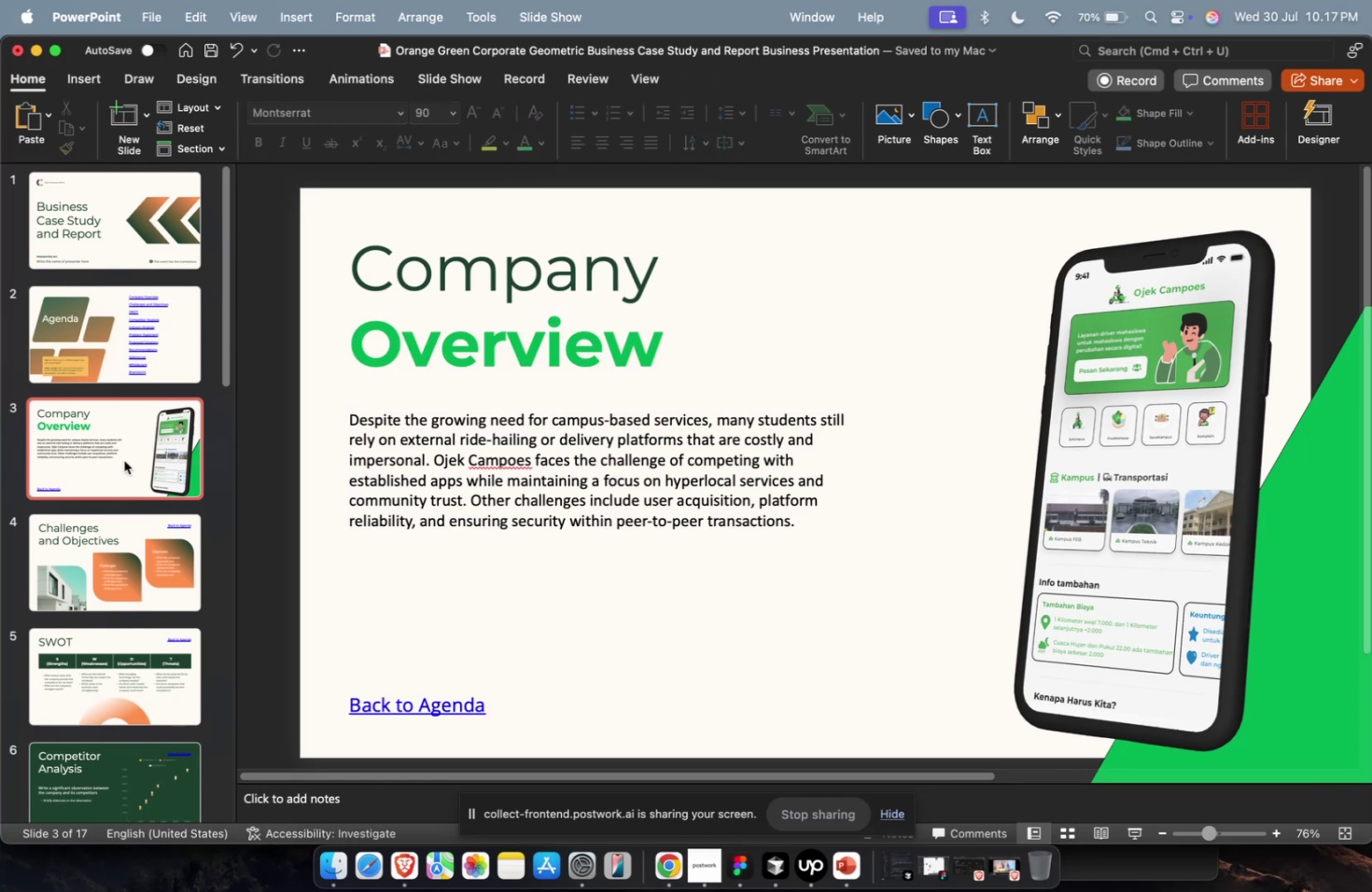 
key(Meta+CommandLeft)
 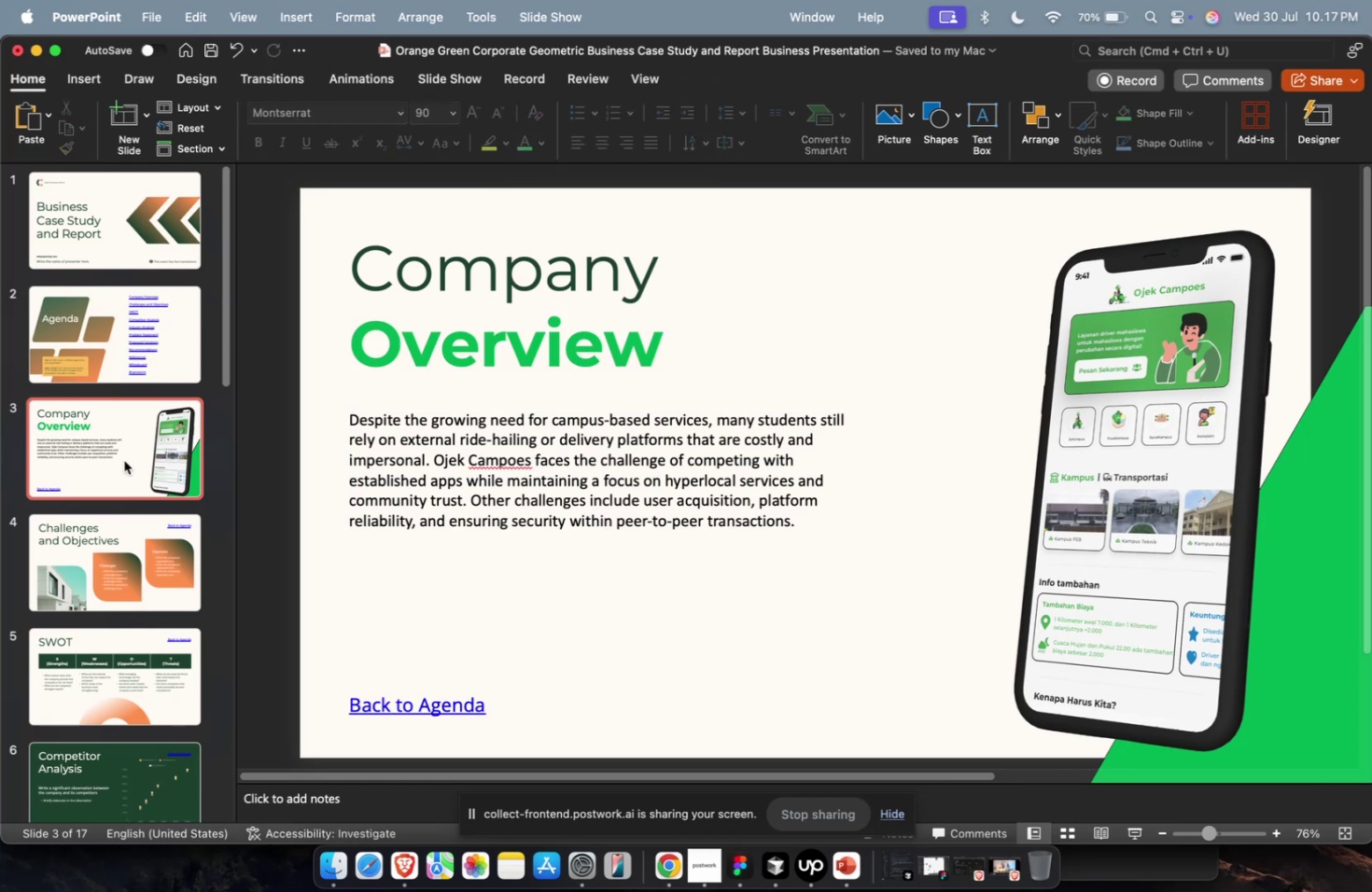 
key(Meta+1)
 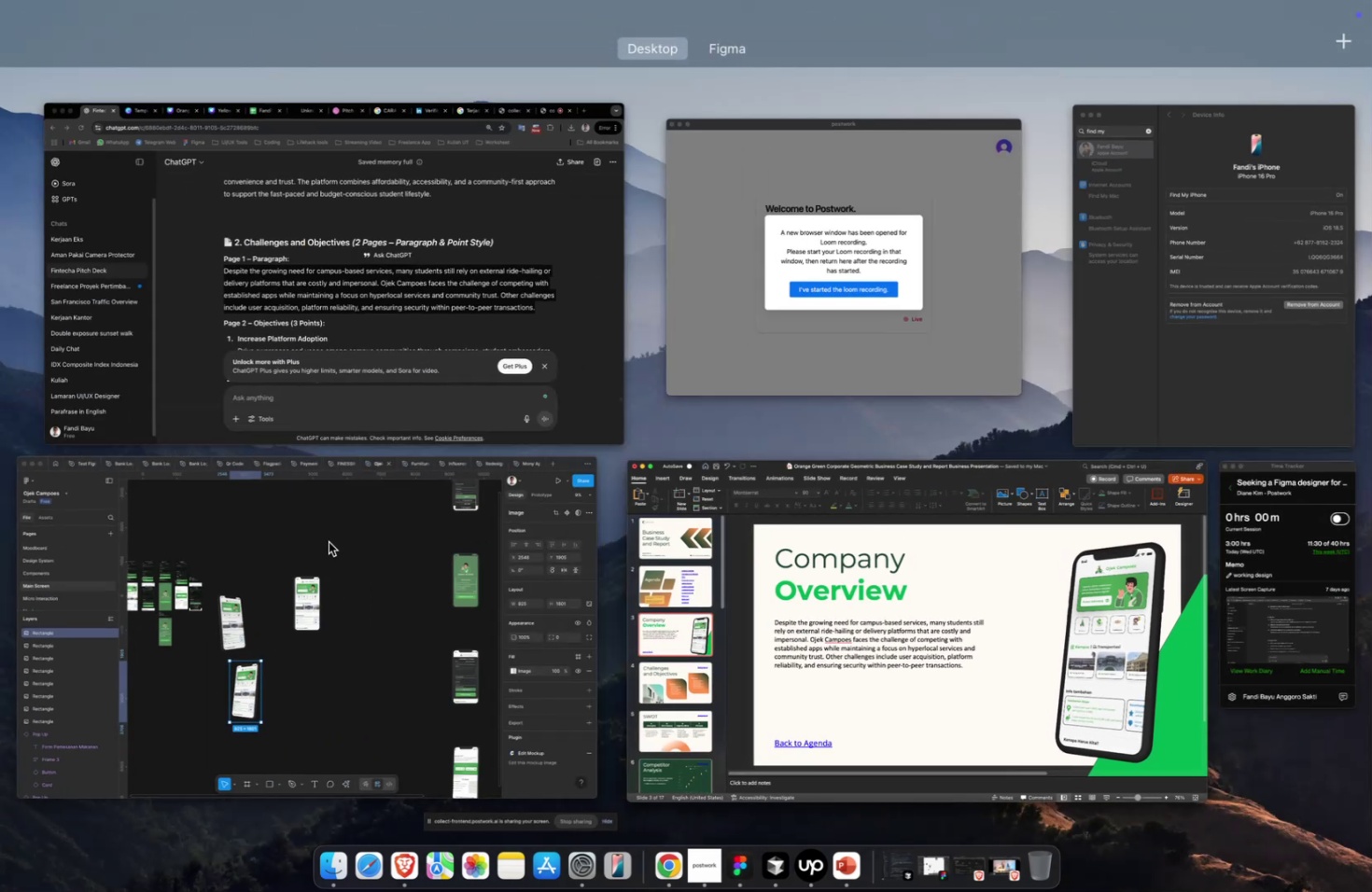 
left_click([329, 541])
 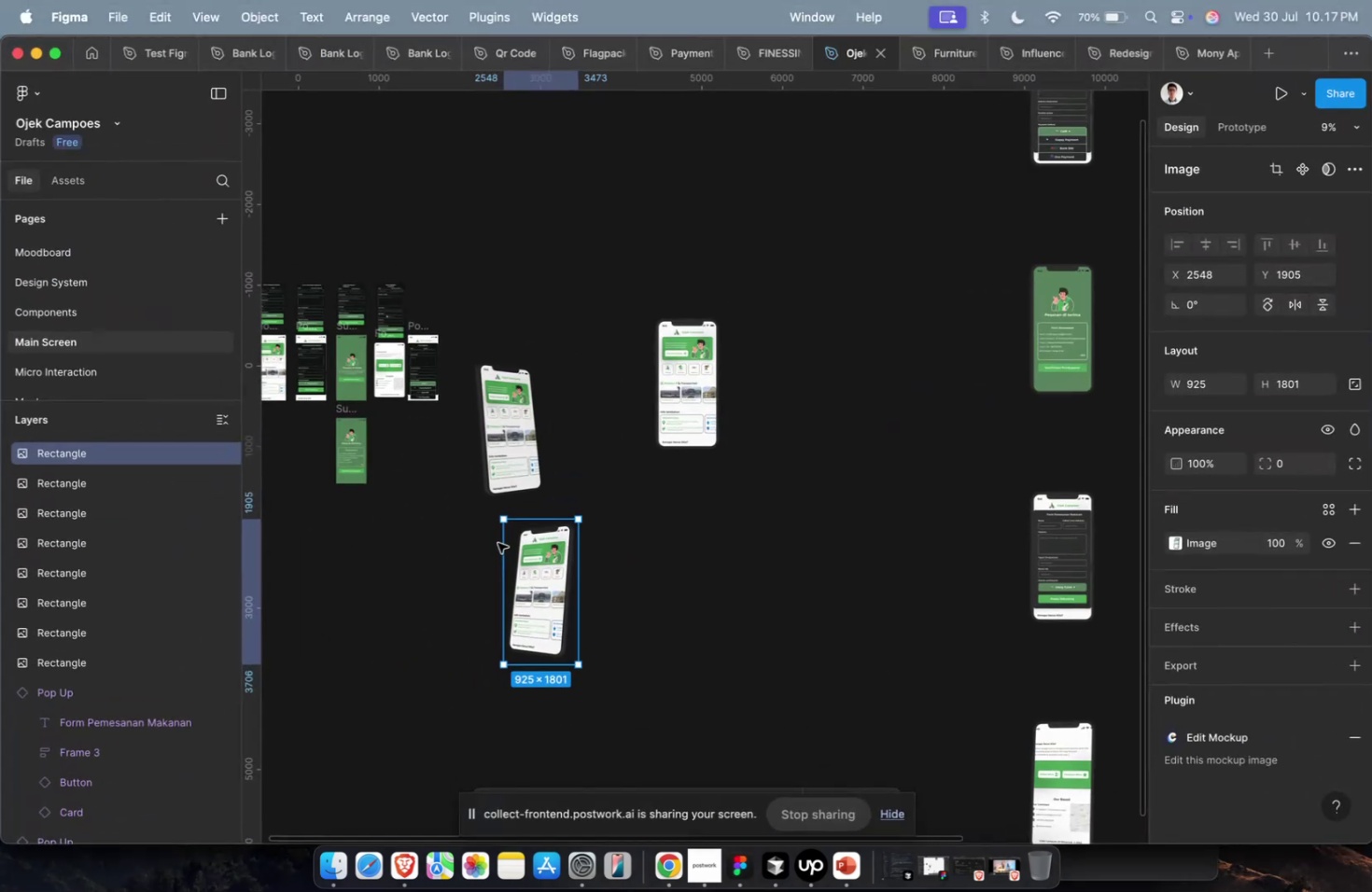 
key(Meta+CommandLeft)
 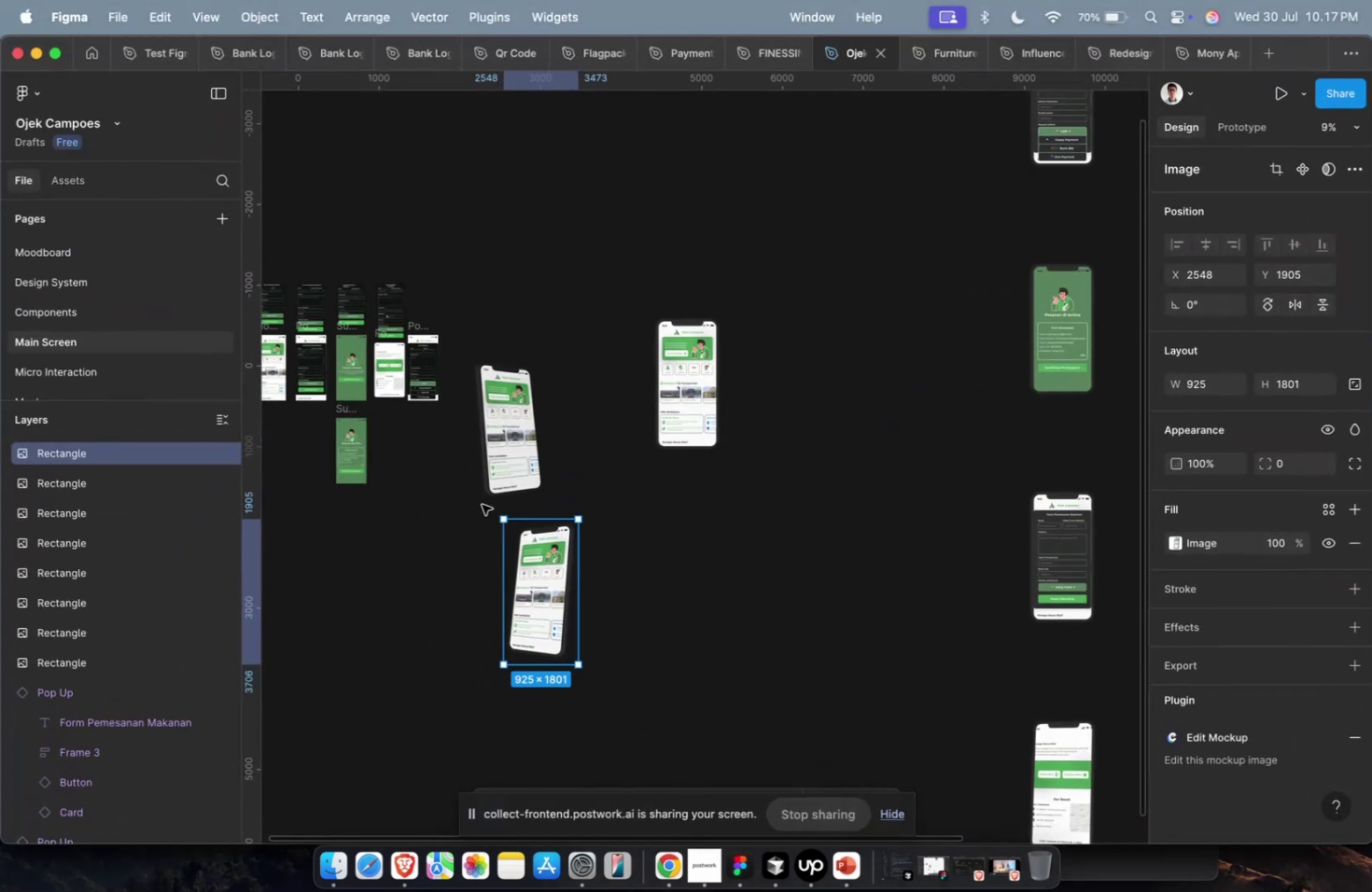 
key(Shift+ShiftLeft)
 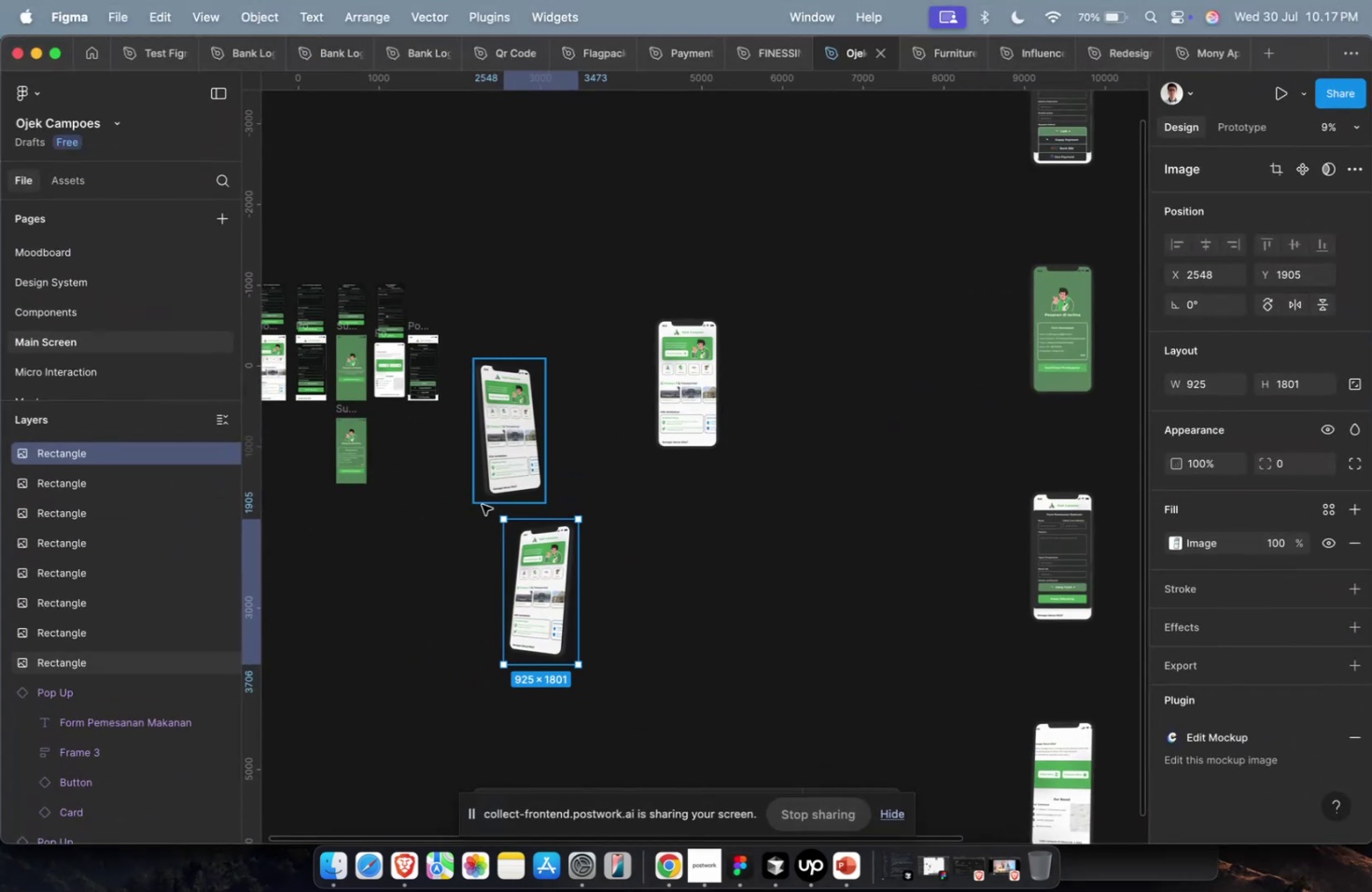 
scroll: coordinate [402, 373], scroll_direction: up, amount: 23.0
 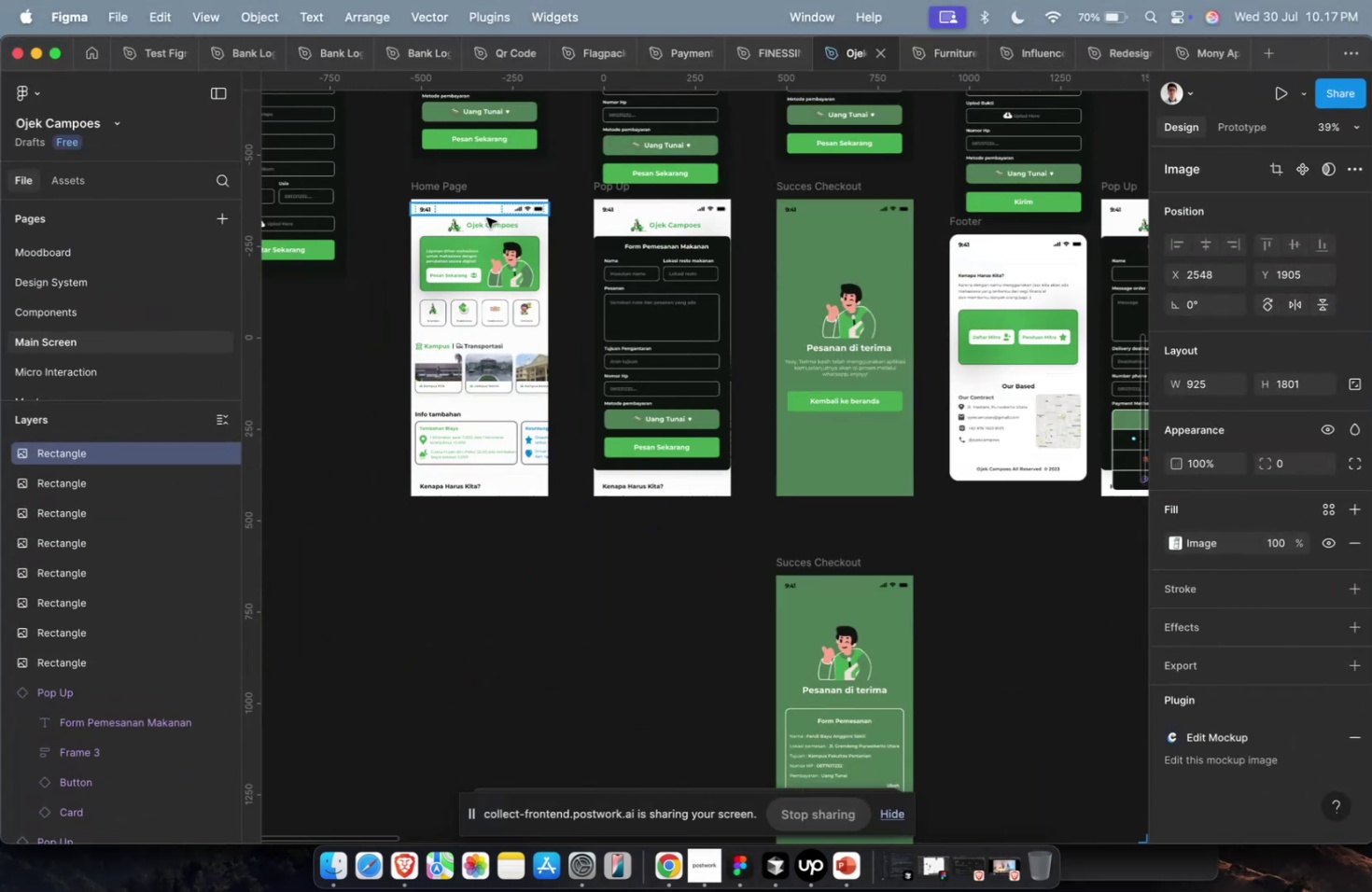 
hold_key(key=CommandLeft, duration=0.53)
 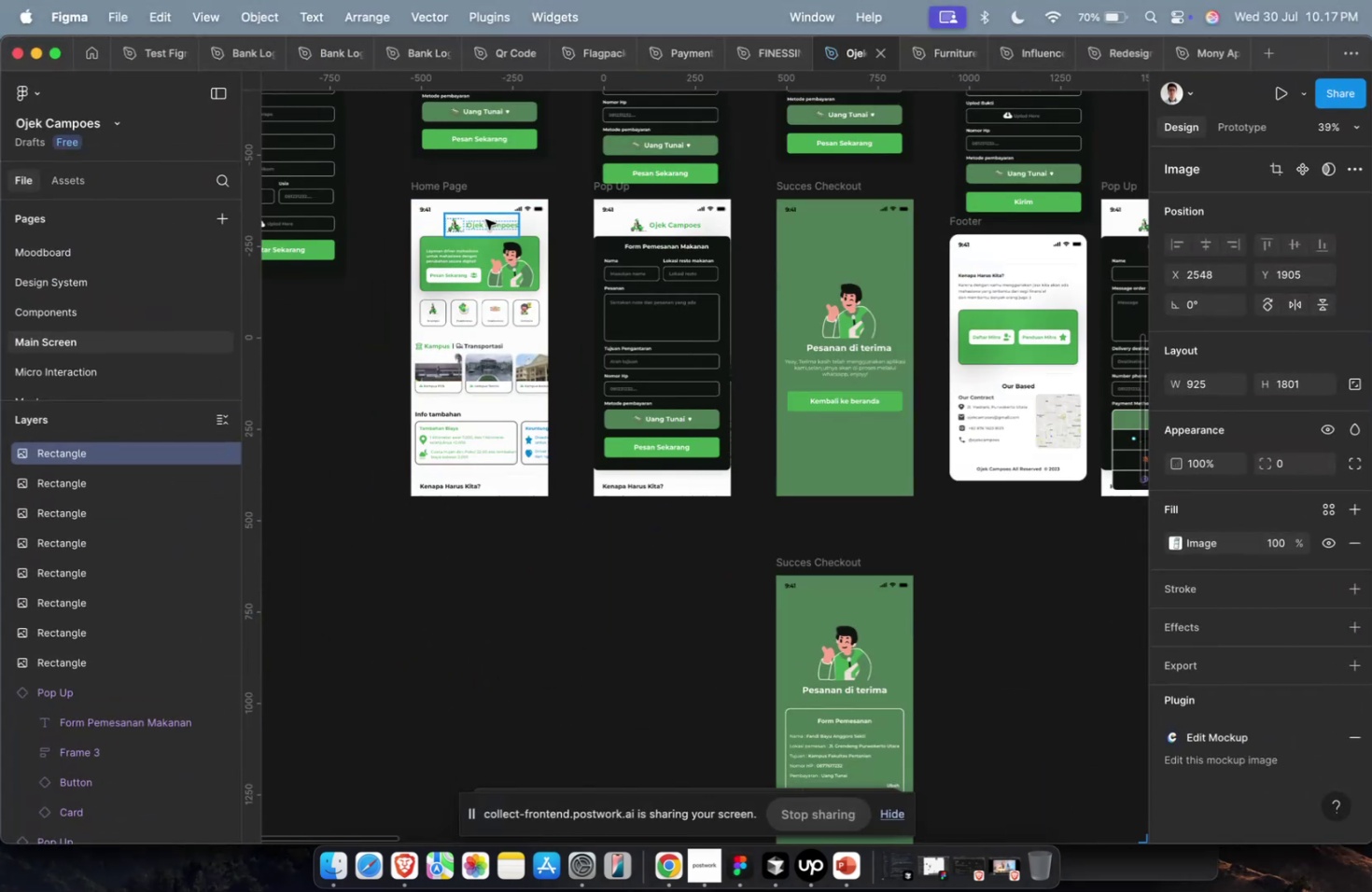 
left_click([485, 219])
 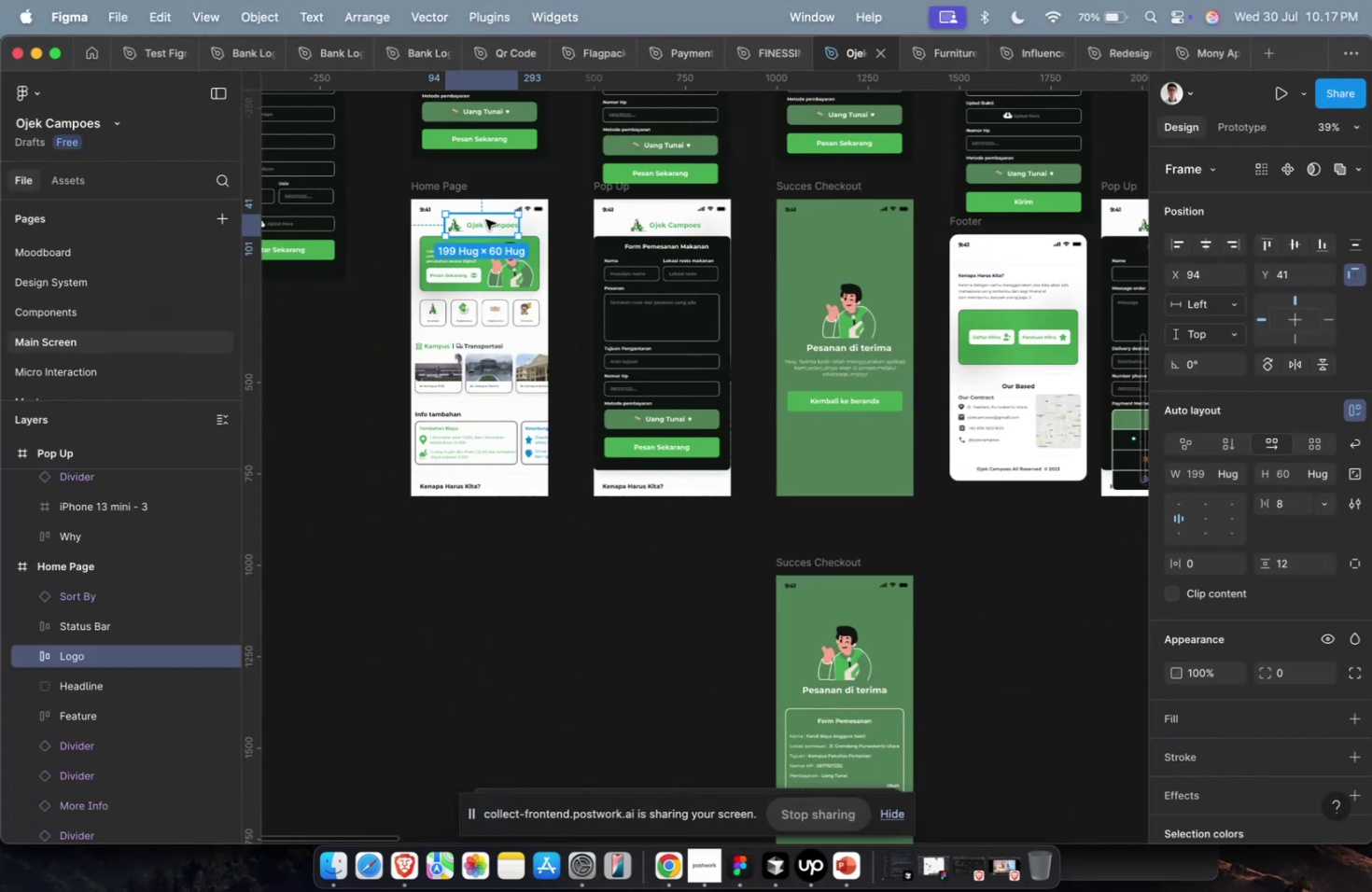 
key(Meta+CommandLeft)
 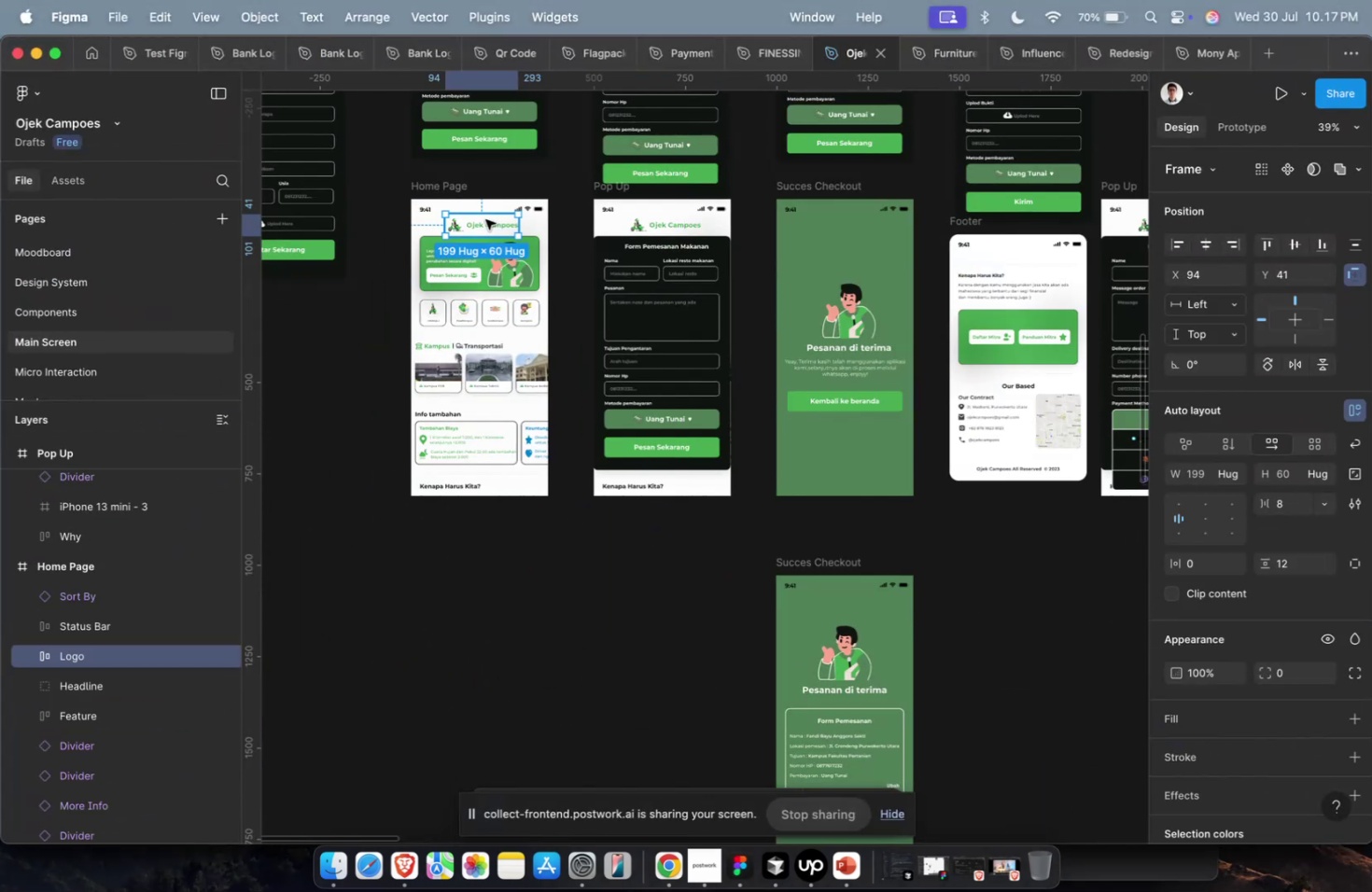 
key(Meta+Shift+ShiftLeft)
 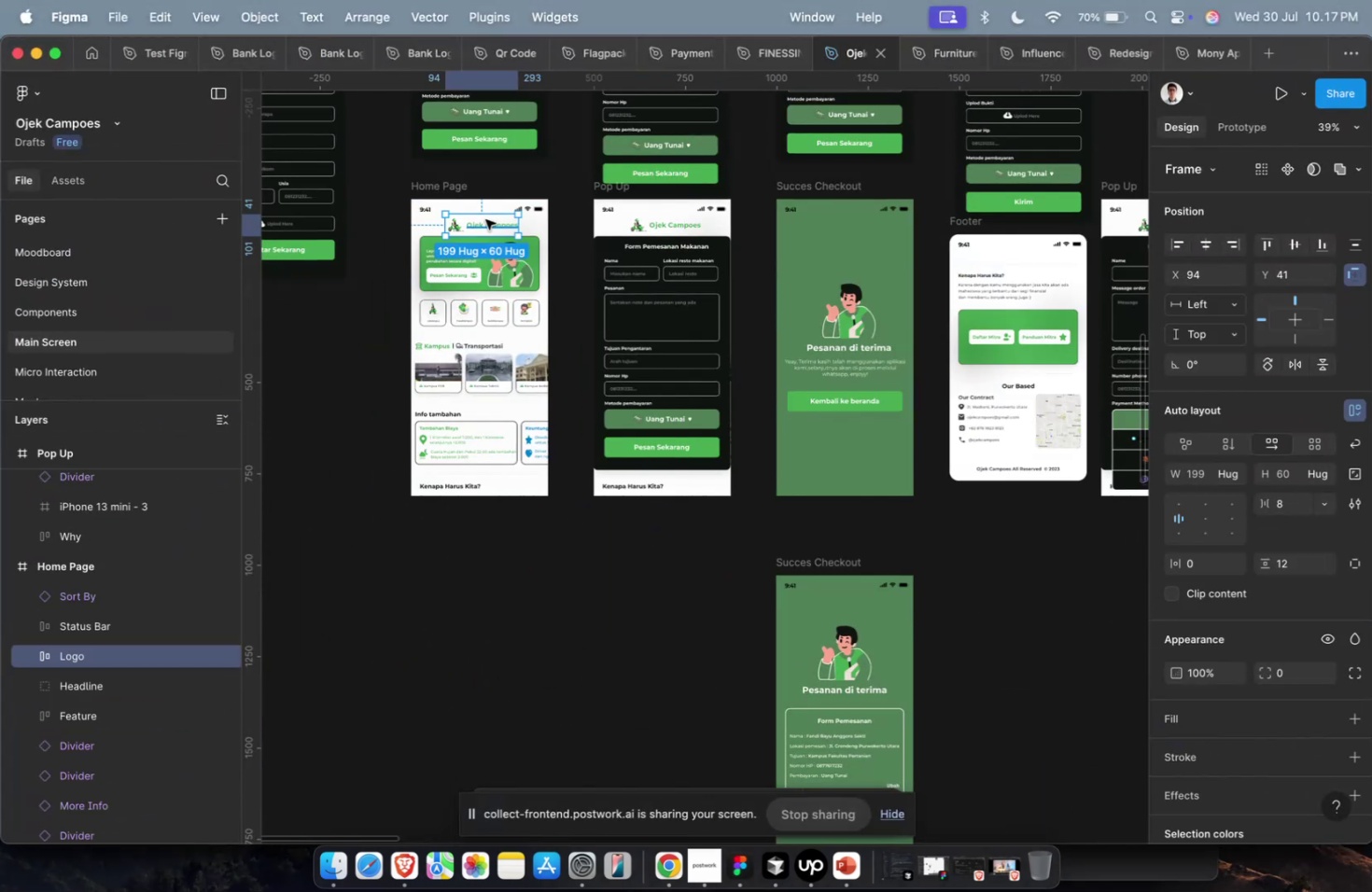 
key(Meta+Shift+C)
 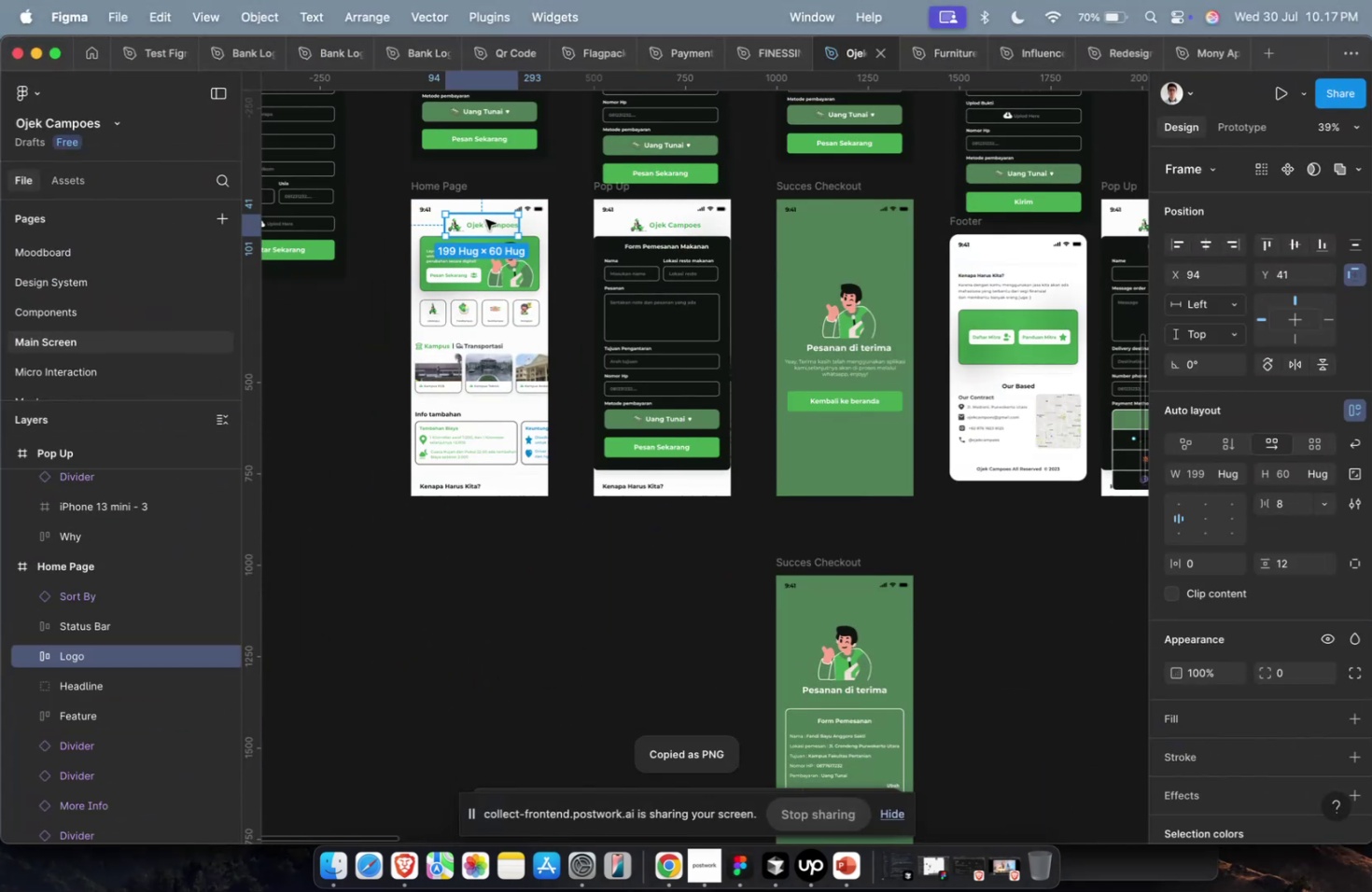 
key(Meta+CommandLeft)
 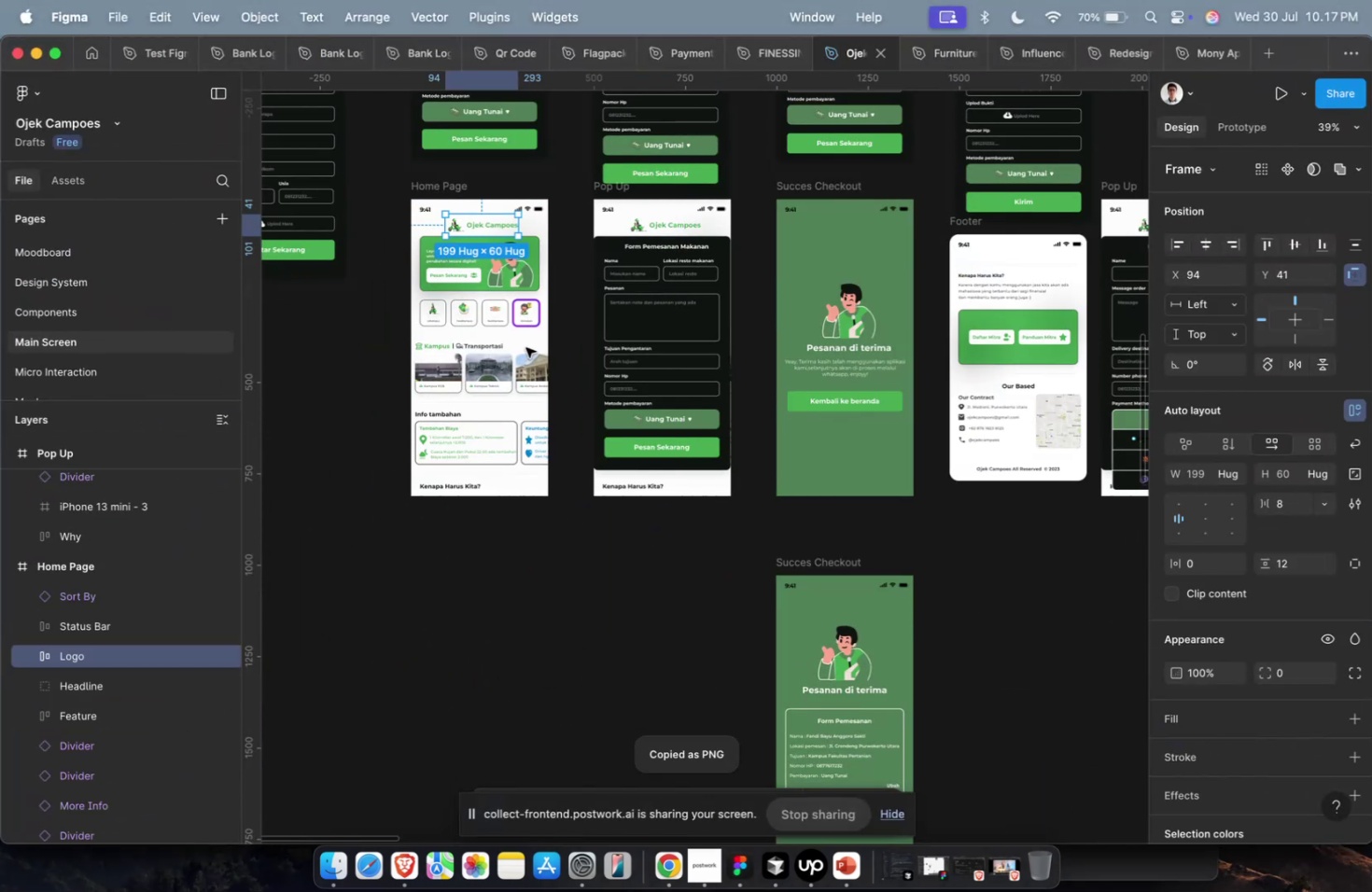 
key(Meta+1)
 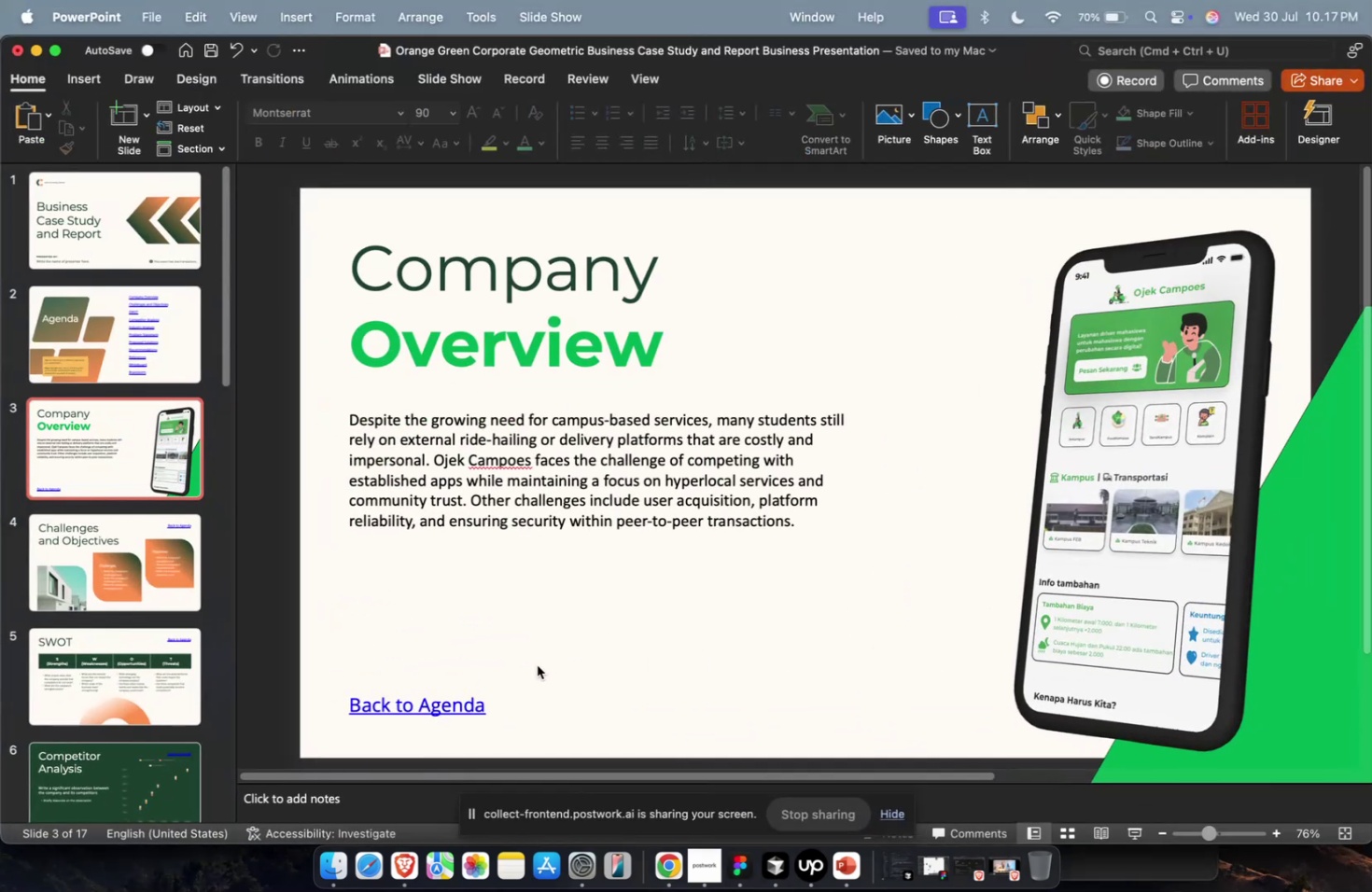 
left_click([475, 693])
 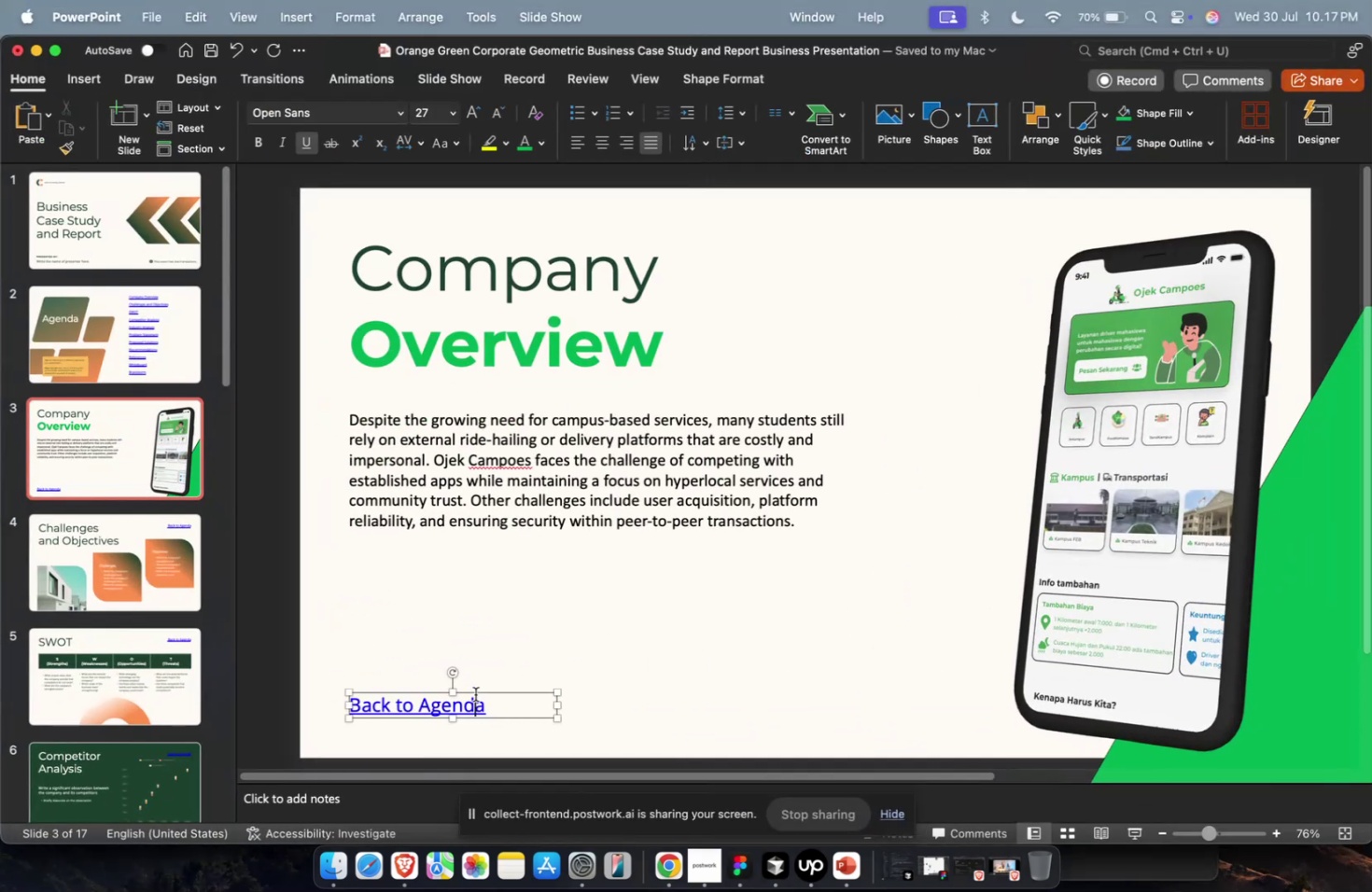 
key(Escape)
 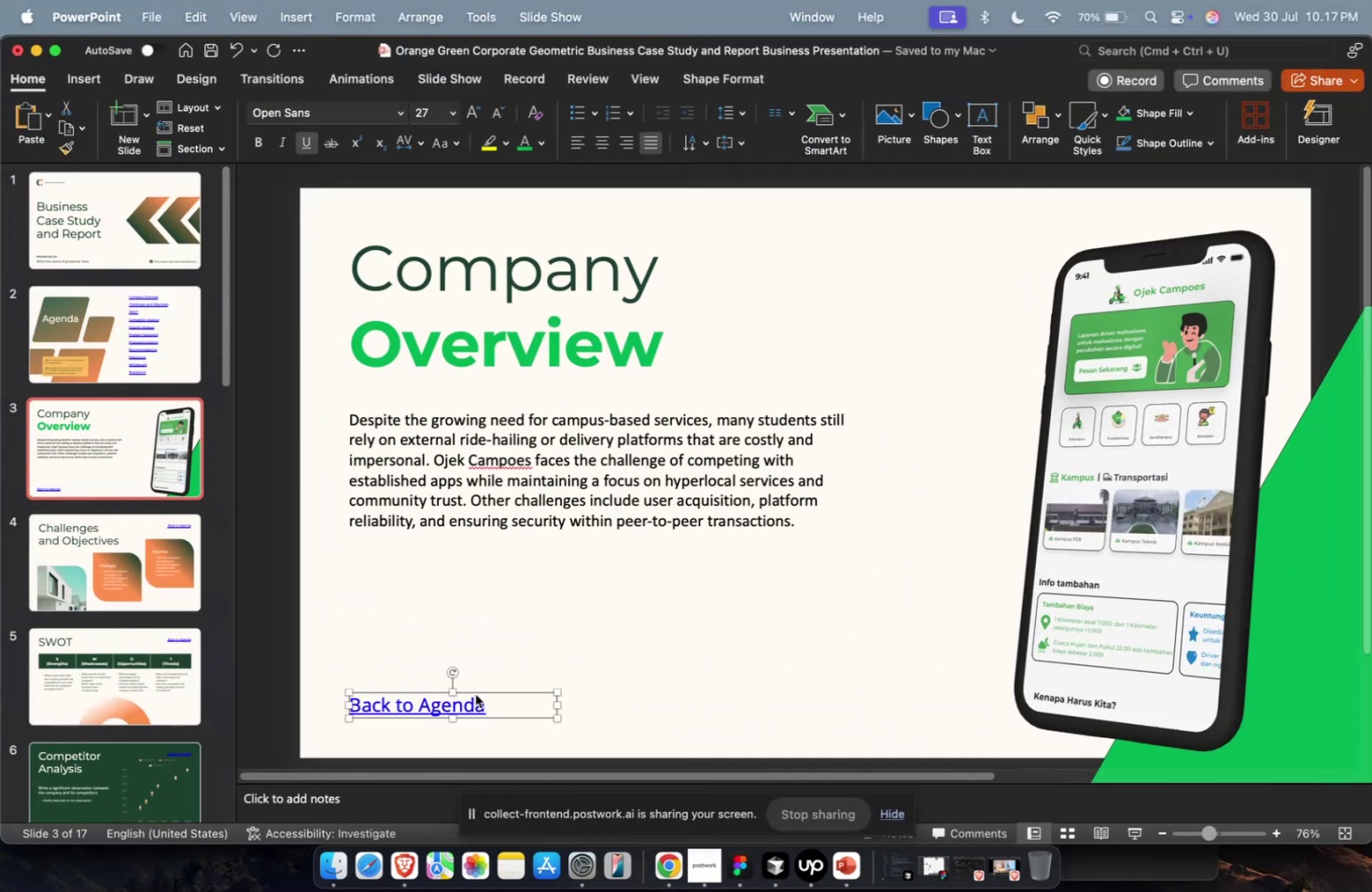 
key(Backspace)
 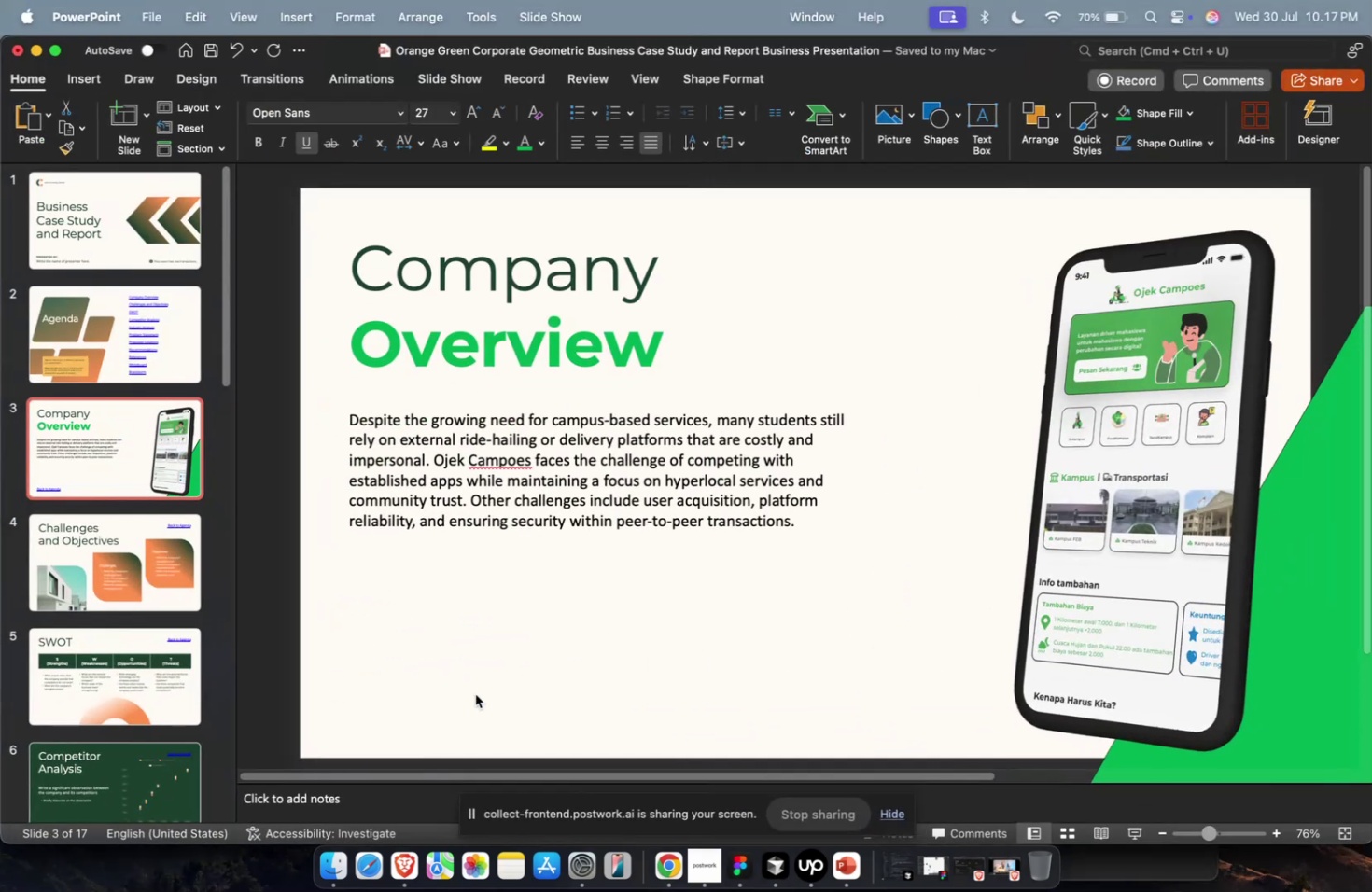 
key(Meta+V)
 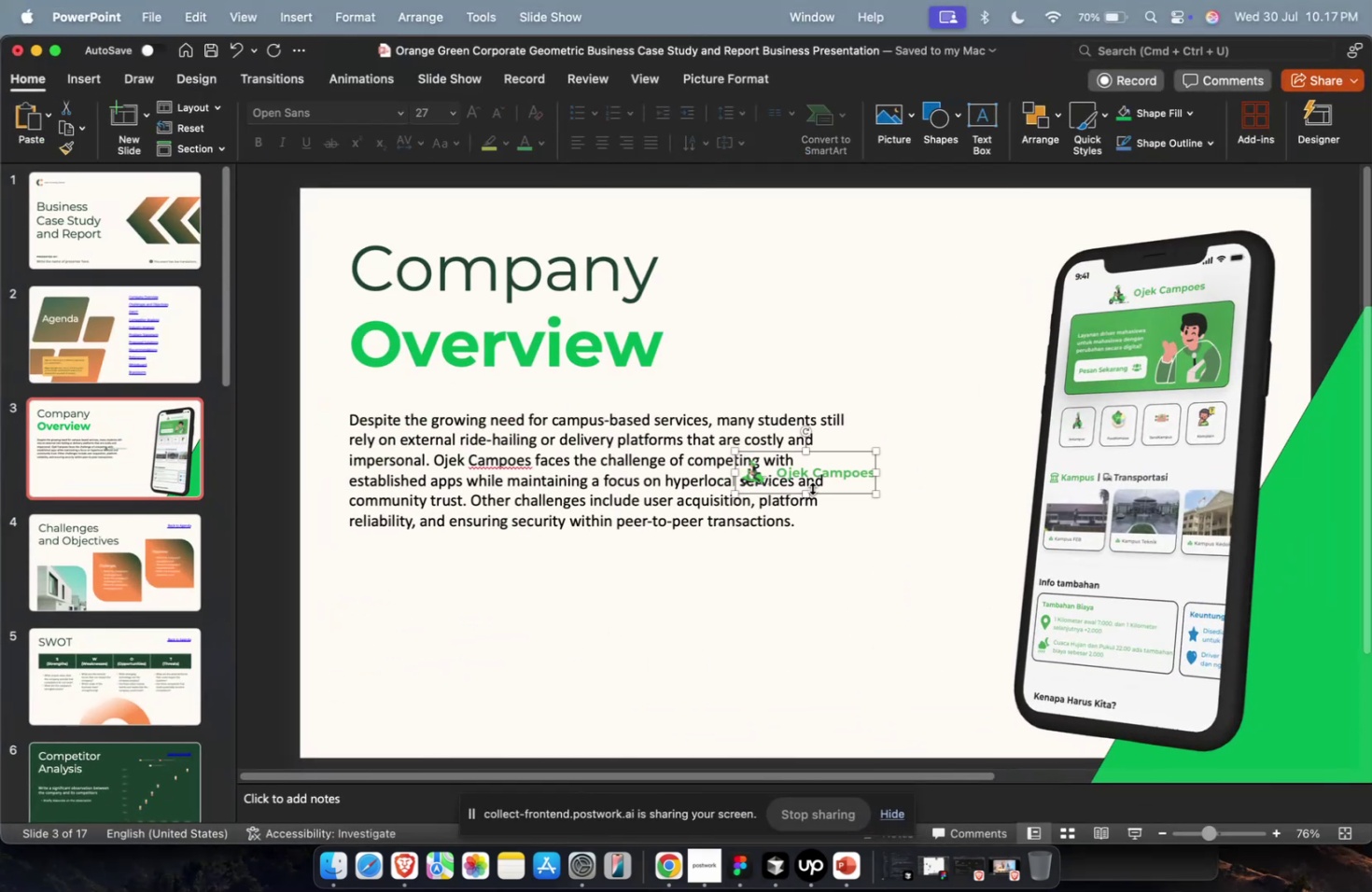 
left_click_drag(start_coordinate=[813, 493], to_coordinate=[428, 725])
 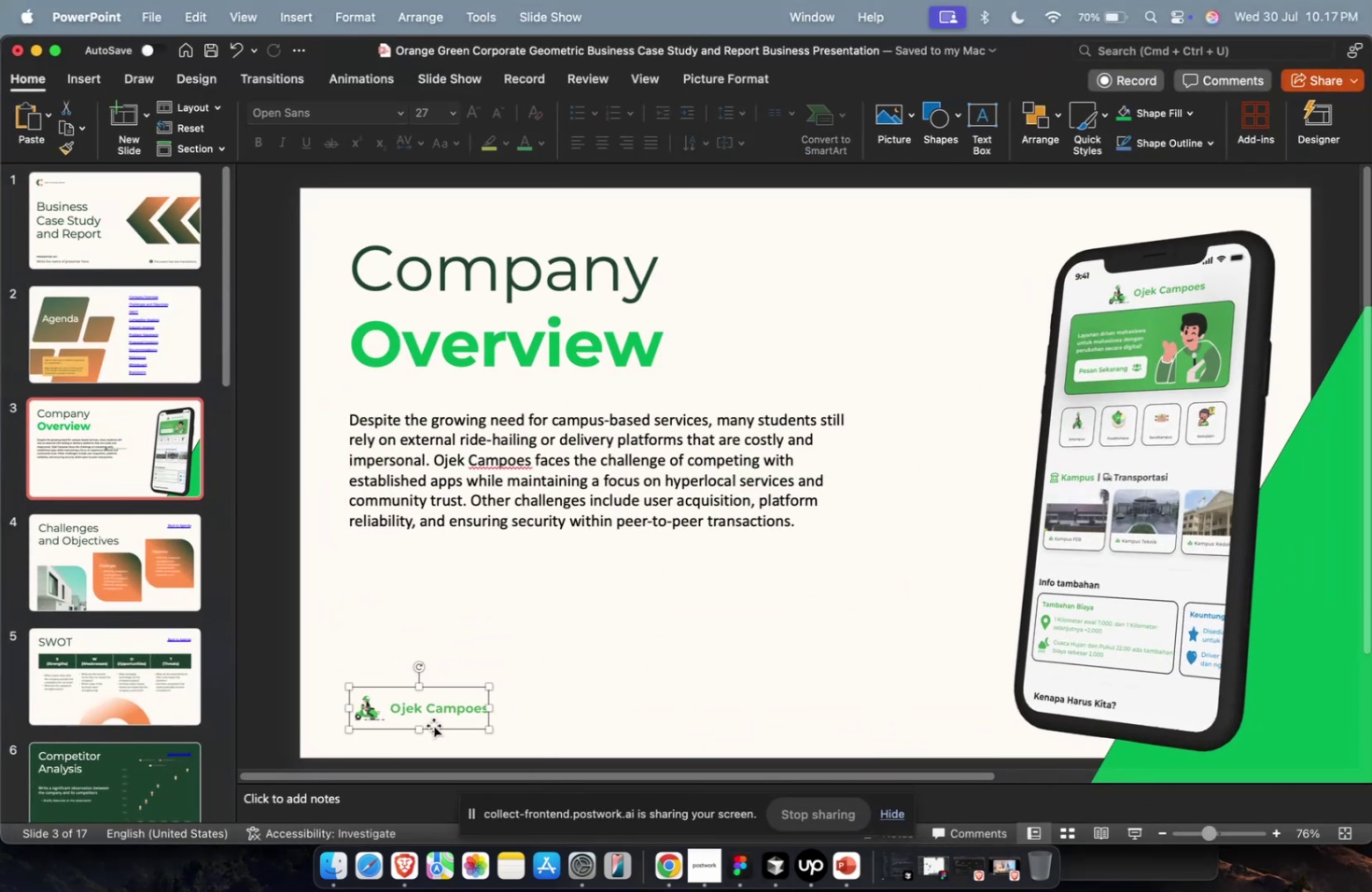 
hold_key(key=ShiftLeft, duration=2.77)
left_click_drag(start_coordinate=[485, 685], to_coordinate=[571, 620])
 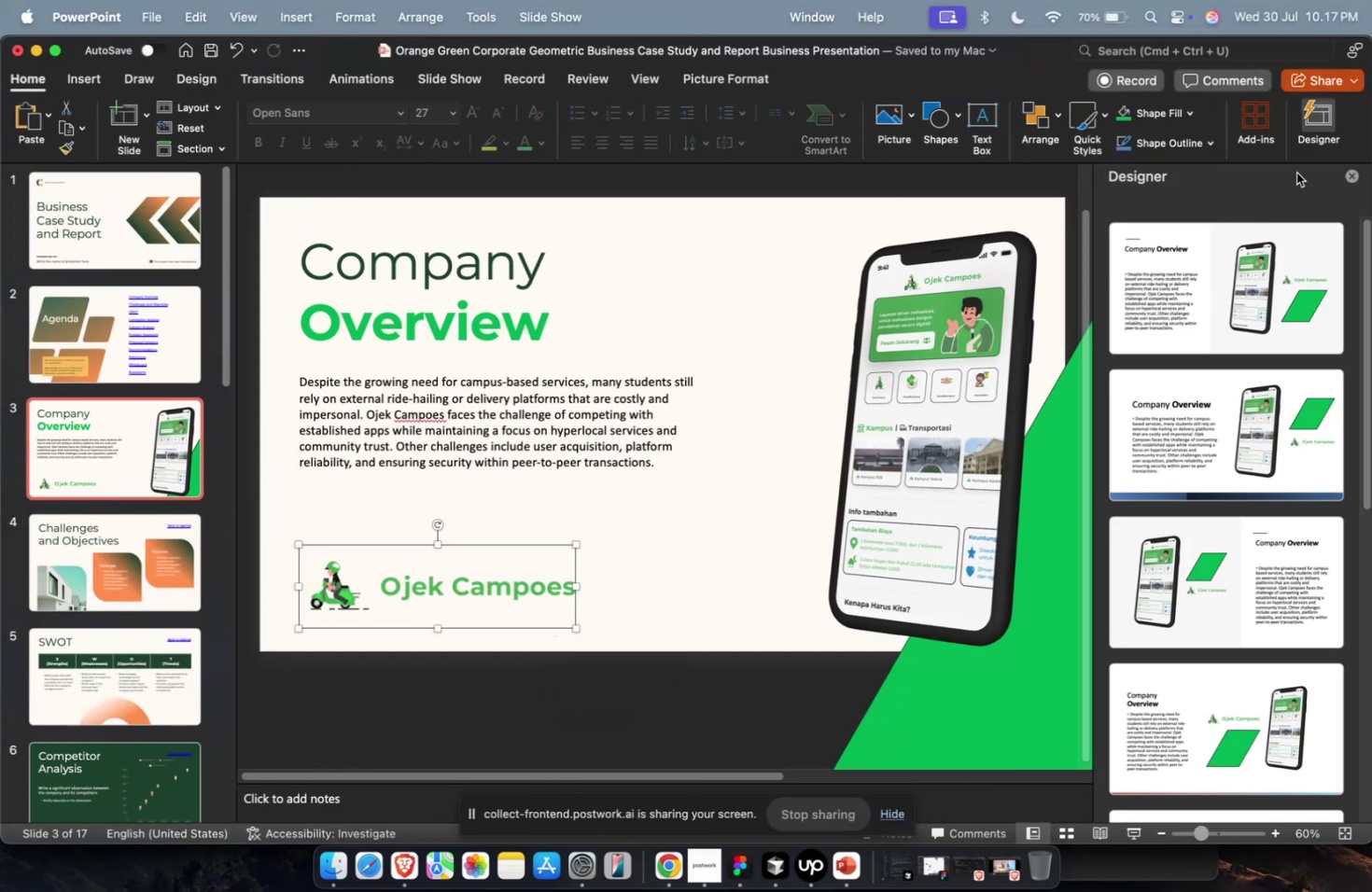 
left_click([1357, 177])
 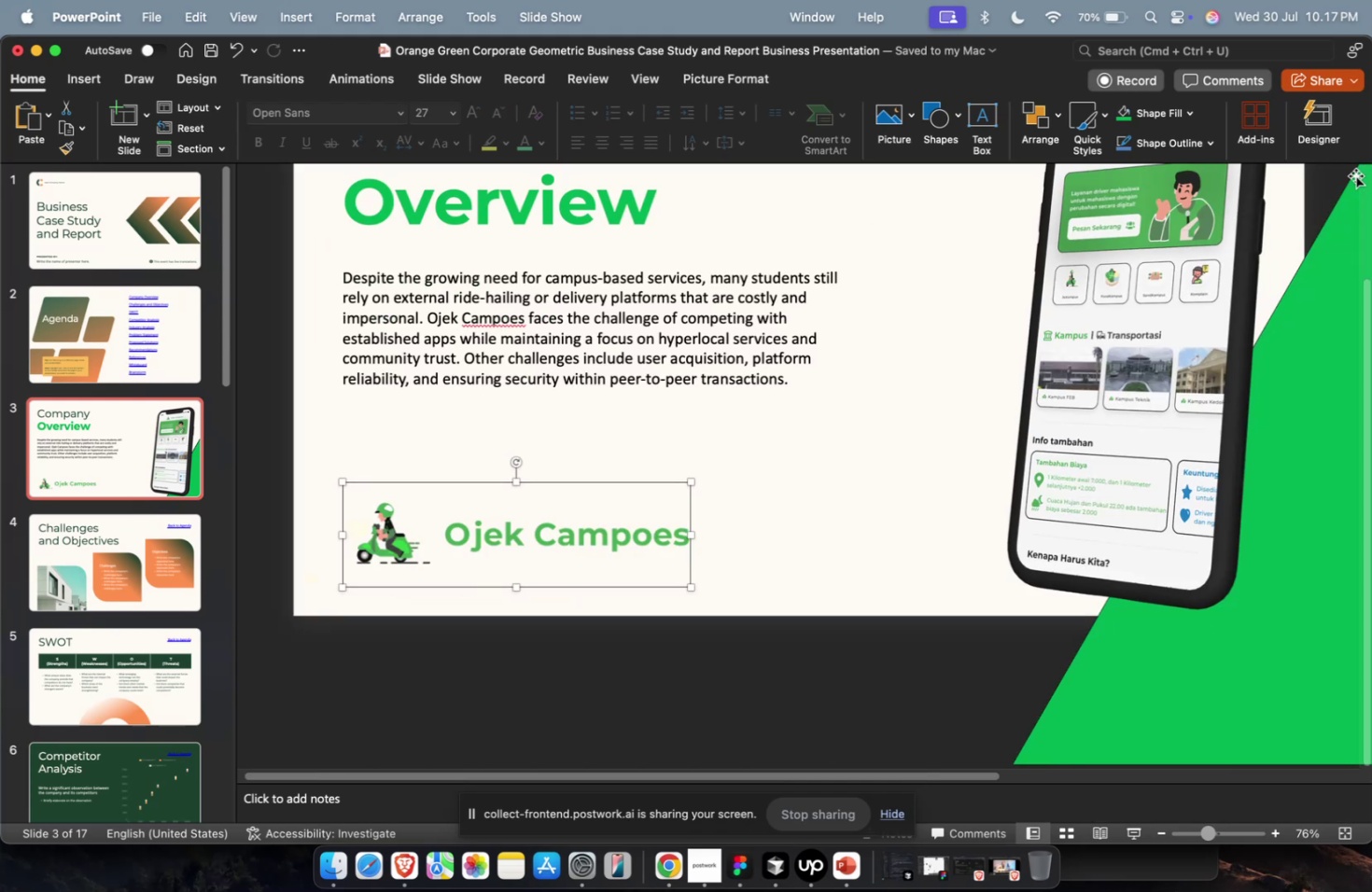 
scroll: coordinate [857, 489], scroll_direction: up, amount: 18.0
 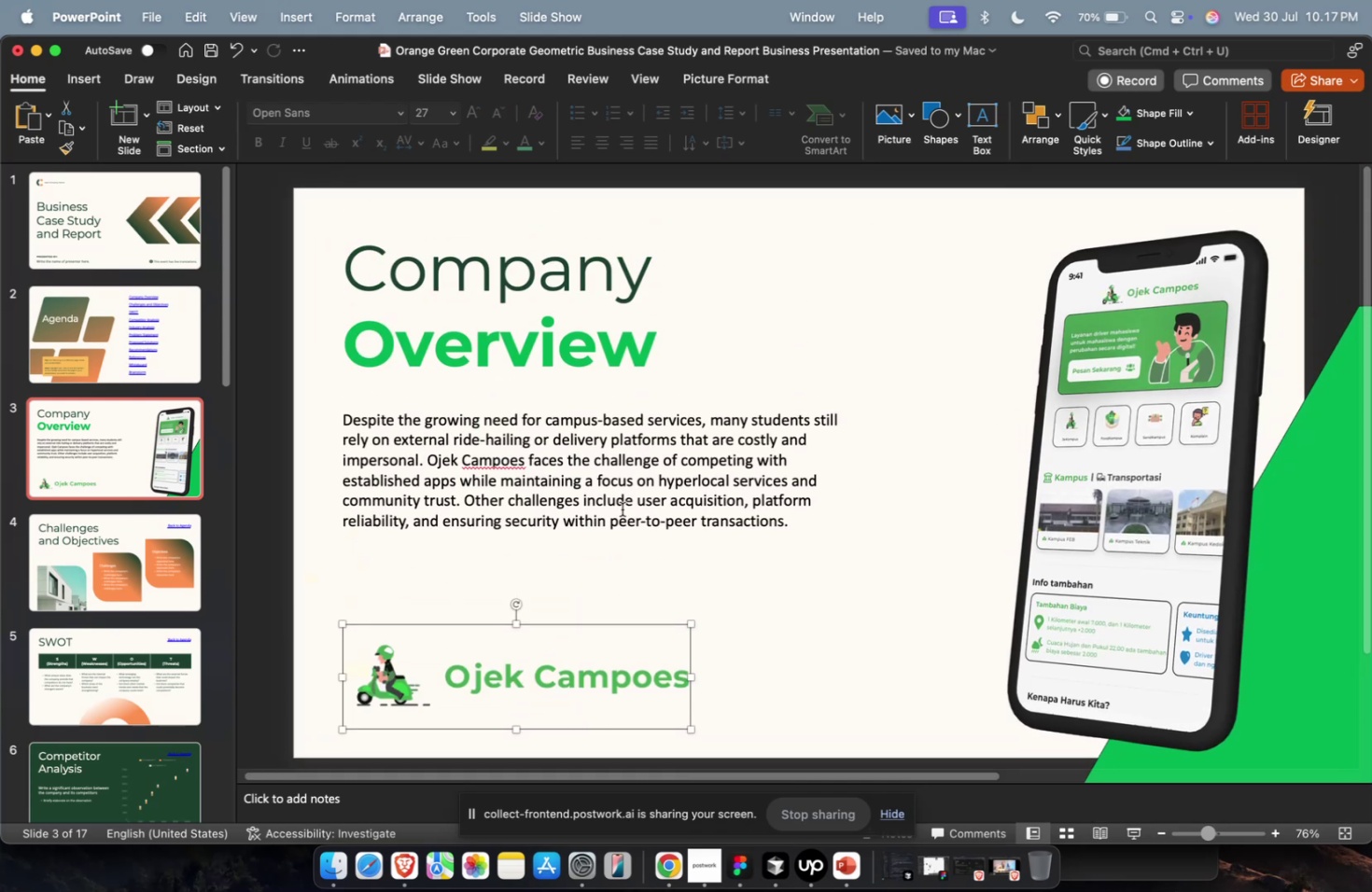 
left_click([197, 535])
 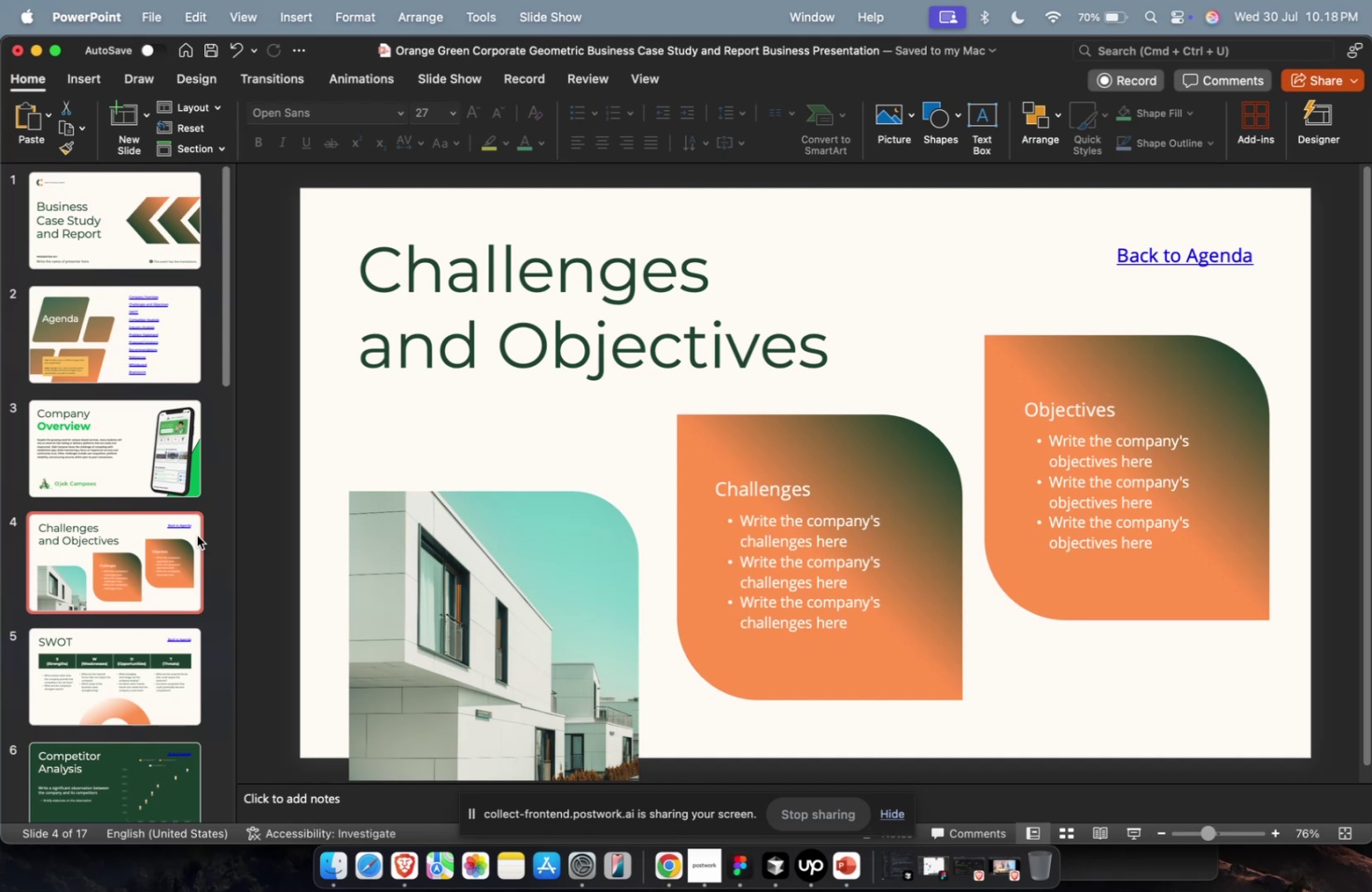 
wait(24.49)
 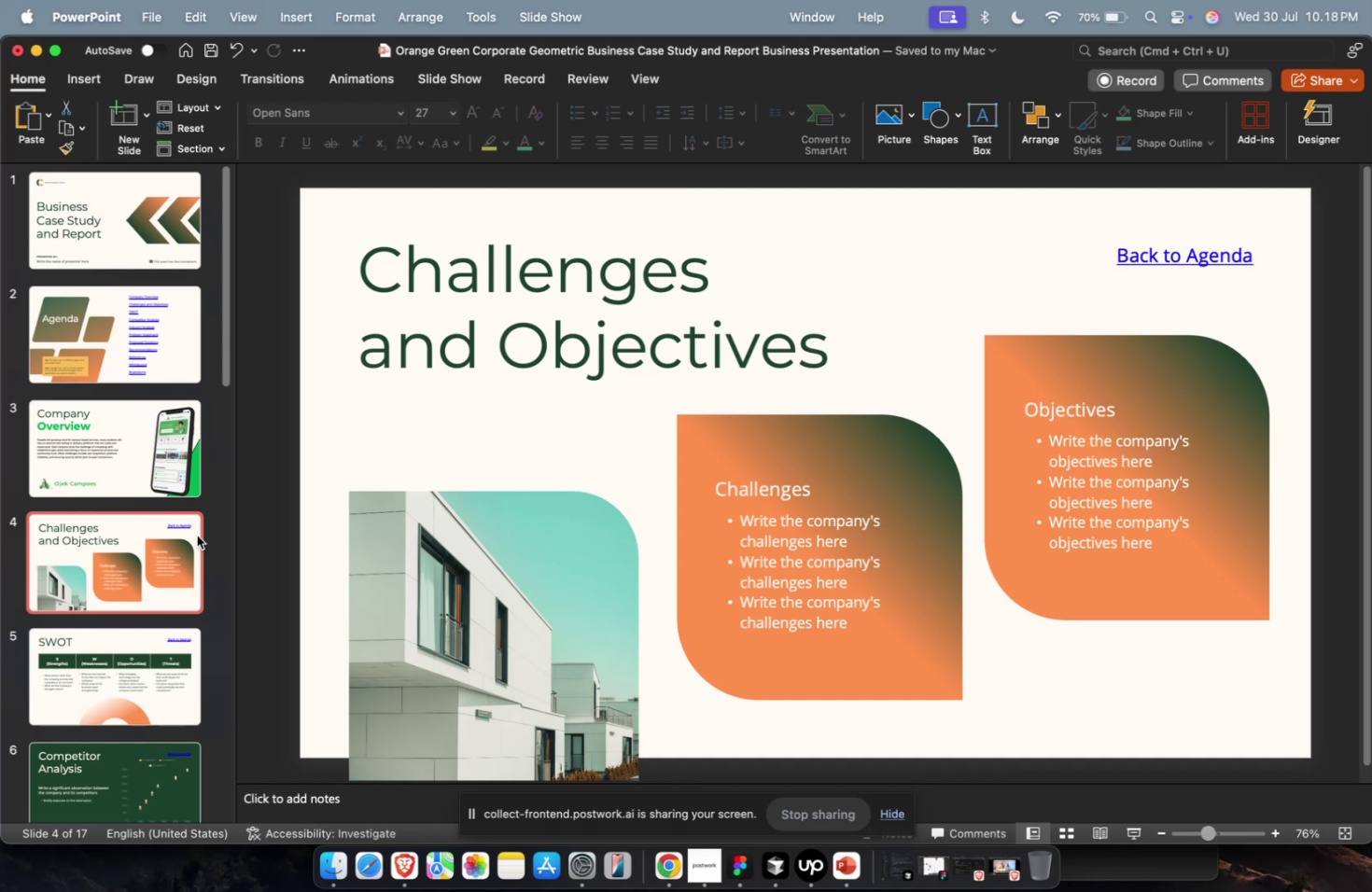 
key(Meta+CommandLeft)
 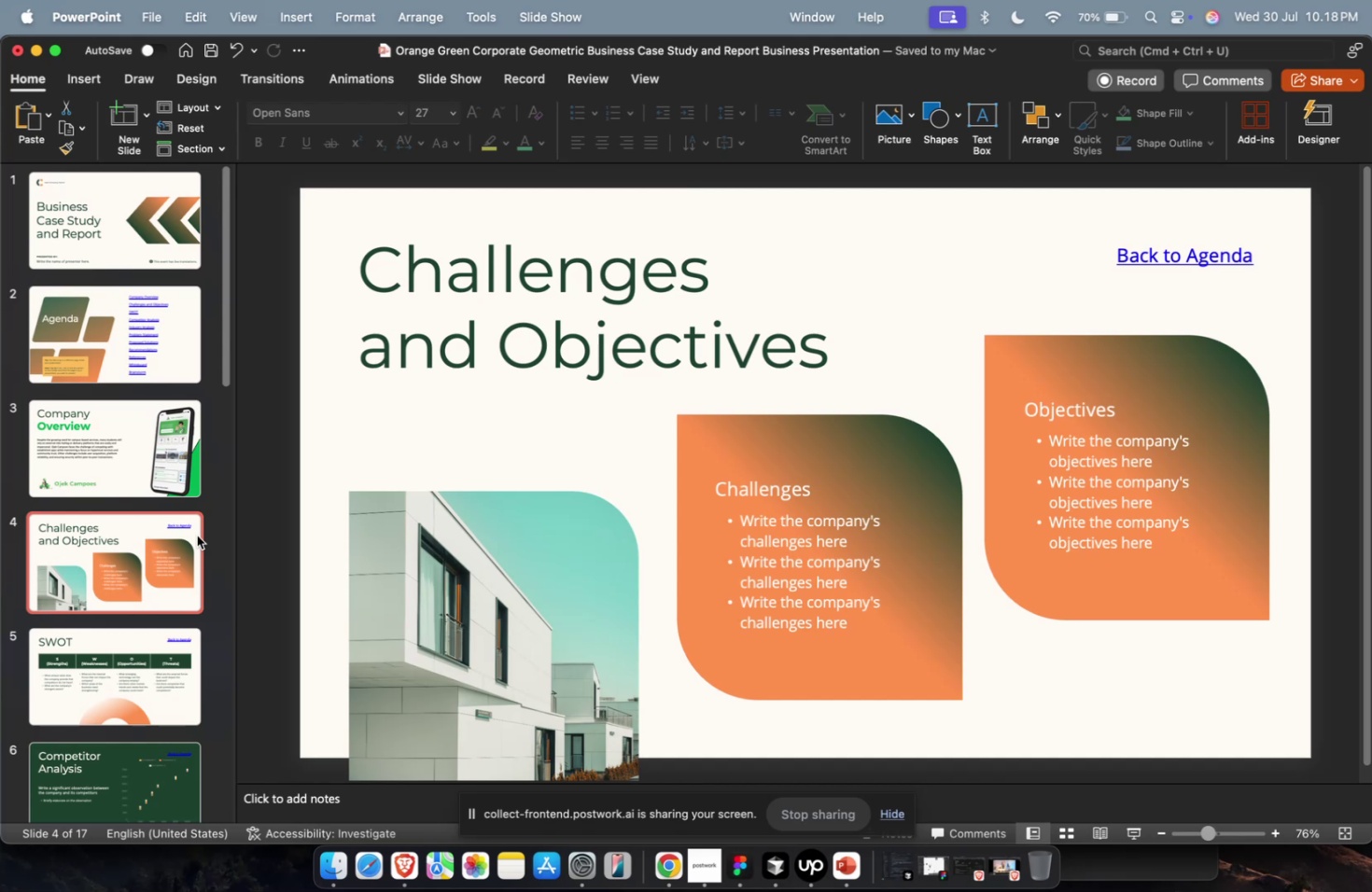 
key(Meta+1)
 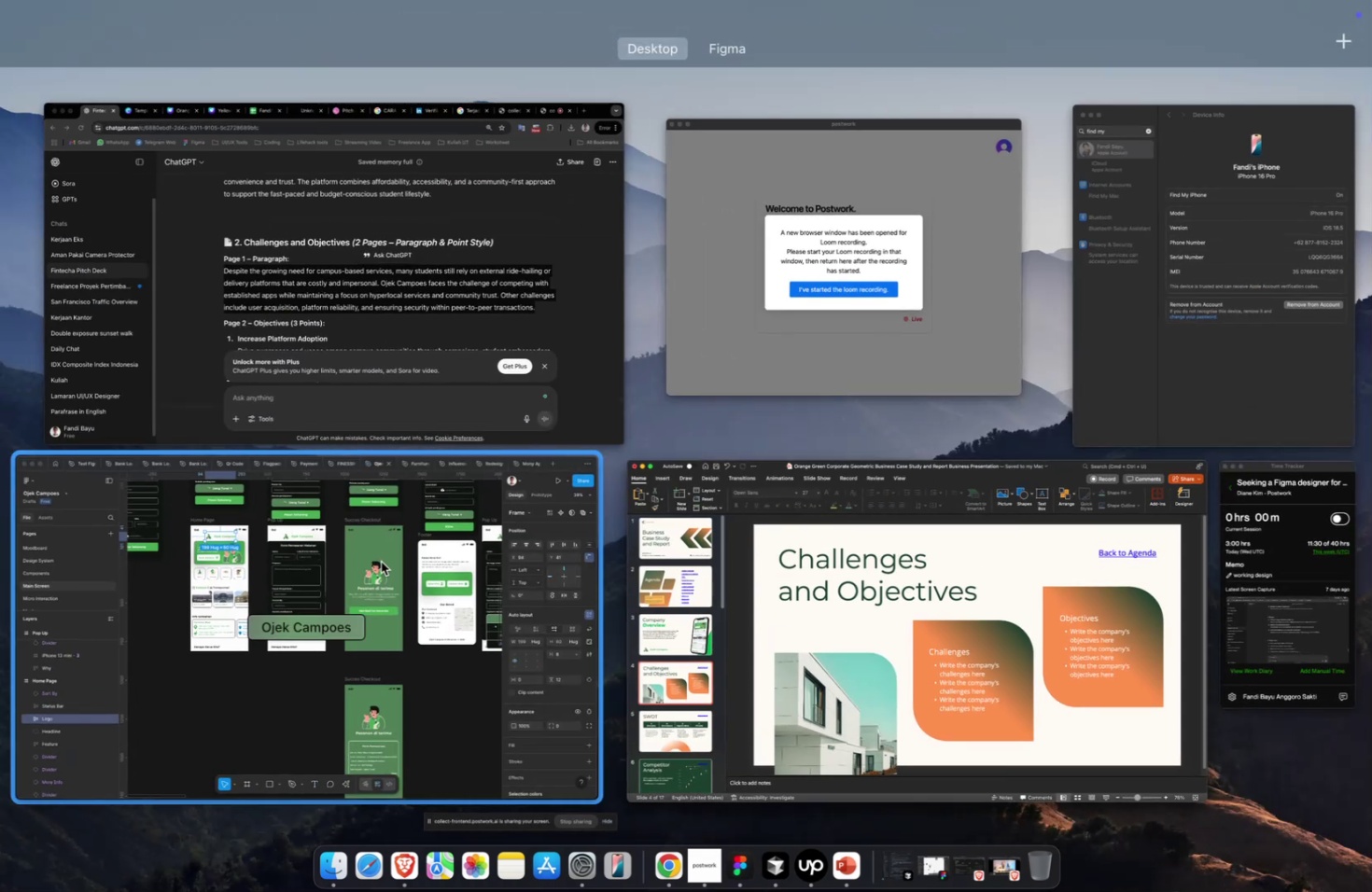 
left_click([867, 613])
 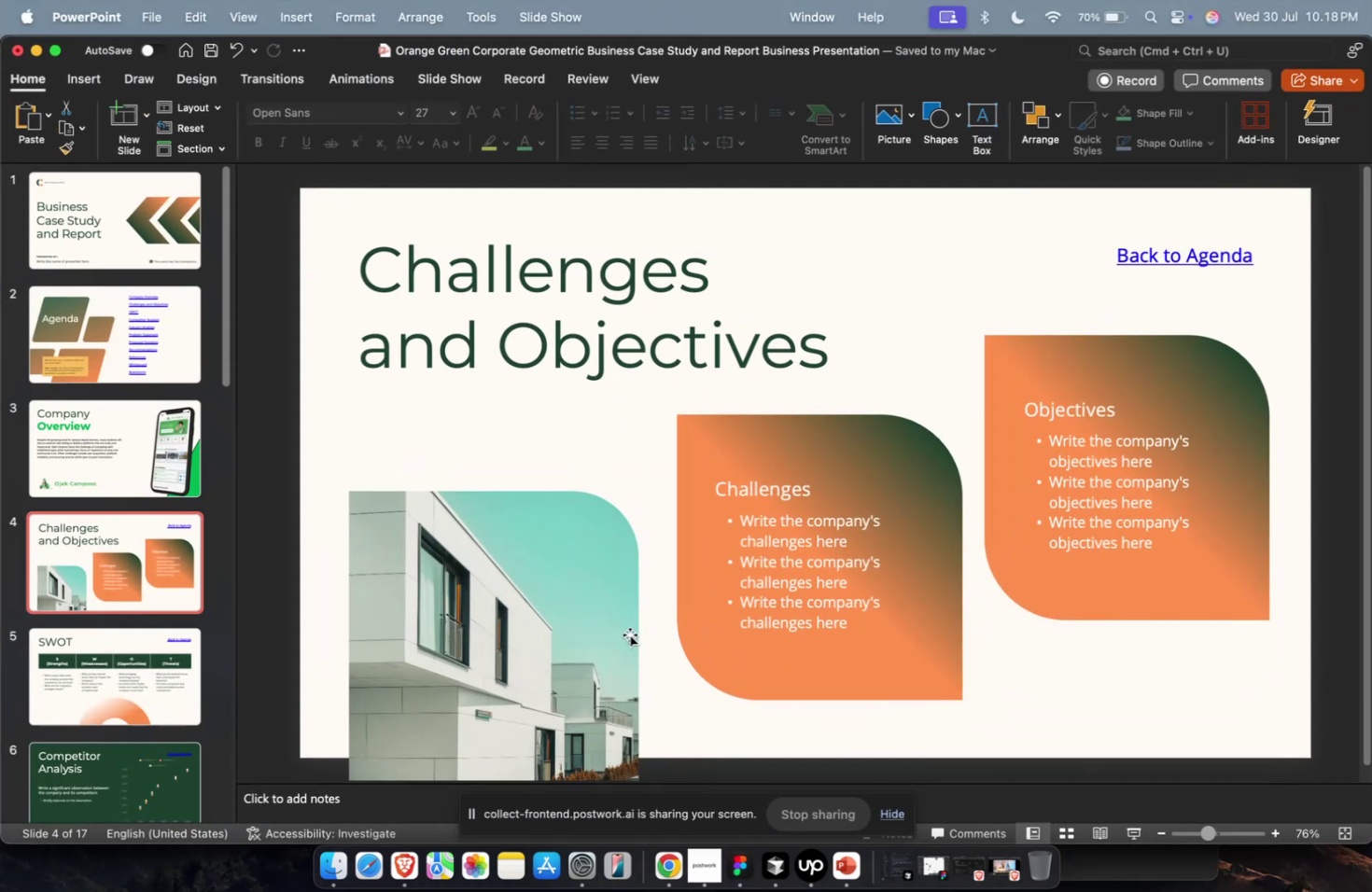 
key(Meta+CommandLeft)
 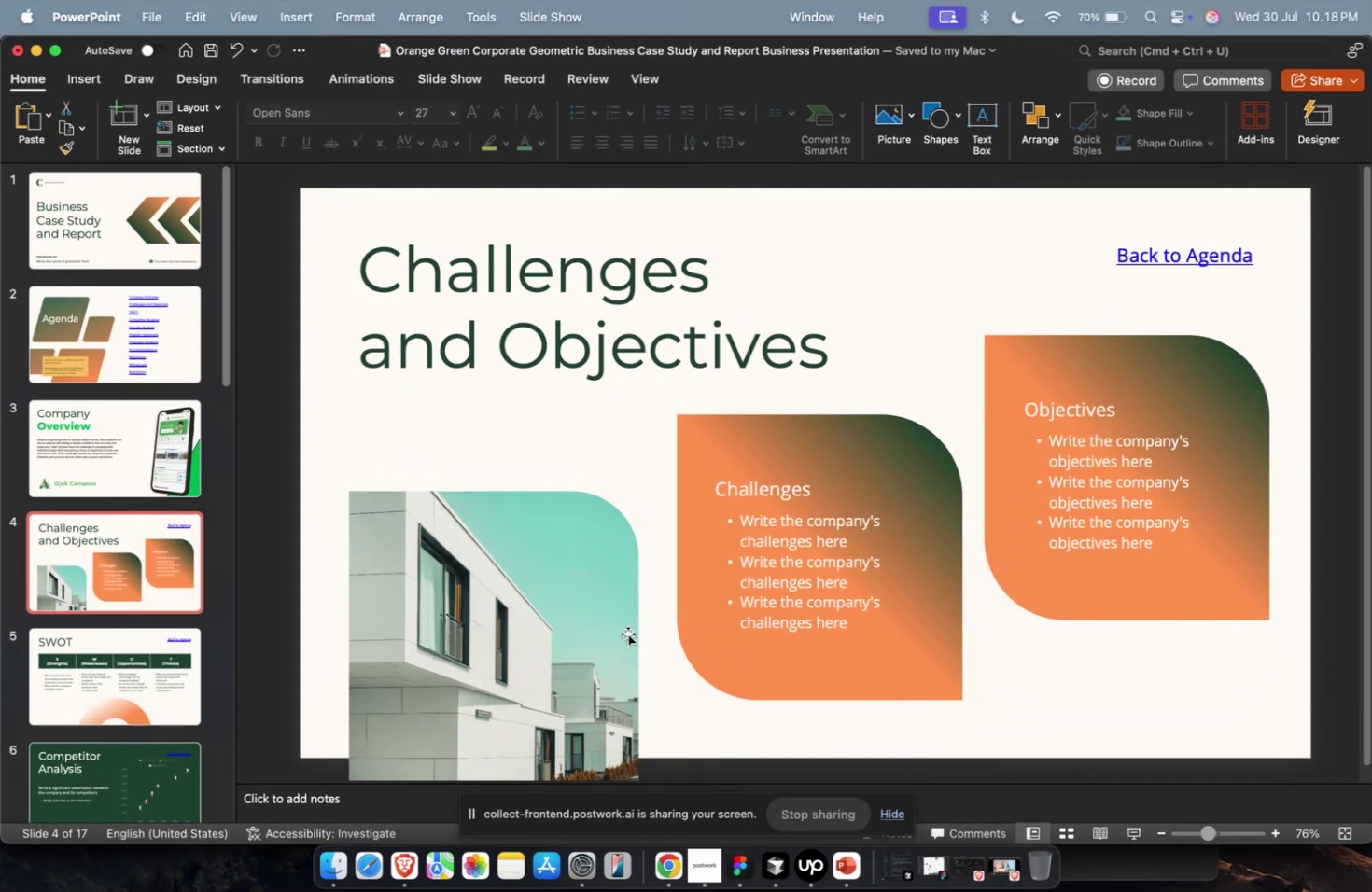 
key(Meta+1)
 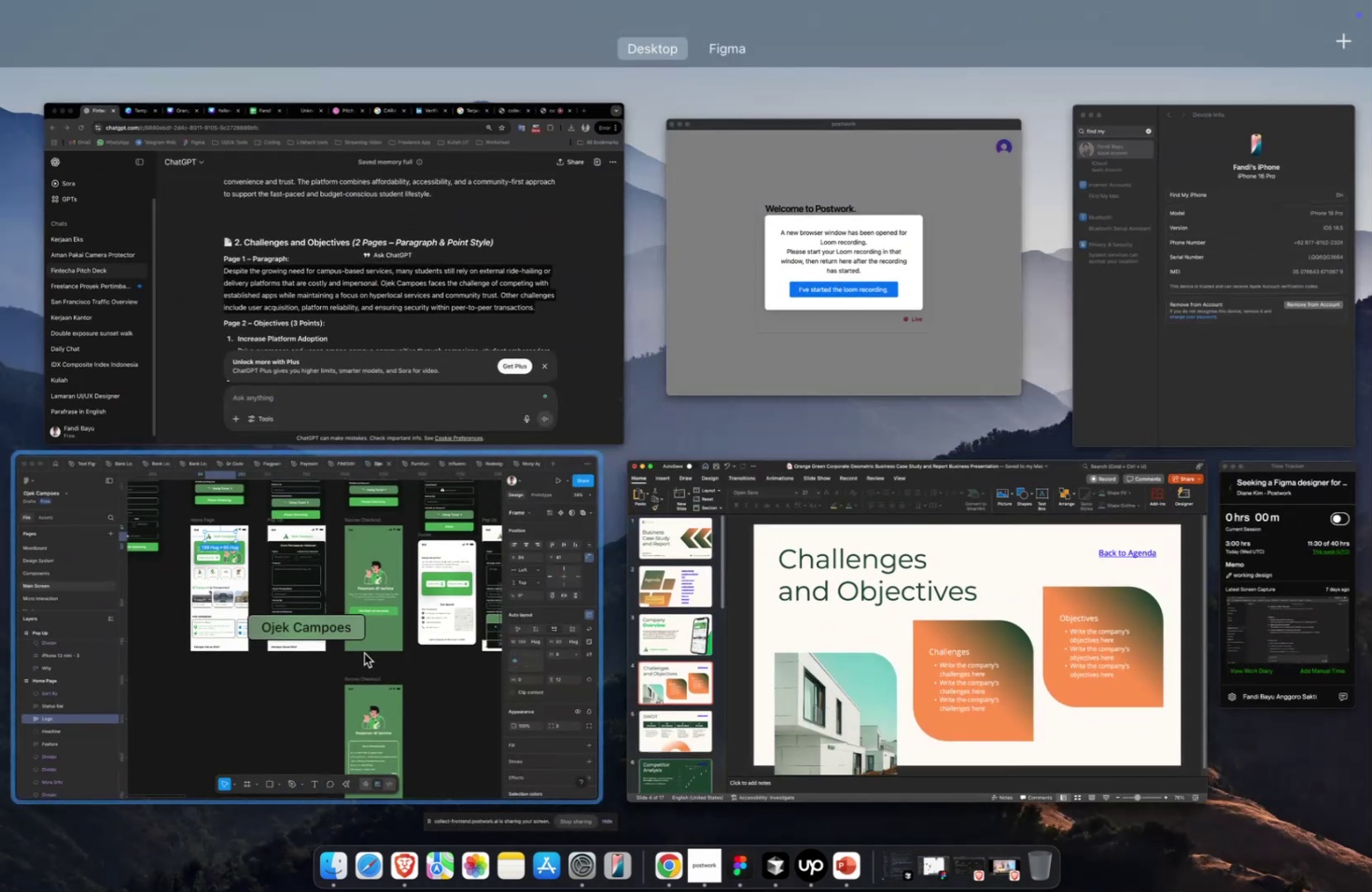 
left_click([364, 652])
 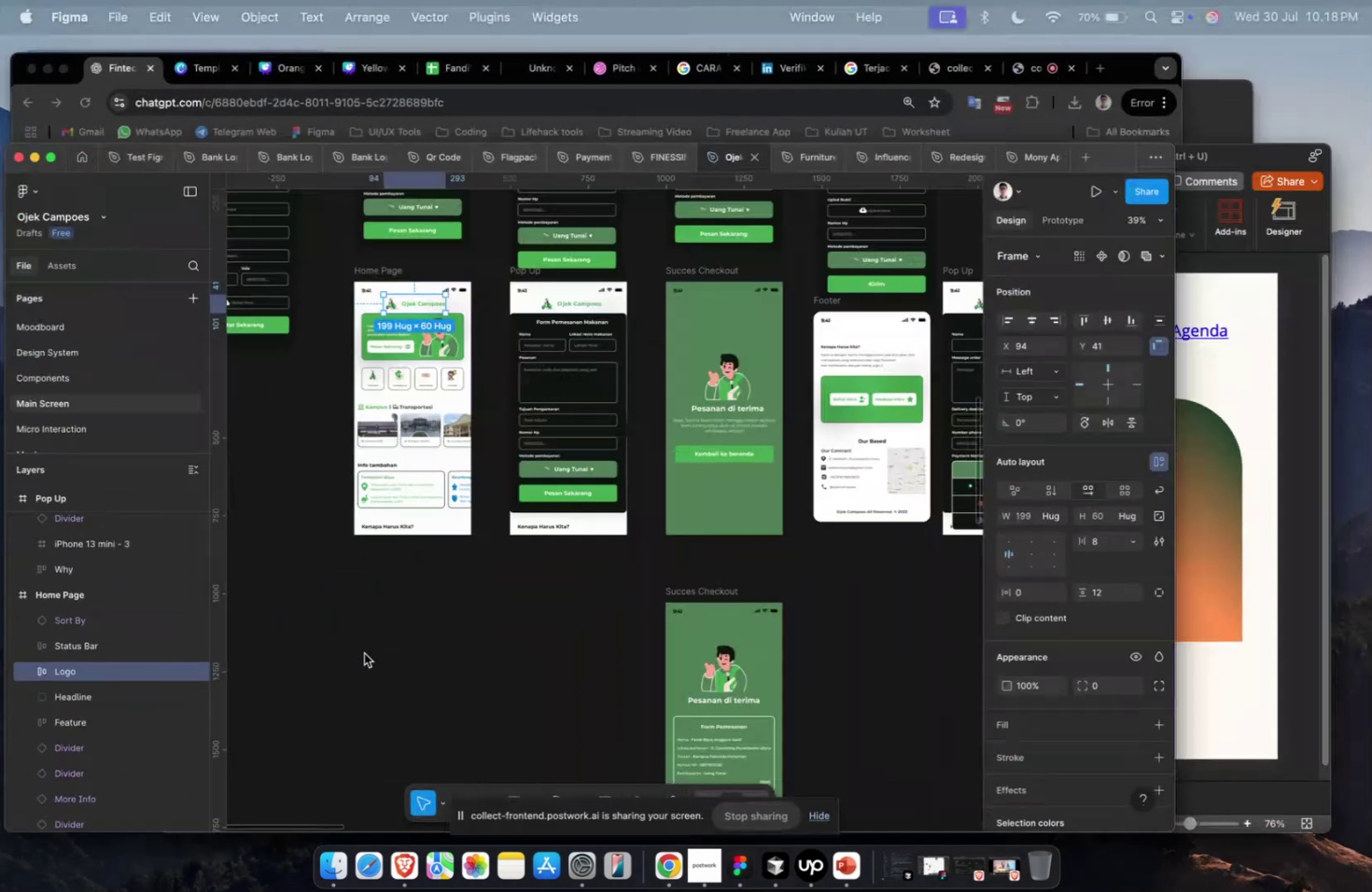 
key(Meta+CommandLeft)
 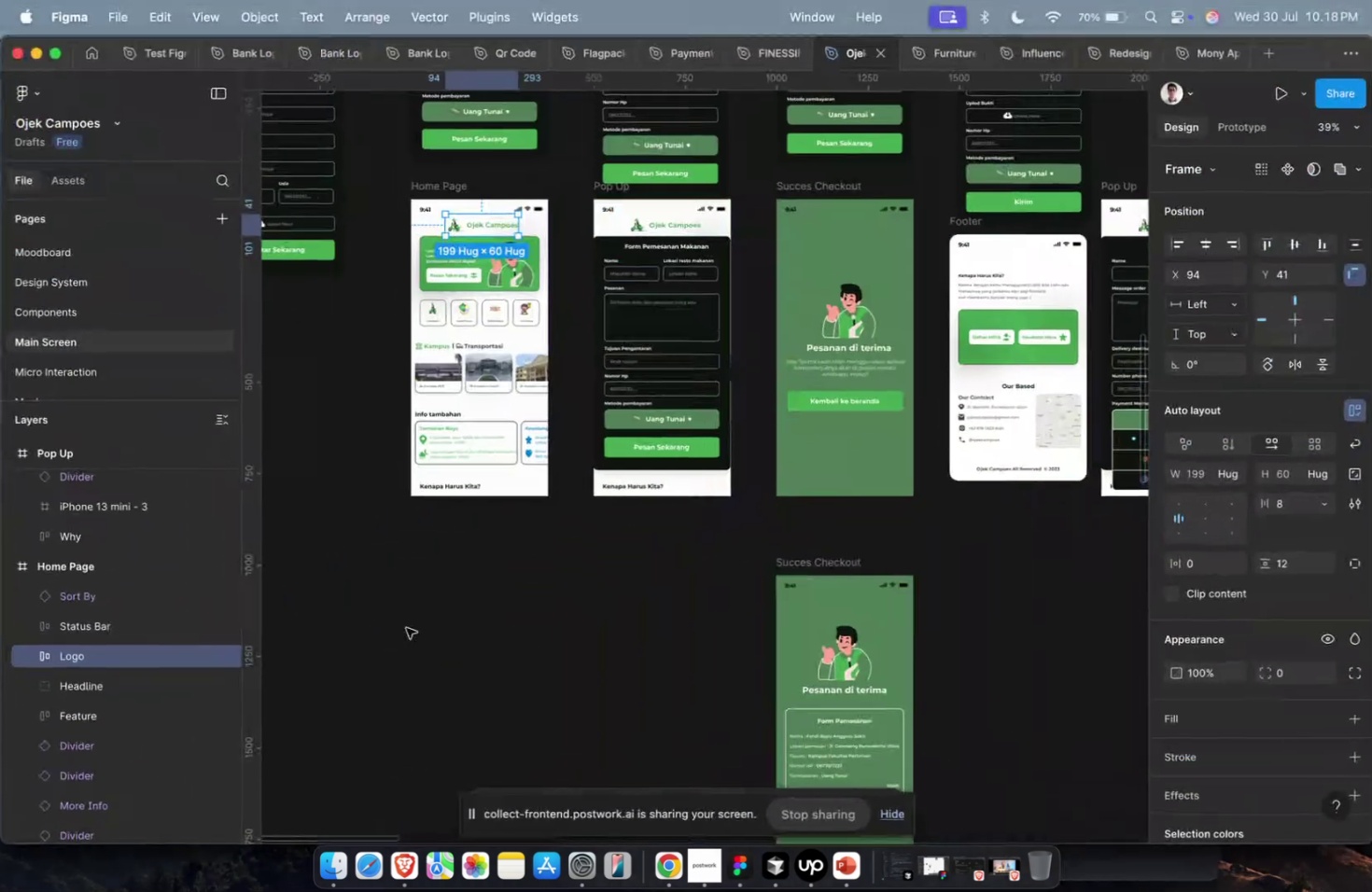 
key(Meta+1)
 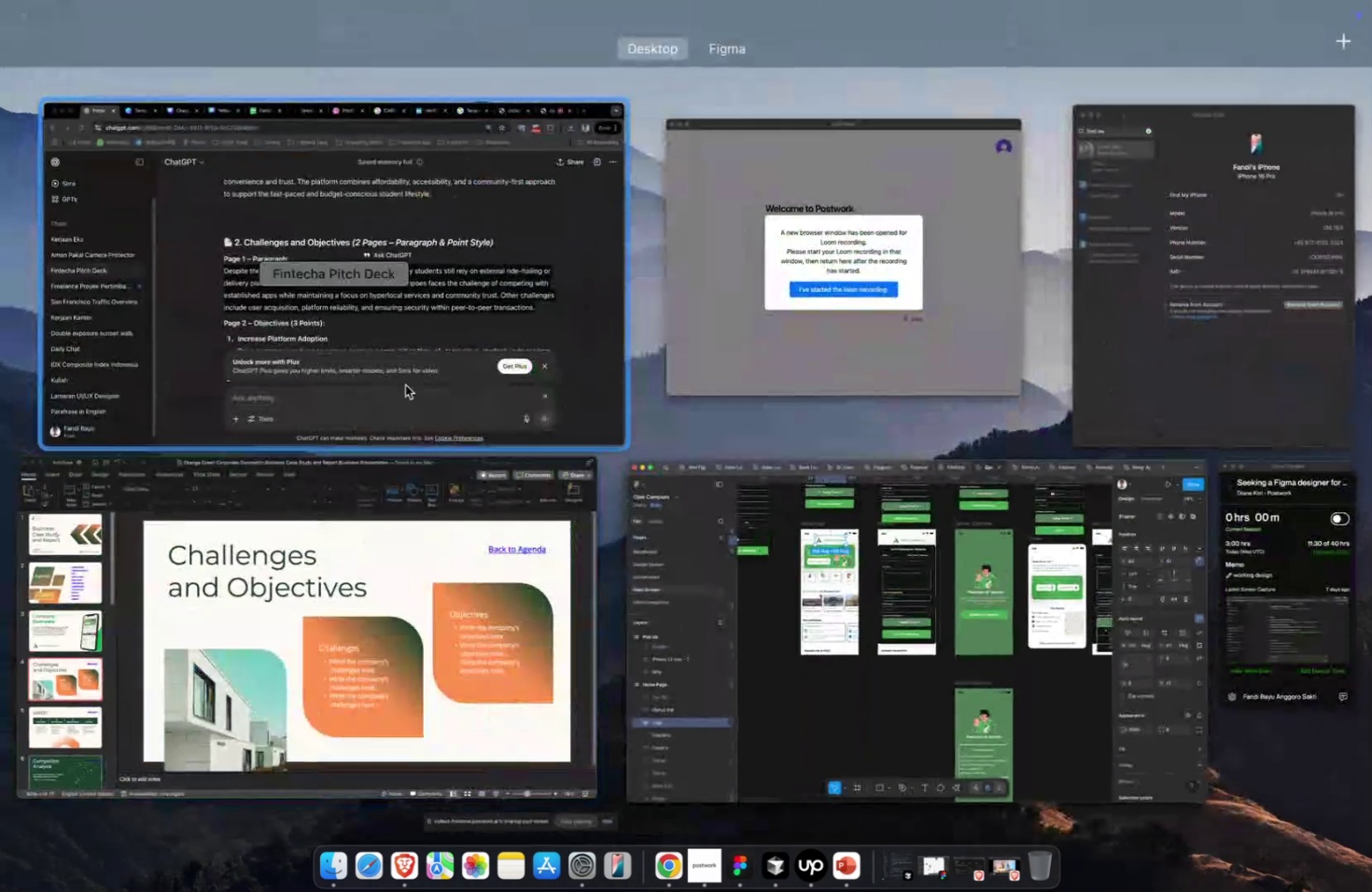 
left_click([381, 298])
 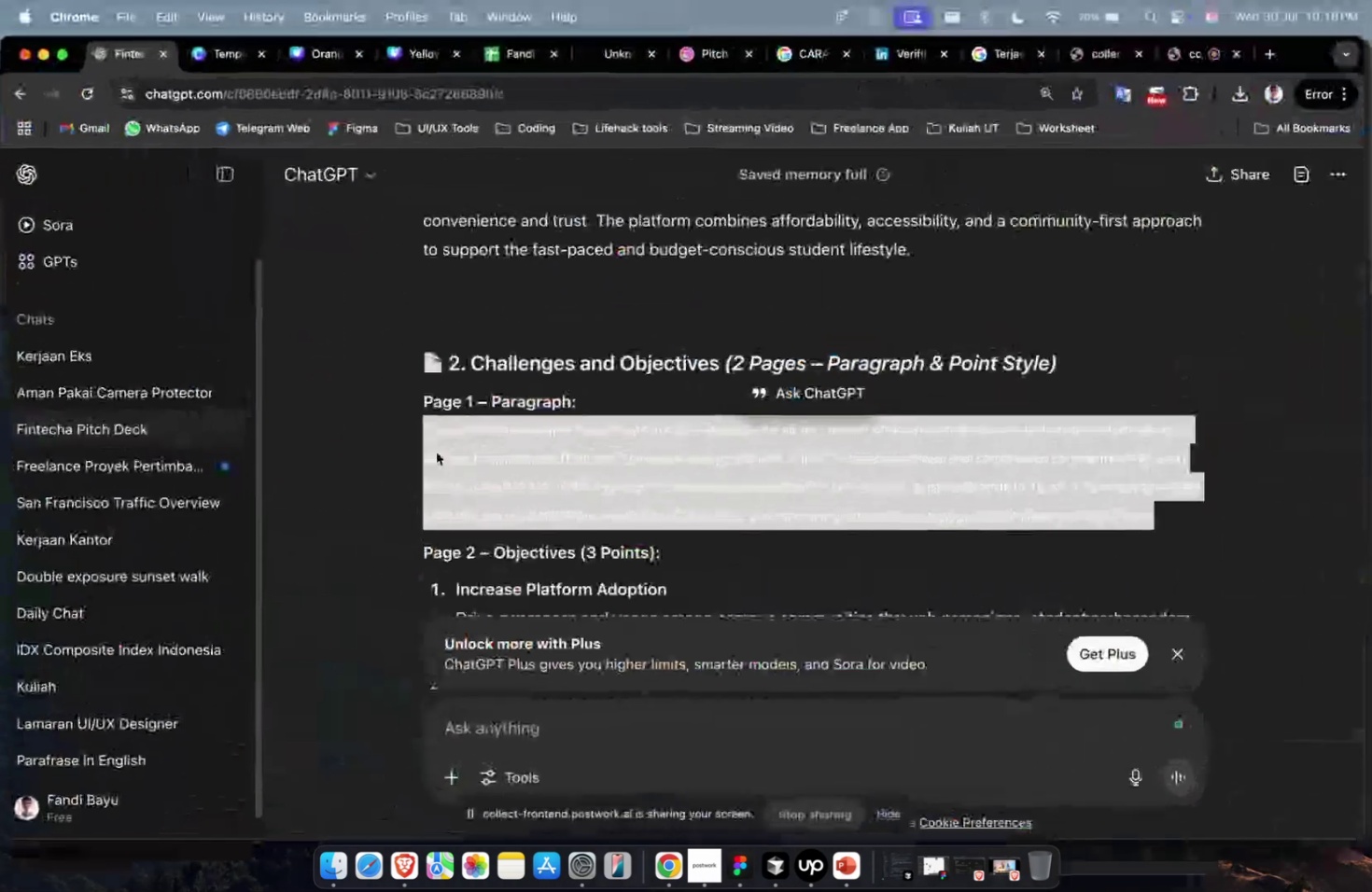 
scroll: coordinate [499, 467], scroll_direction: down, amount: 6.0
 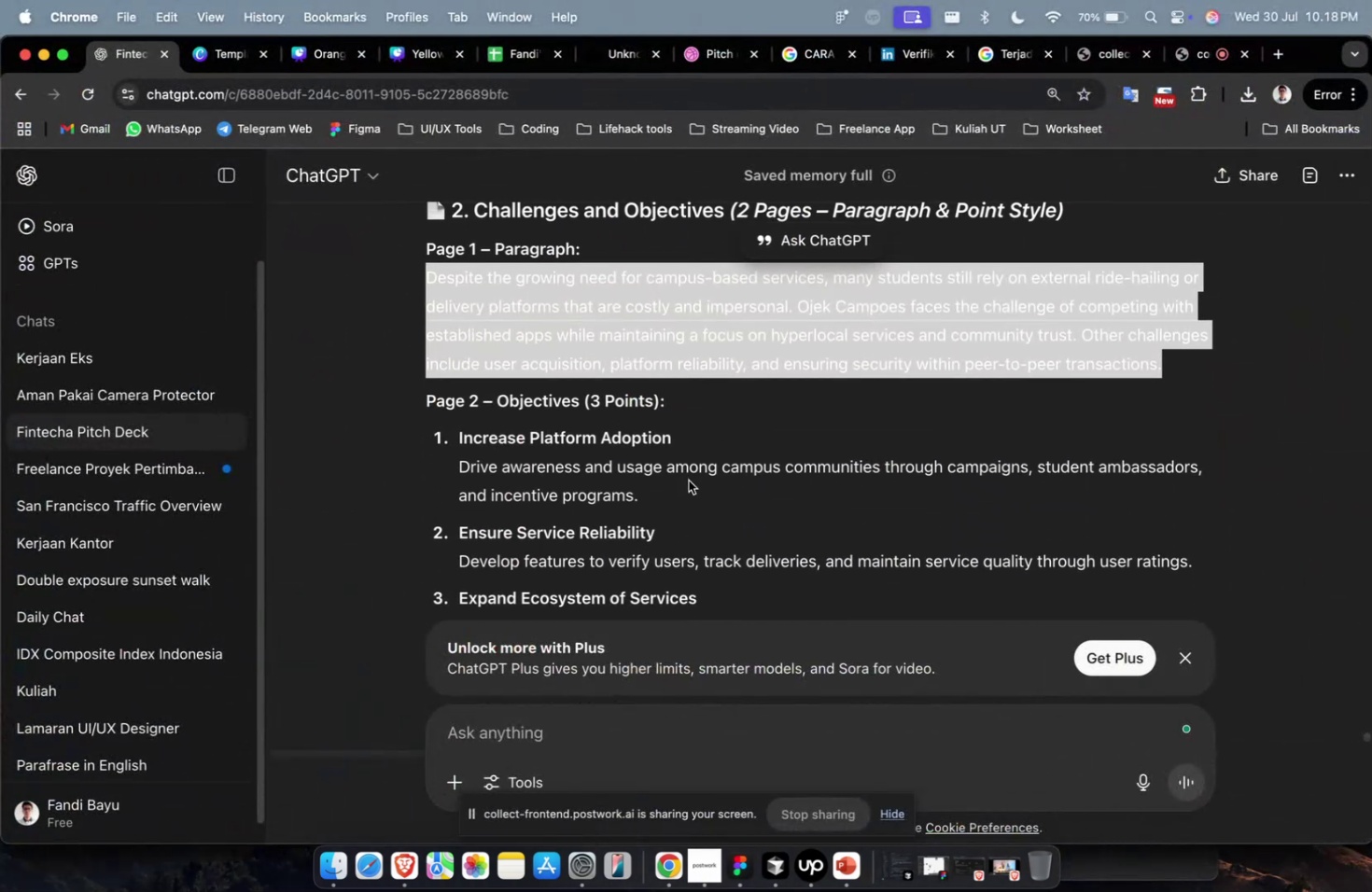 
left_click_drag(start_coordinate=[688, 481], to_coordinate=[455, 454])
 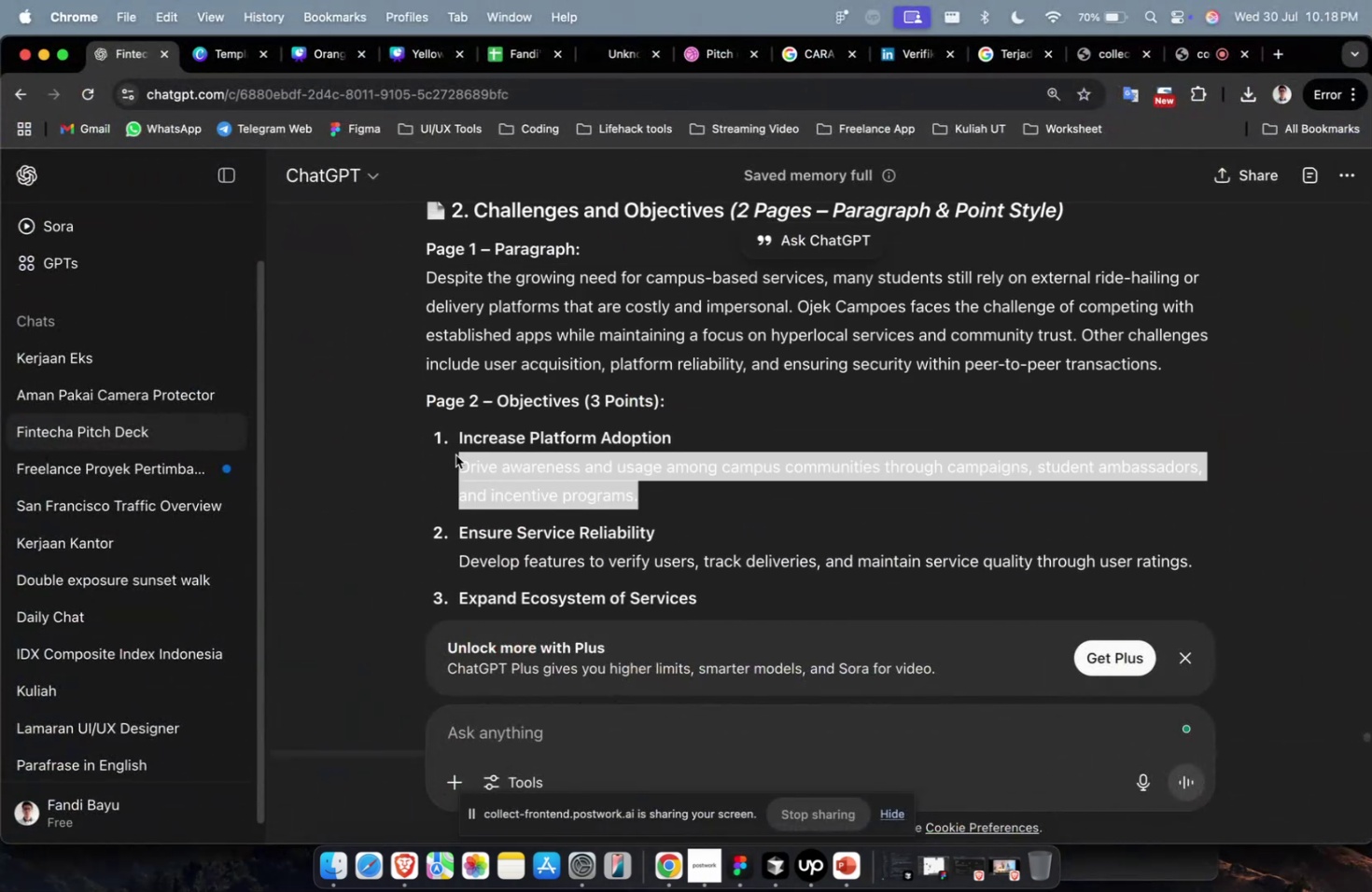 
key(Meta+C)
 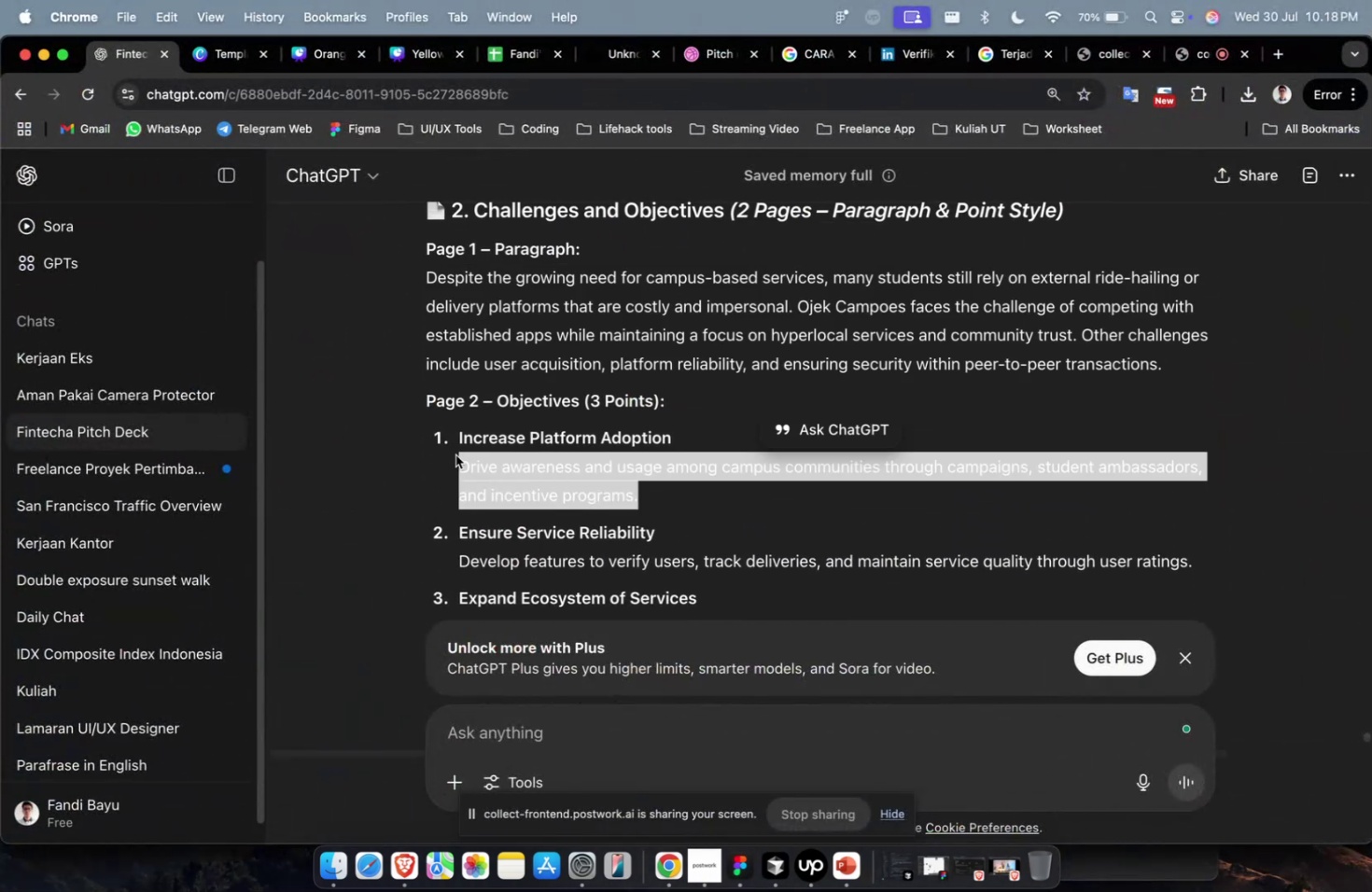 
key(Meta+1)
 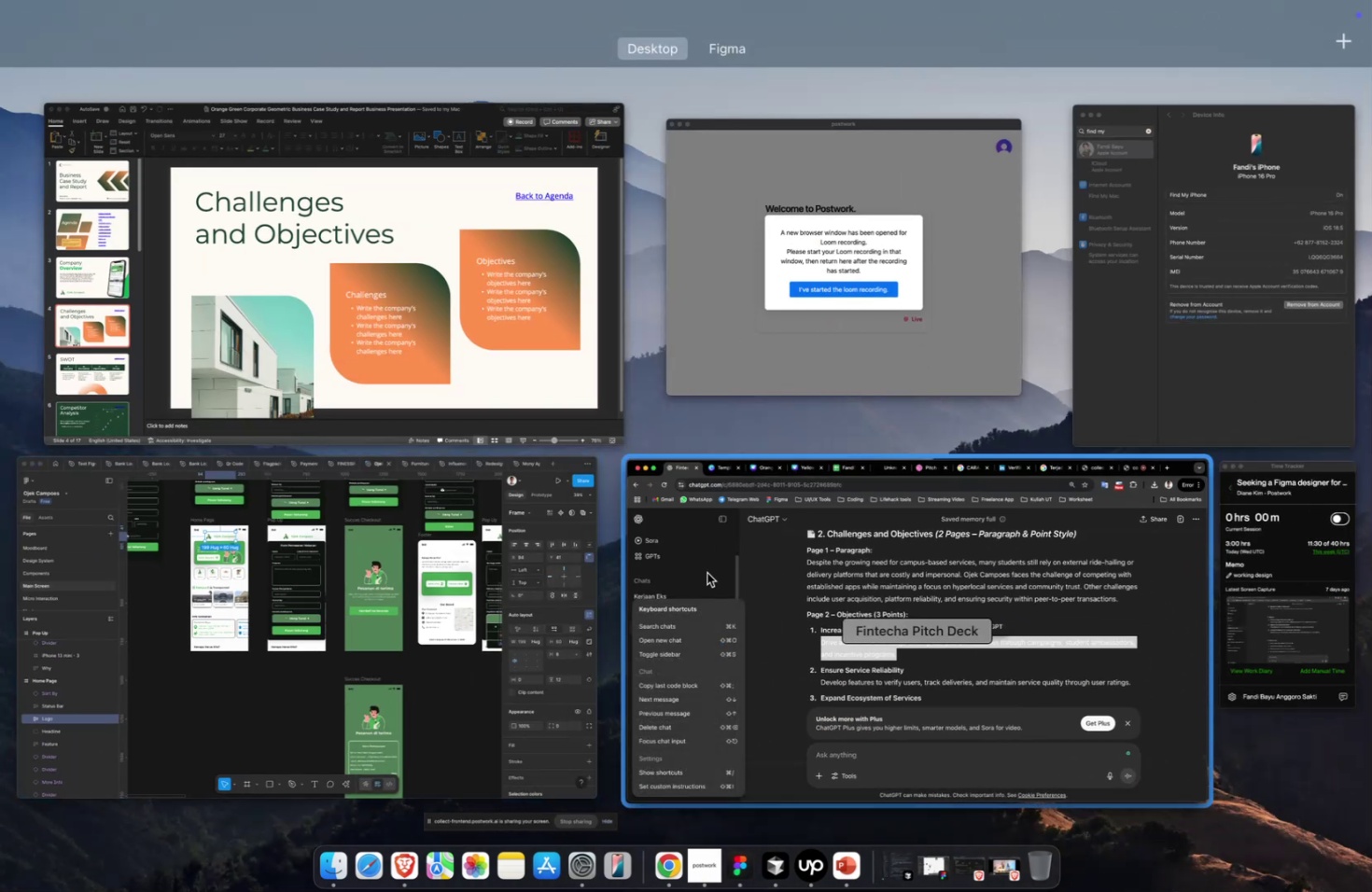 
left_click([707, 572])
 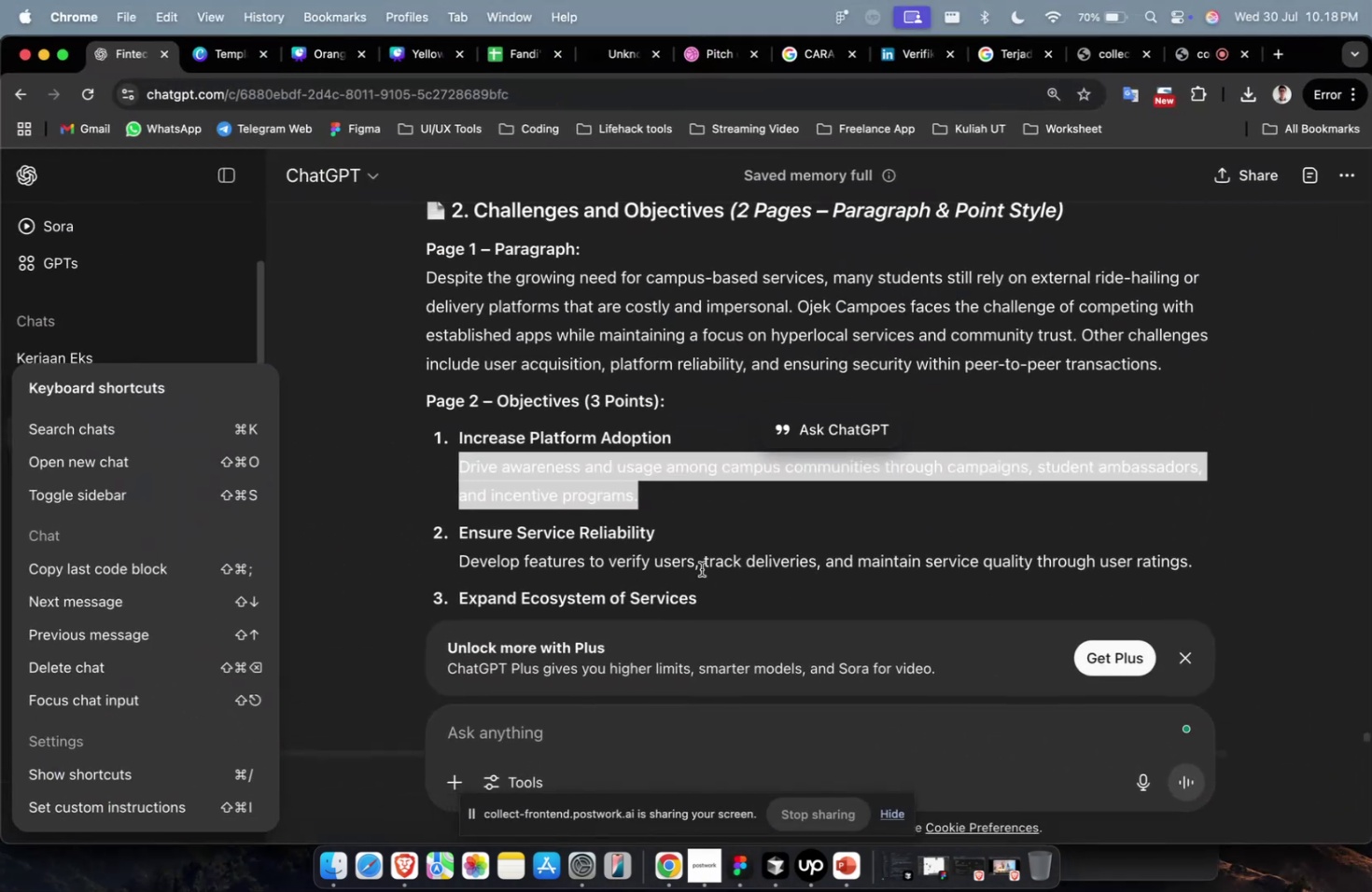 
hold_key(key=CommandLeft, duration=0.36)
 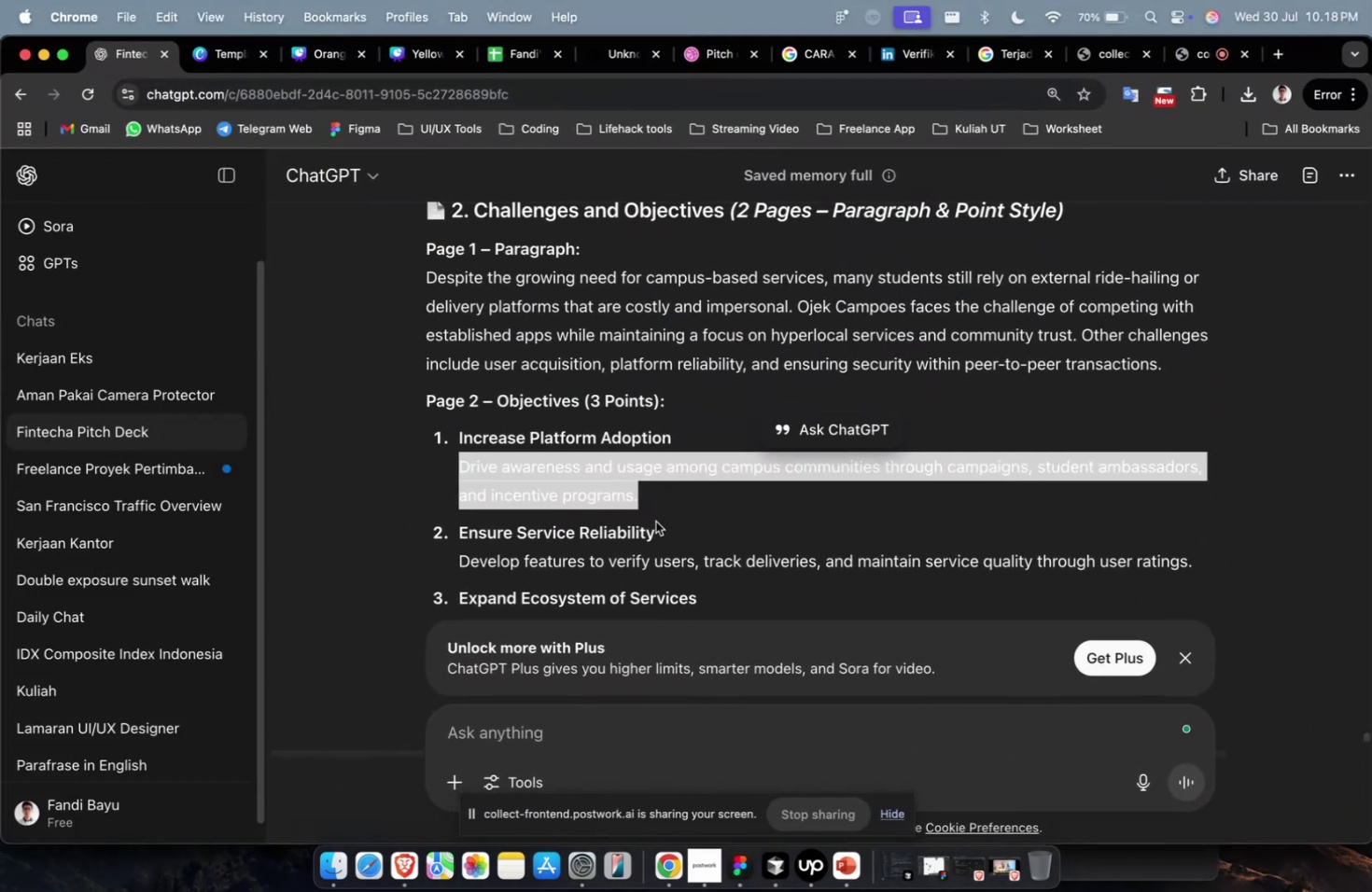 
left_click([655, 521])
 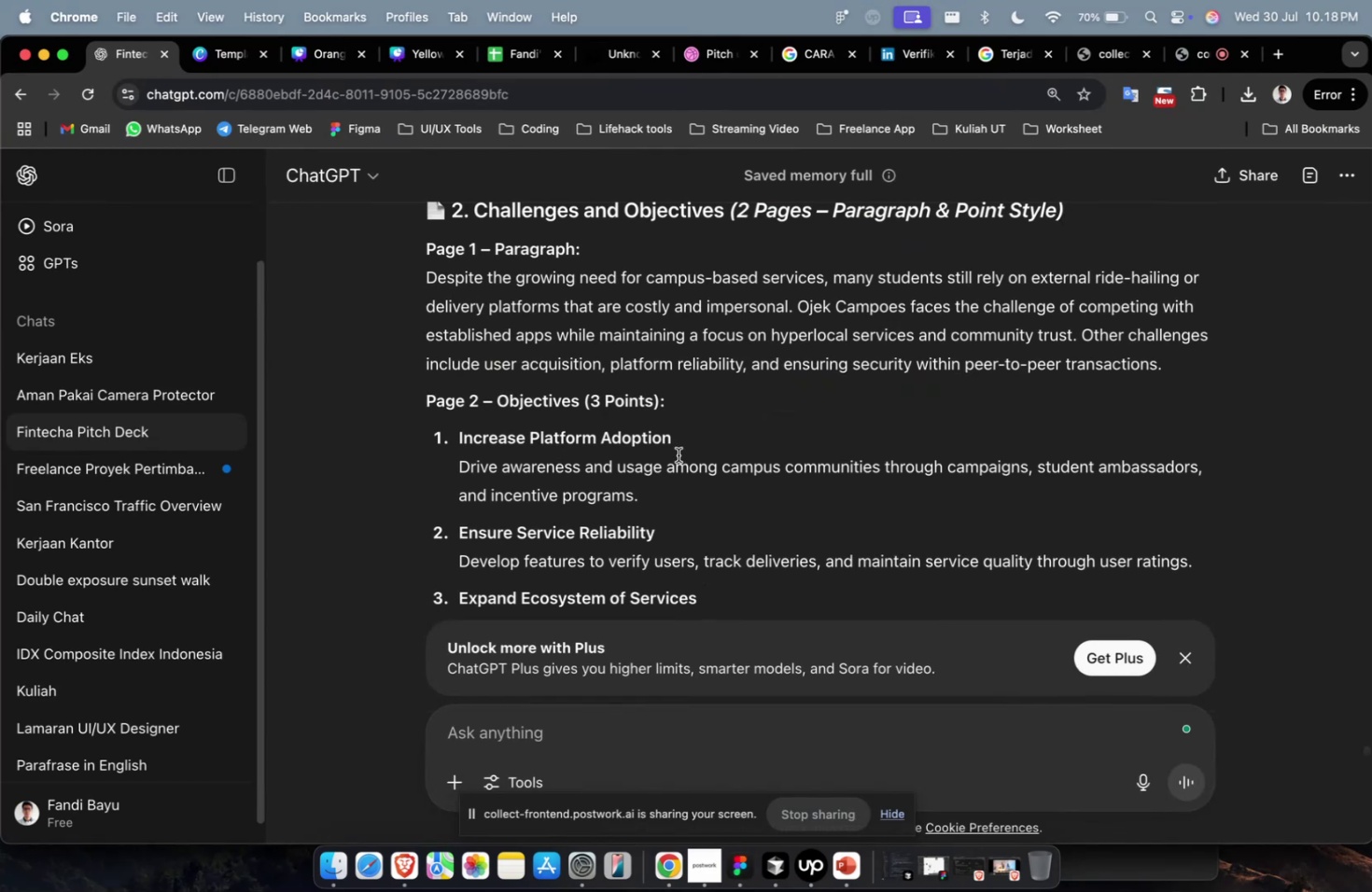 
left_click_drag(start_coordinate=[678, 445], to_coordinate=[453, 449])
 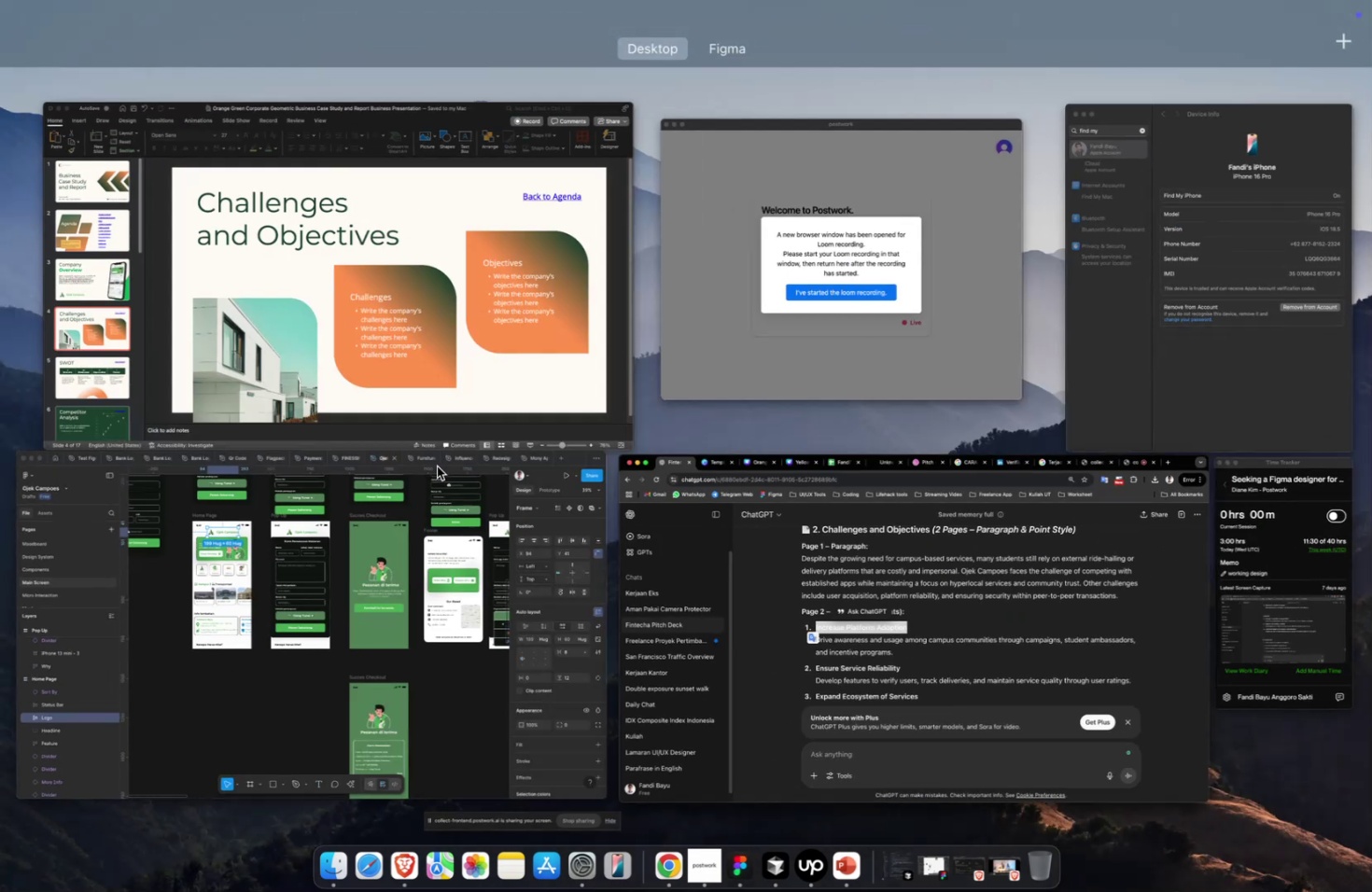 
key(Meta+C)
 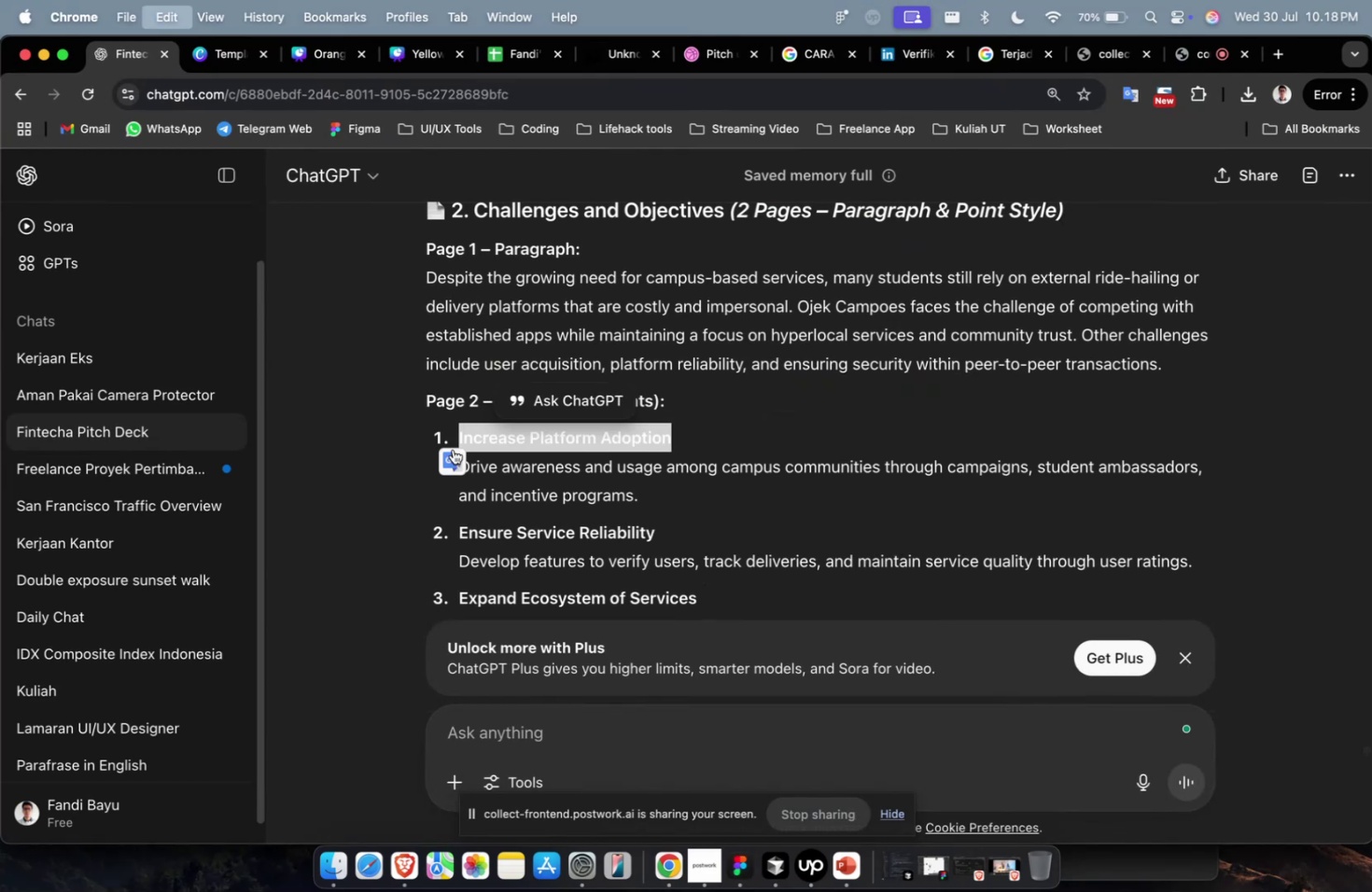 
key(Meta+1)
 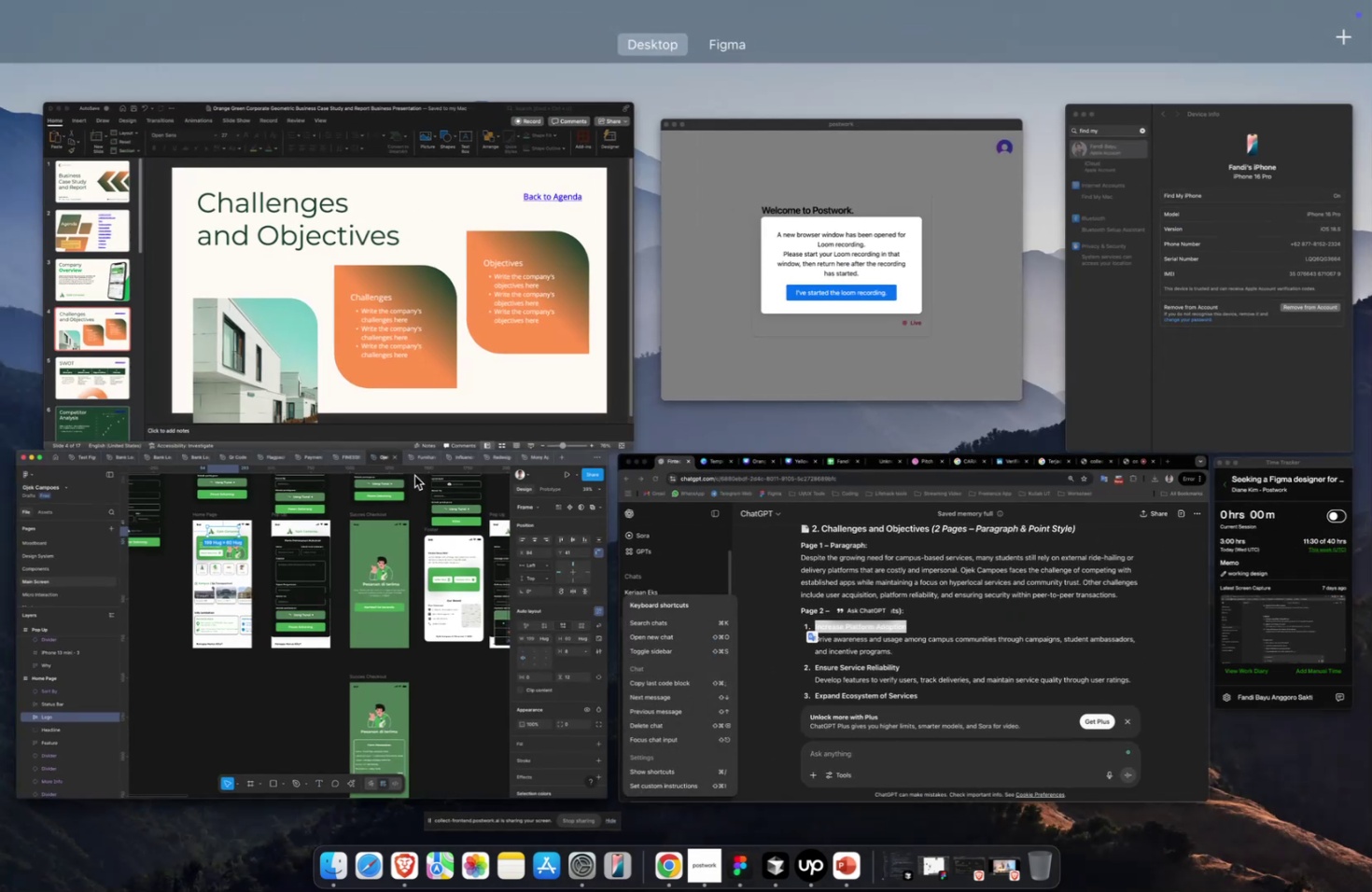 
key(Meta+CommandLeft)
 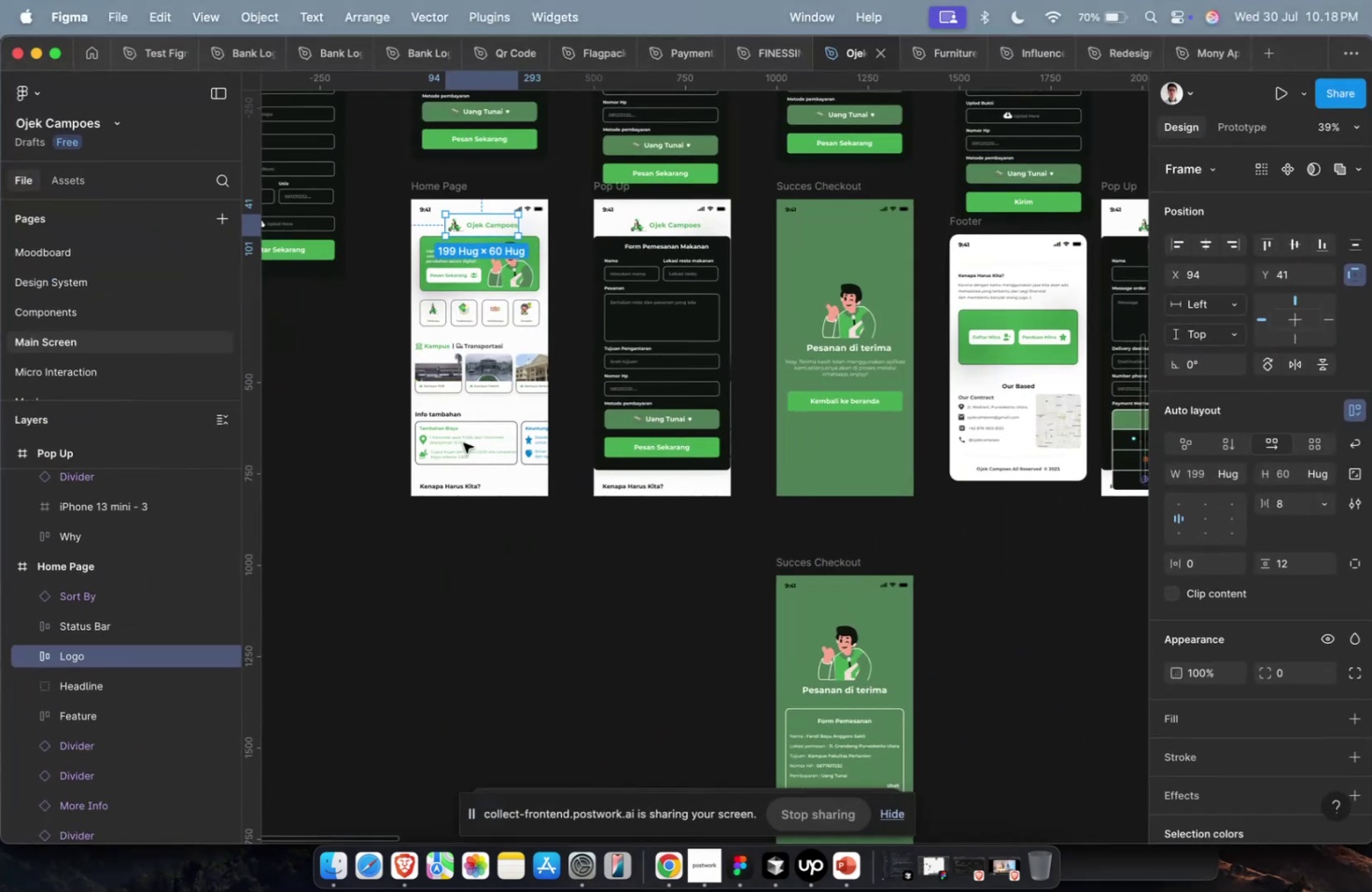 
key(Meta+1)
 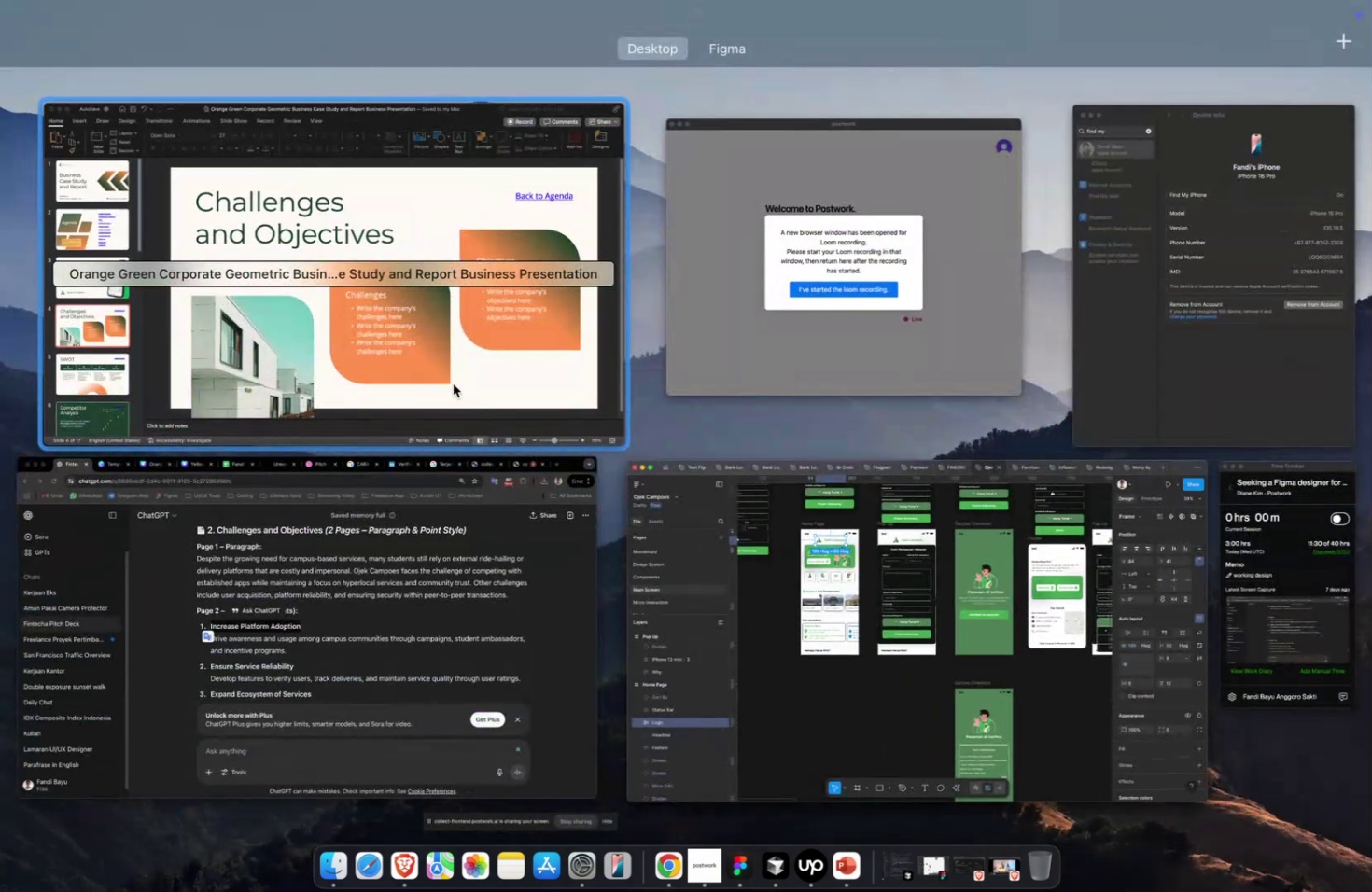 
left_click([450, 377])
 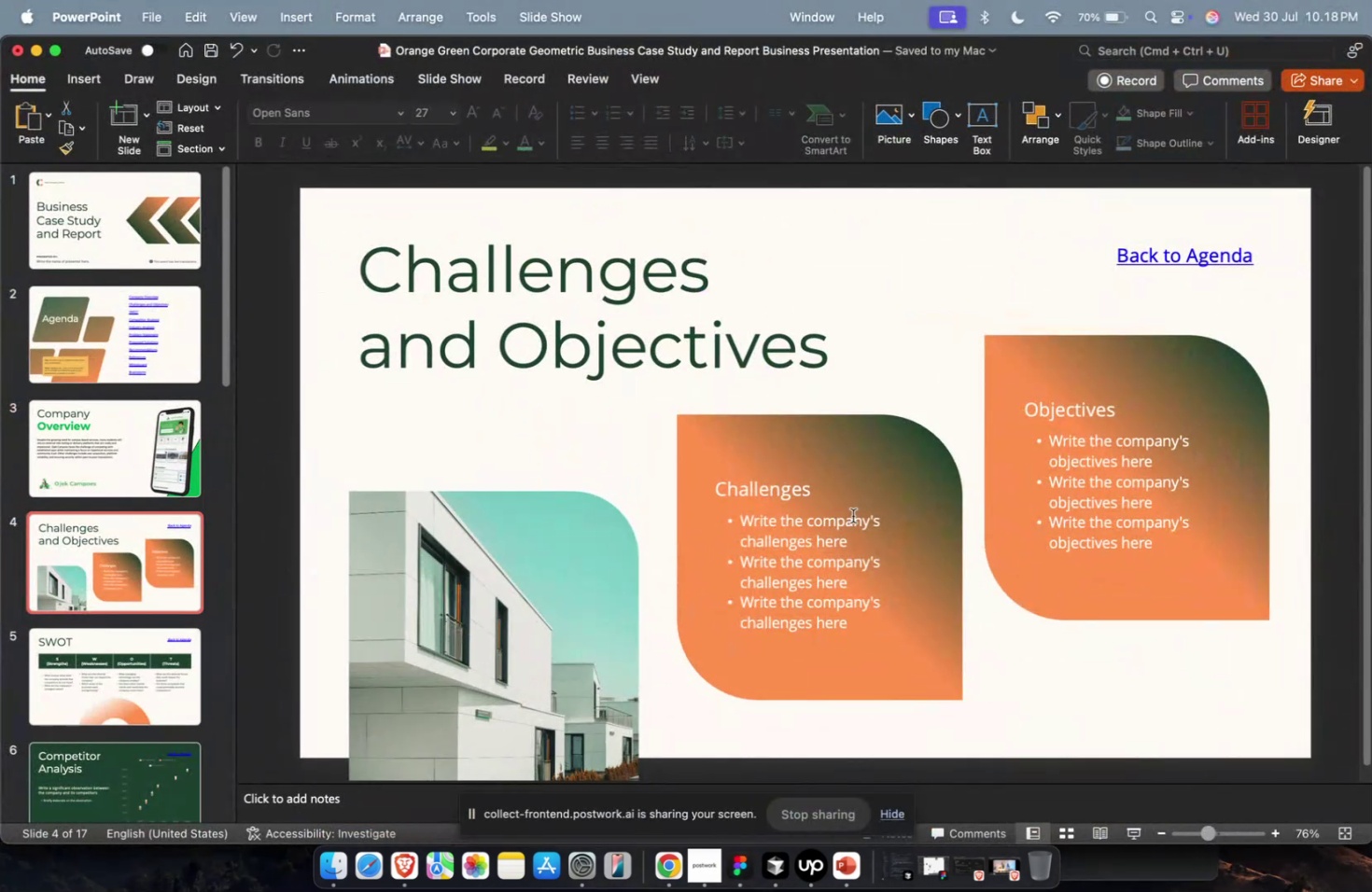 
left_click_drag(start_coordinate=[854, 532], to_coordinate=[708, 506])
 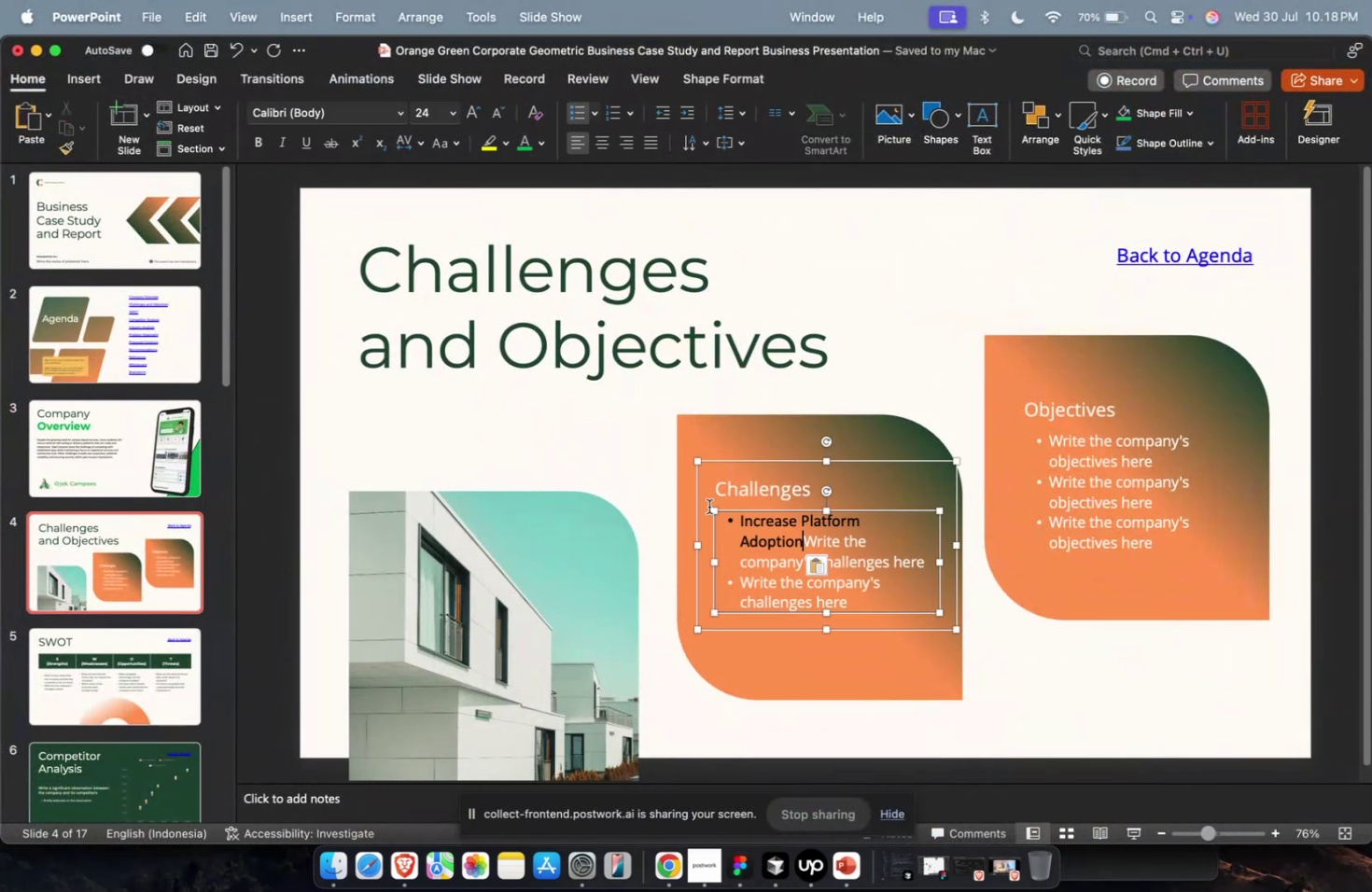 
key(Meta+V)
 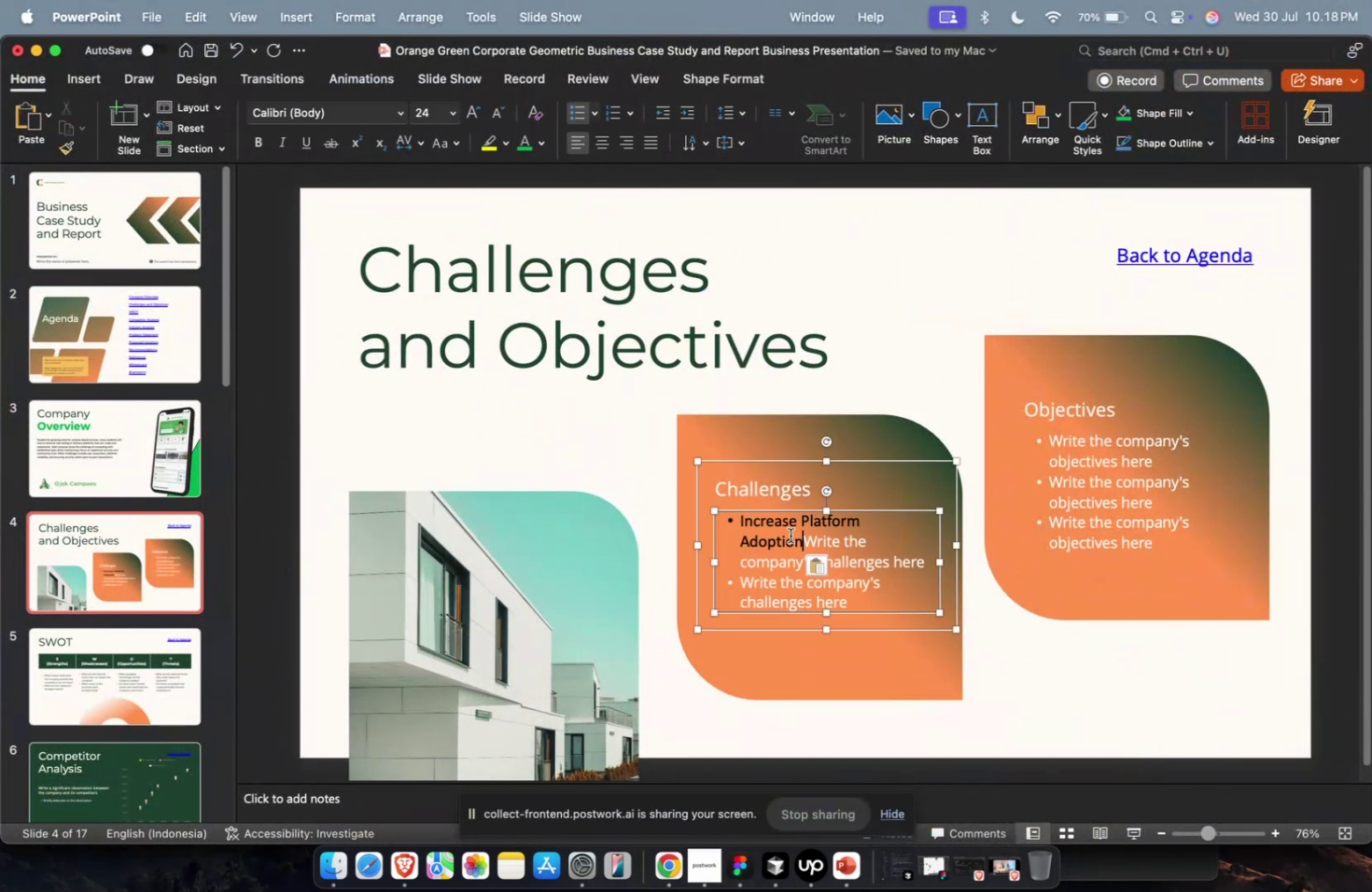 
key(Enter)
 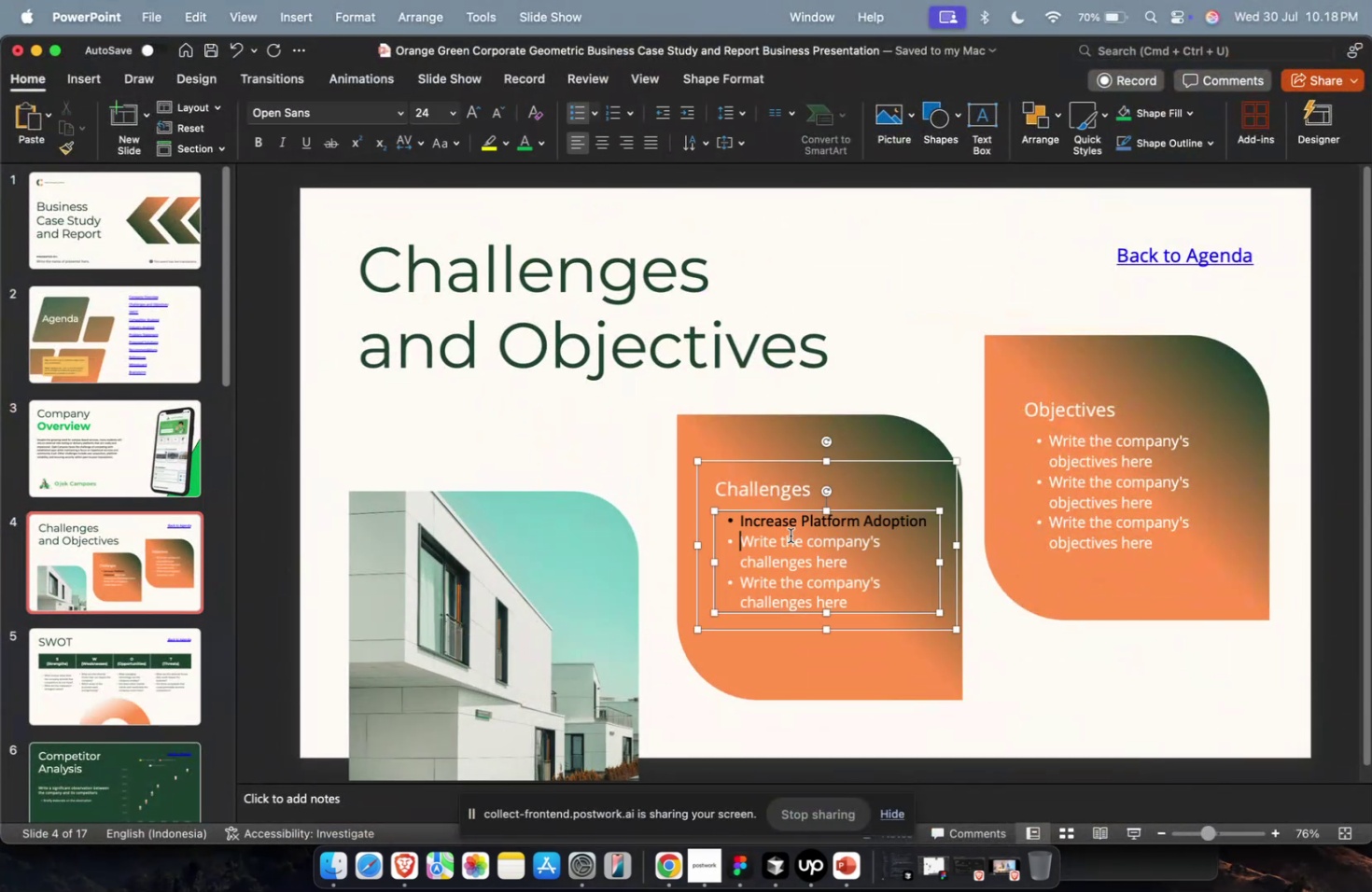 
key(Meta+CommandLeft)
 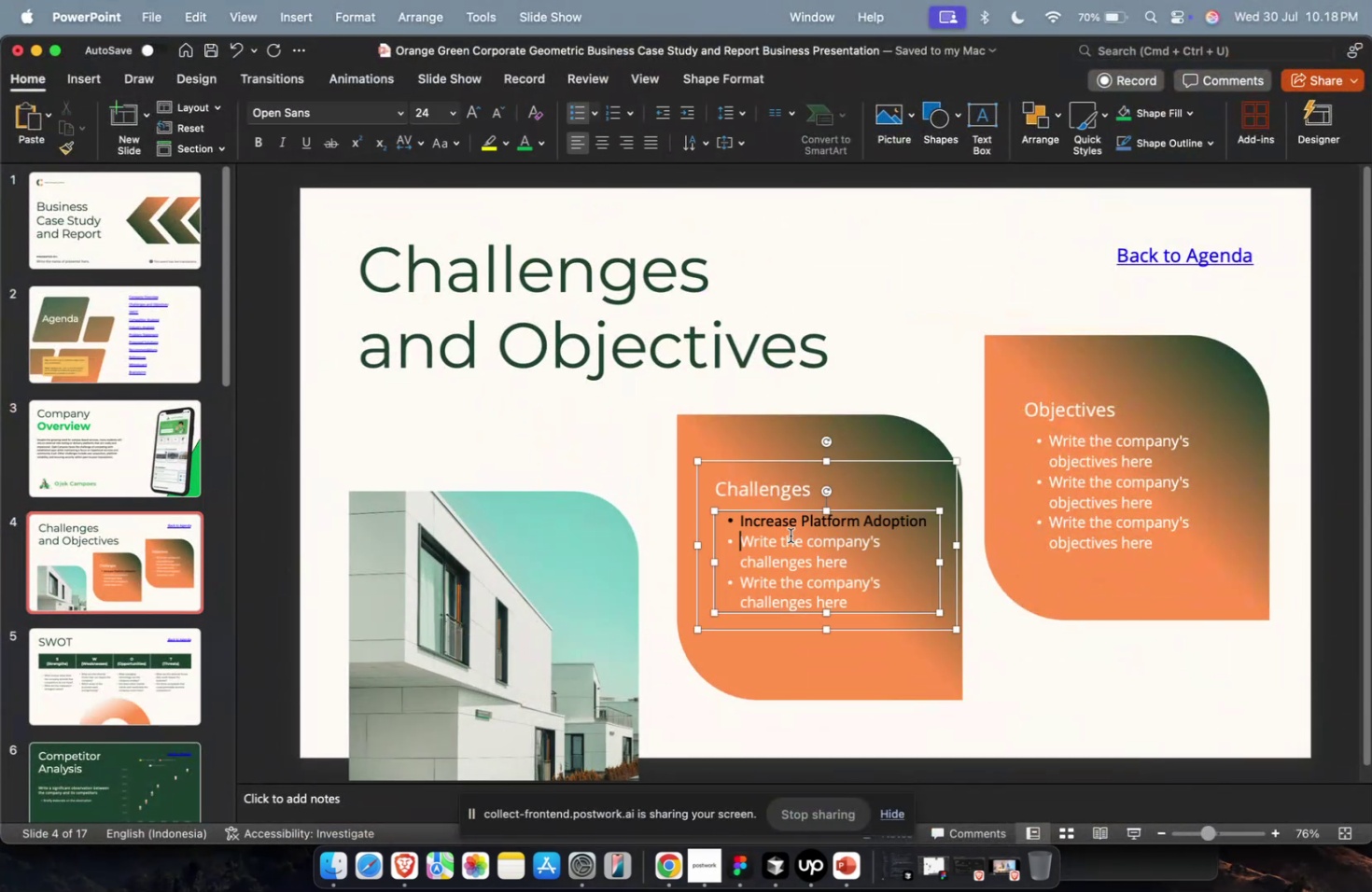 
key(Meta+1)
 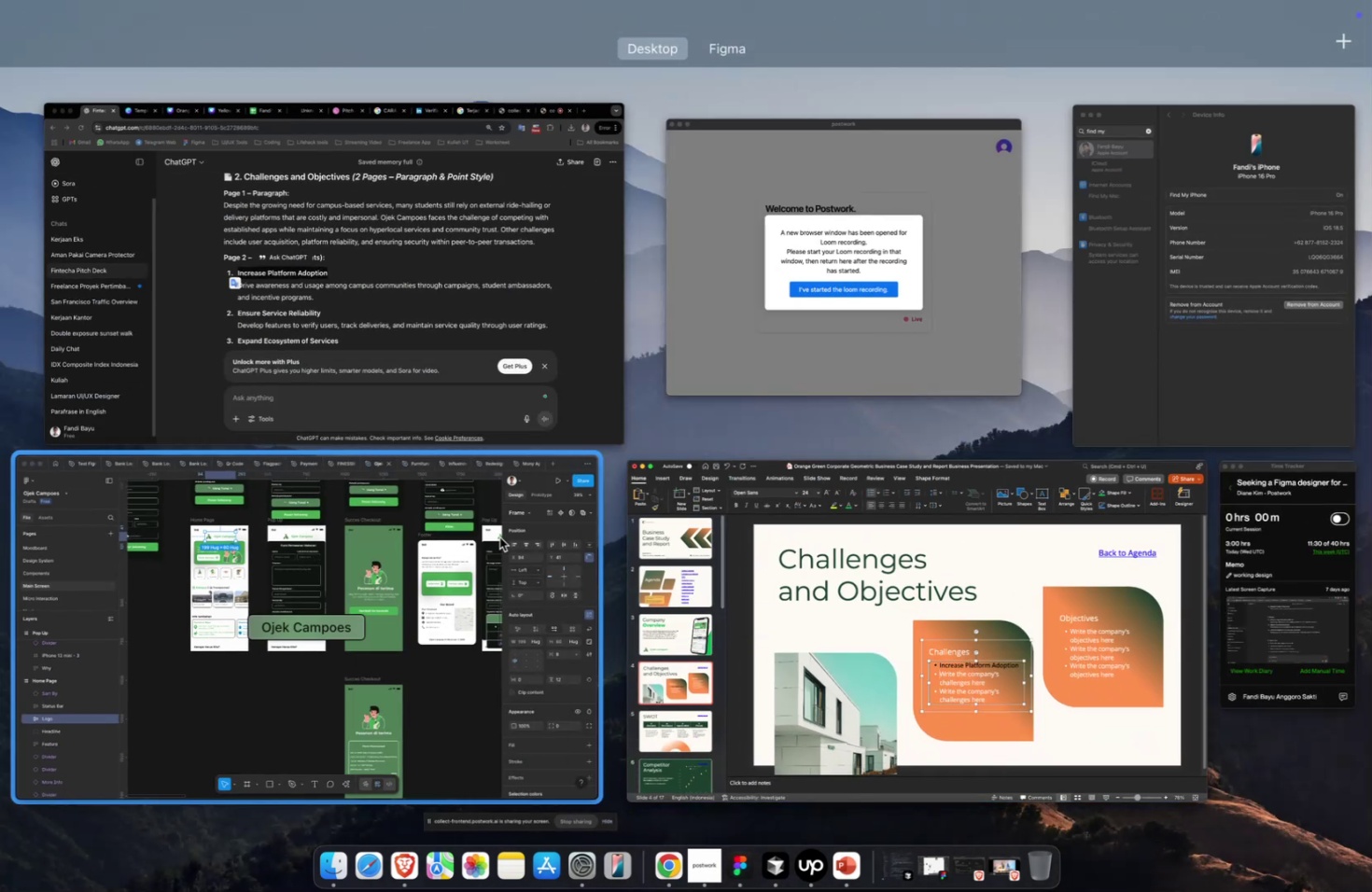 
left_click([451, 355])
 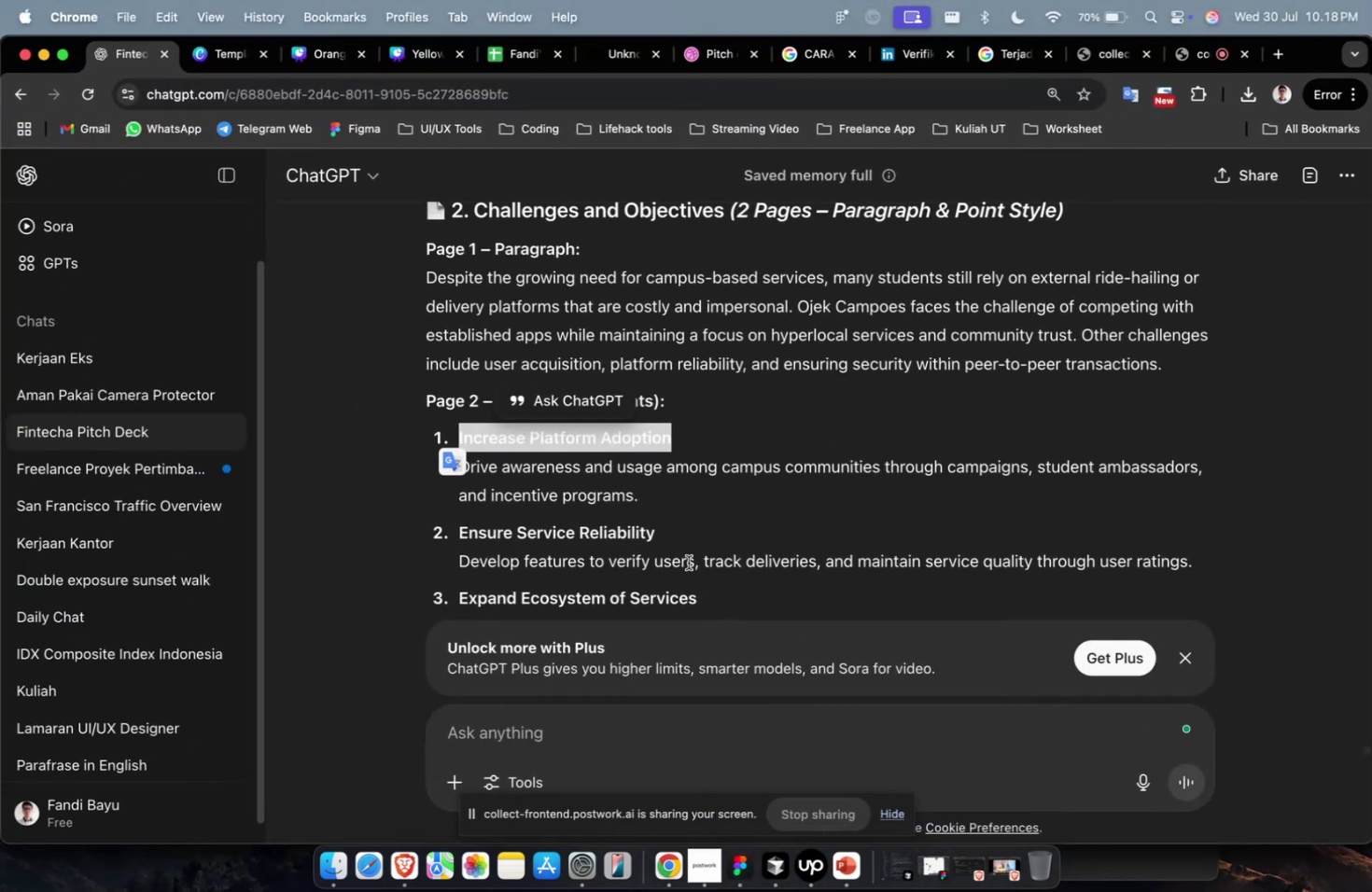 
double_click([688, 562])
 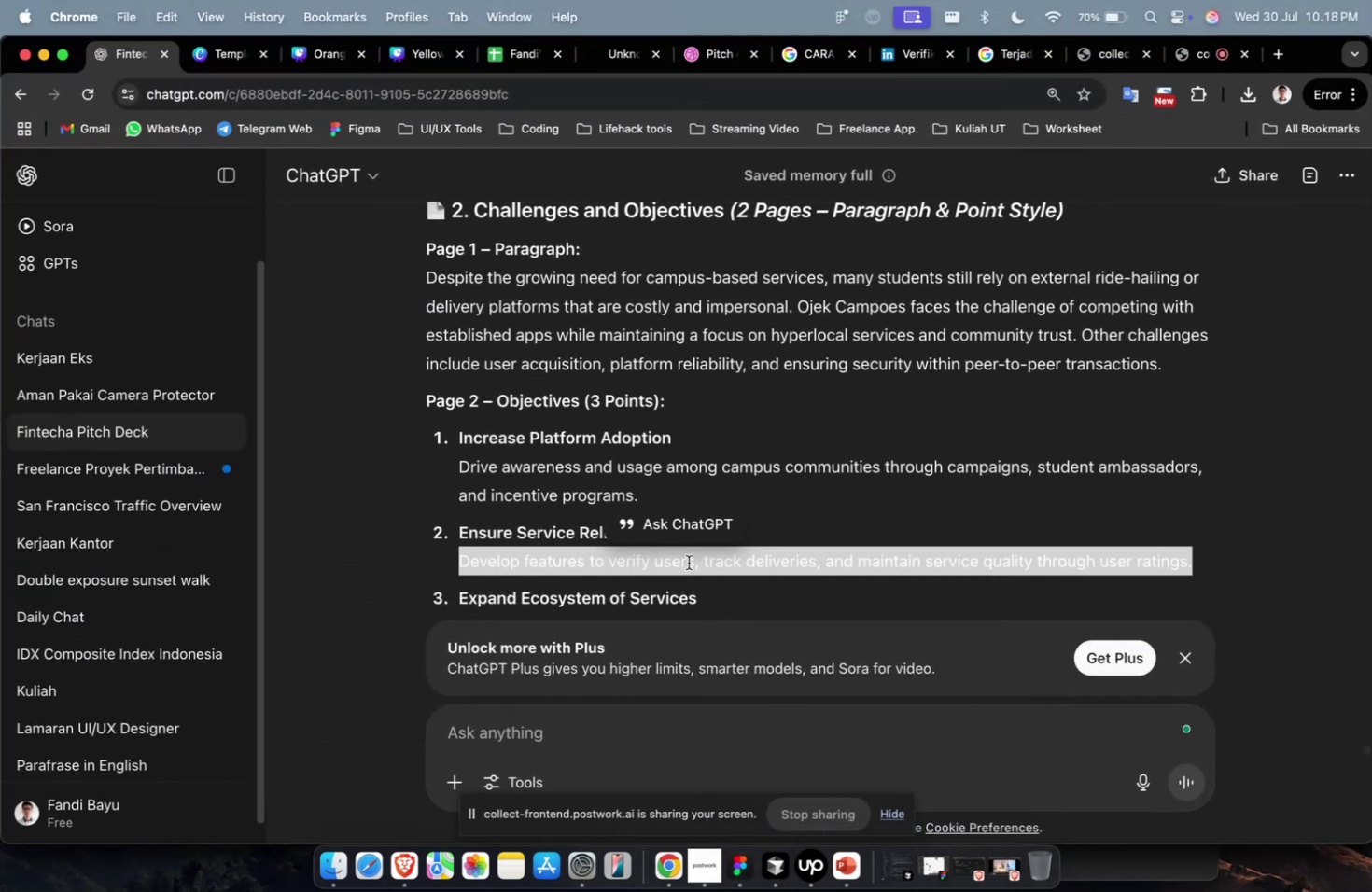 
triple_click([688, 562])
 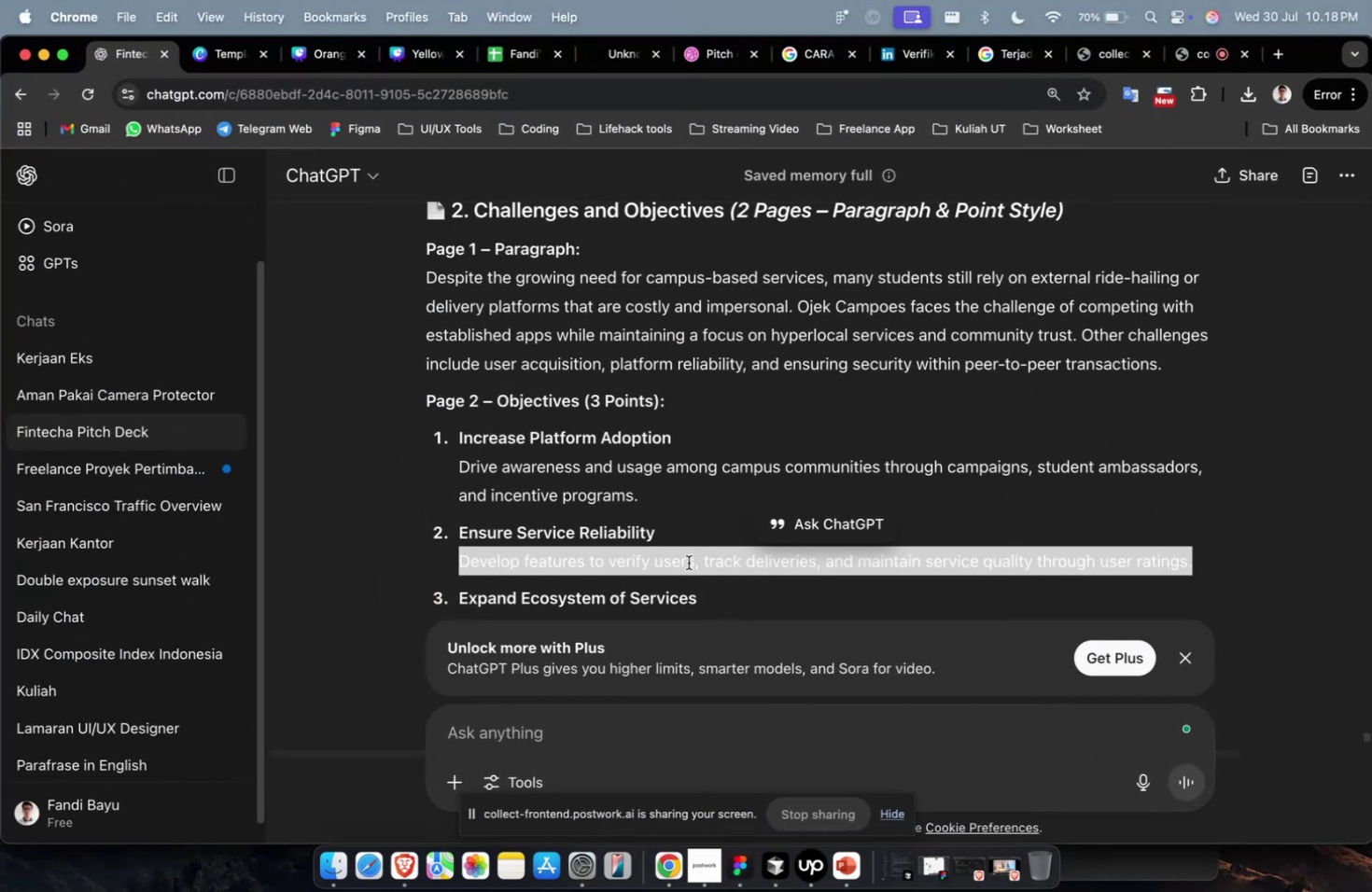 
key(Meta+C)
 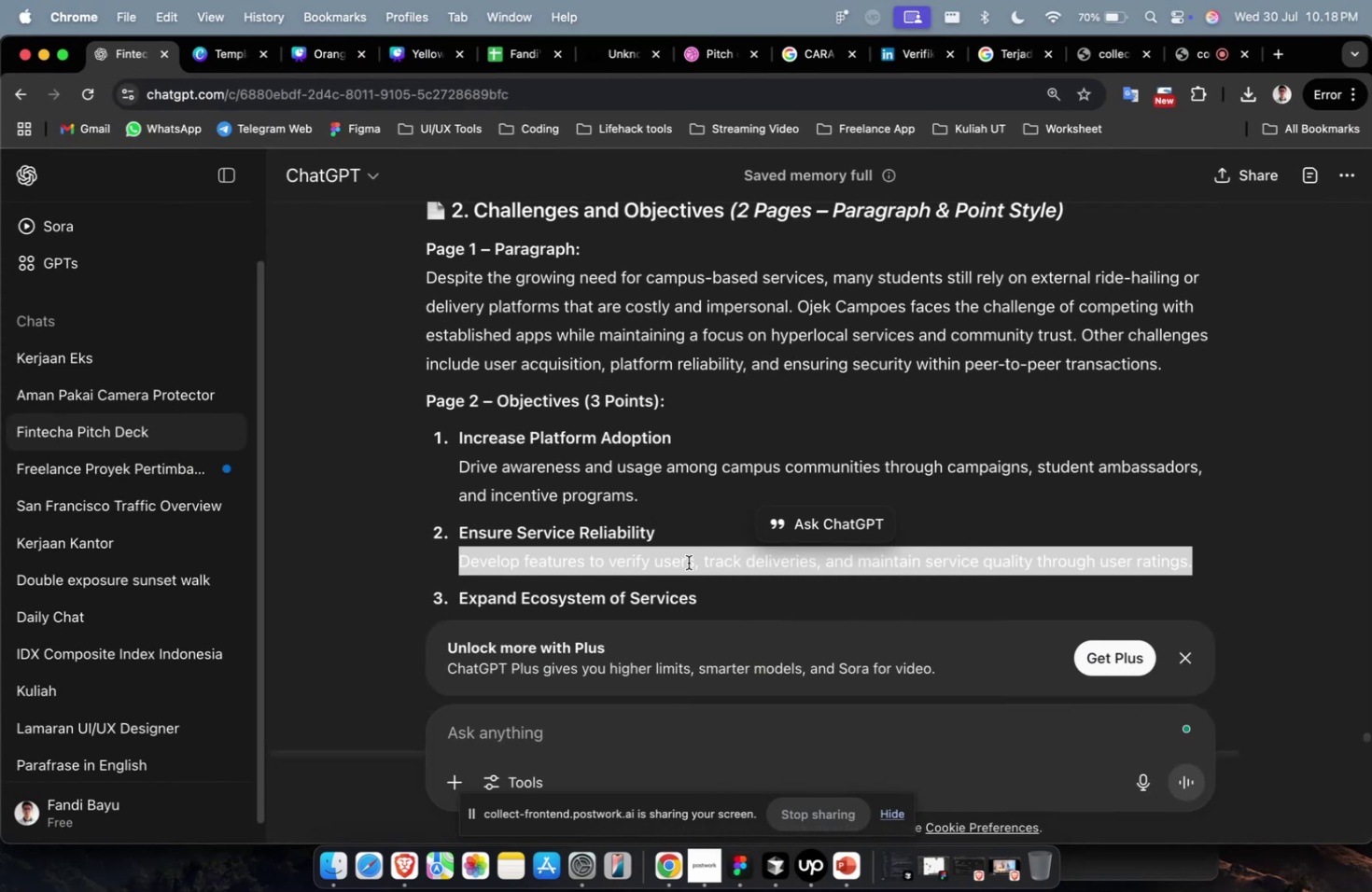 
key(Meta+1)
 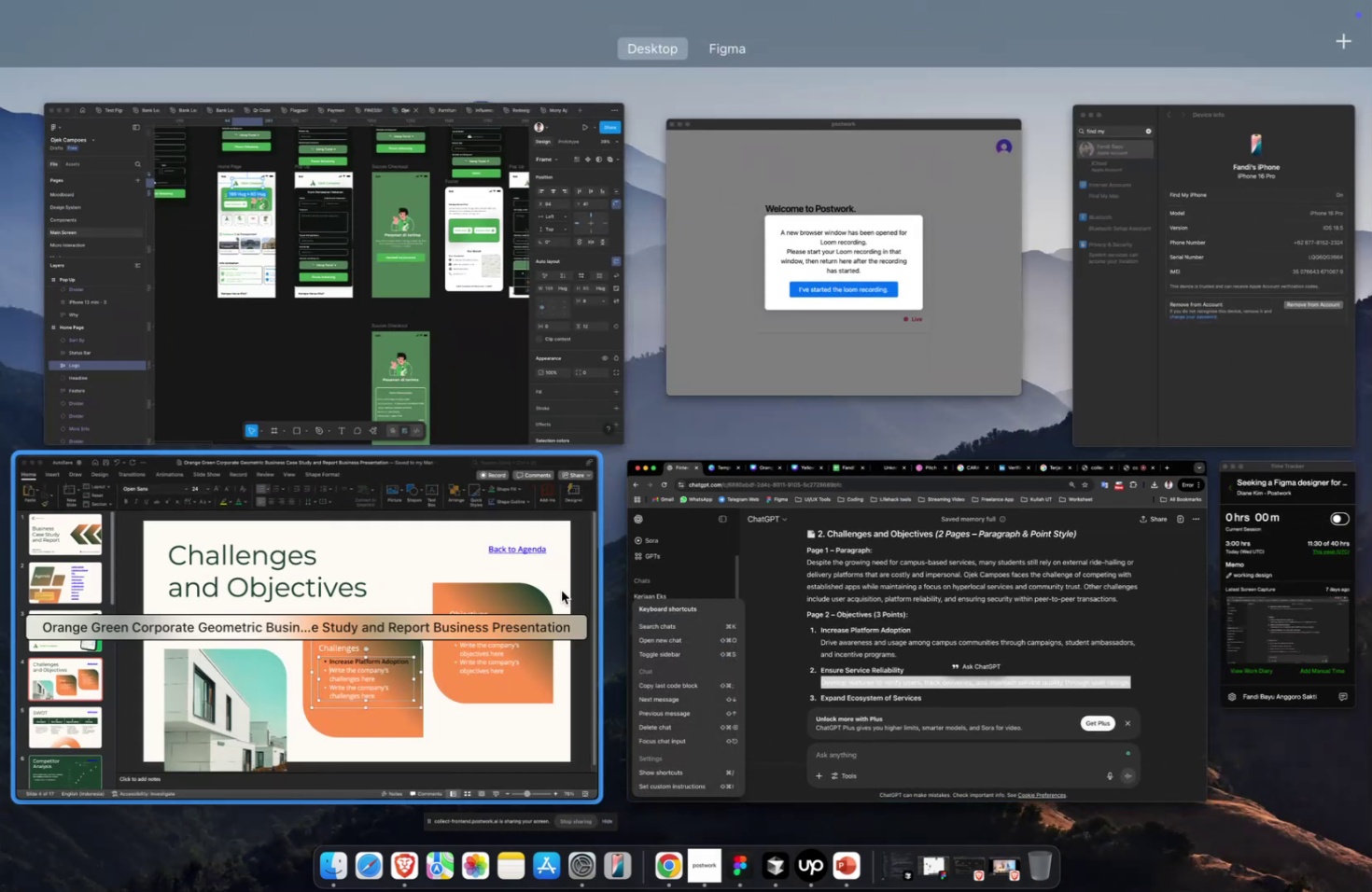 
left_click([558, 590])
 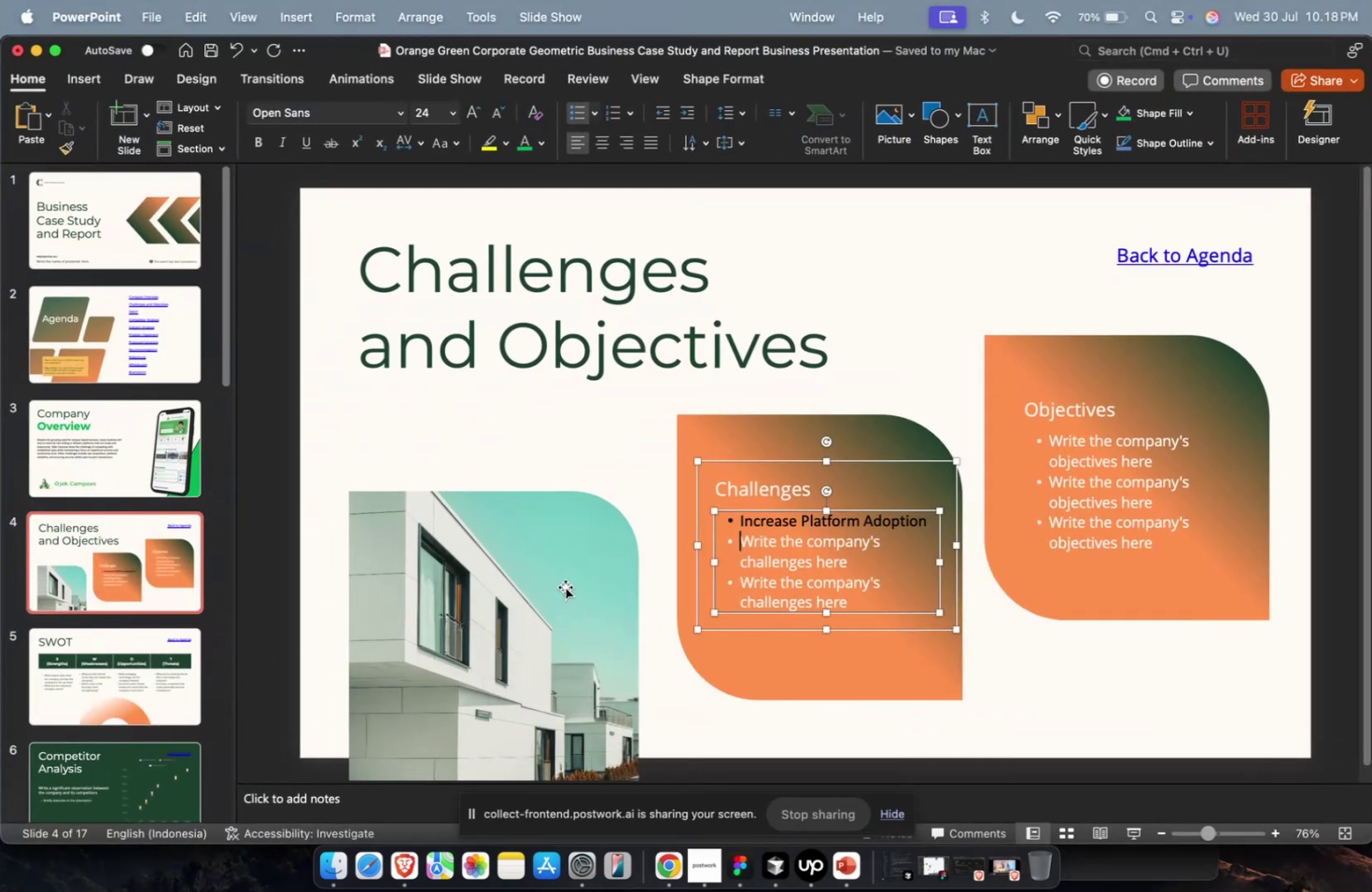 
key(Meta+Z)
 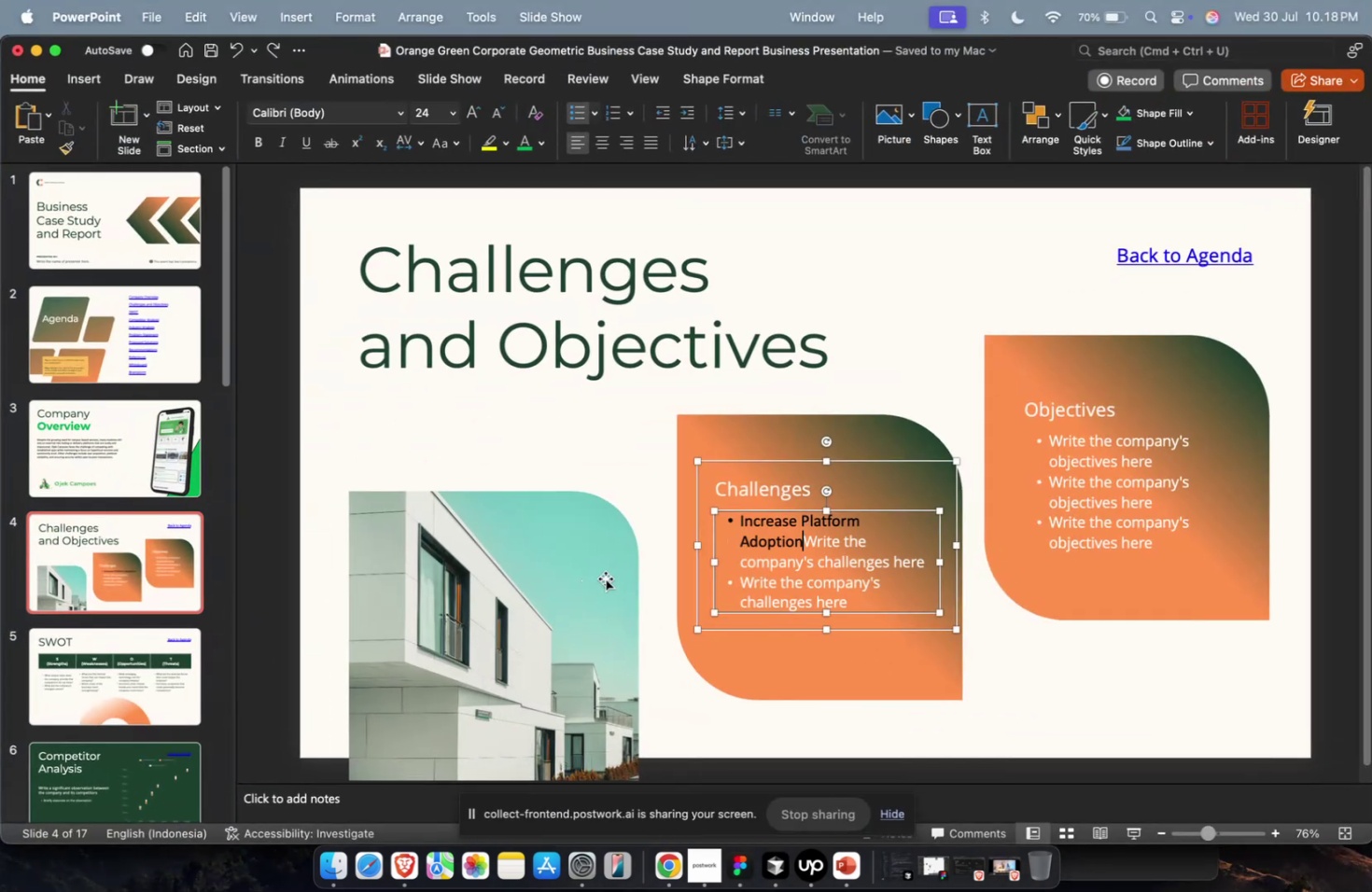 
key(Meta+Z)
 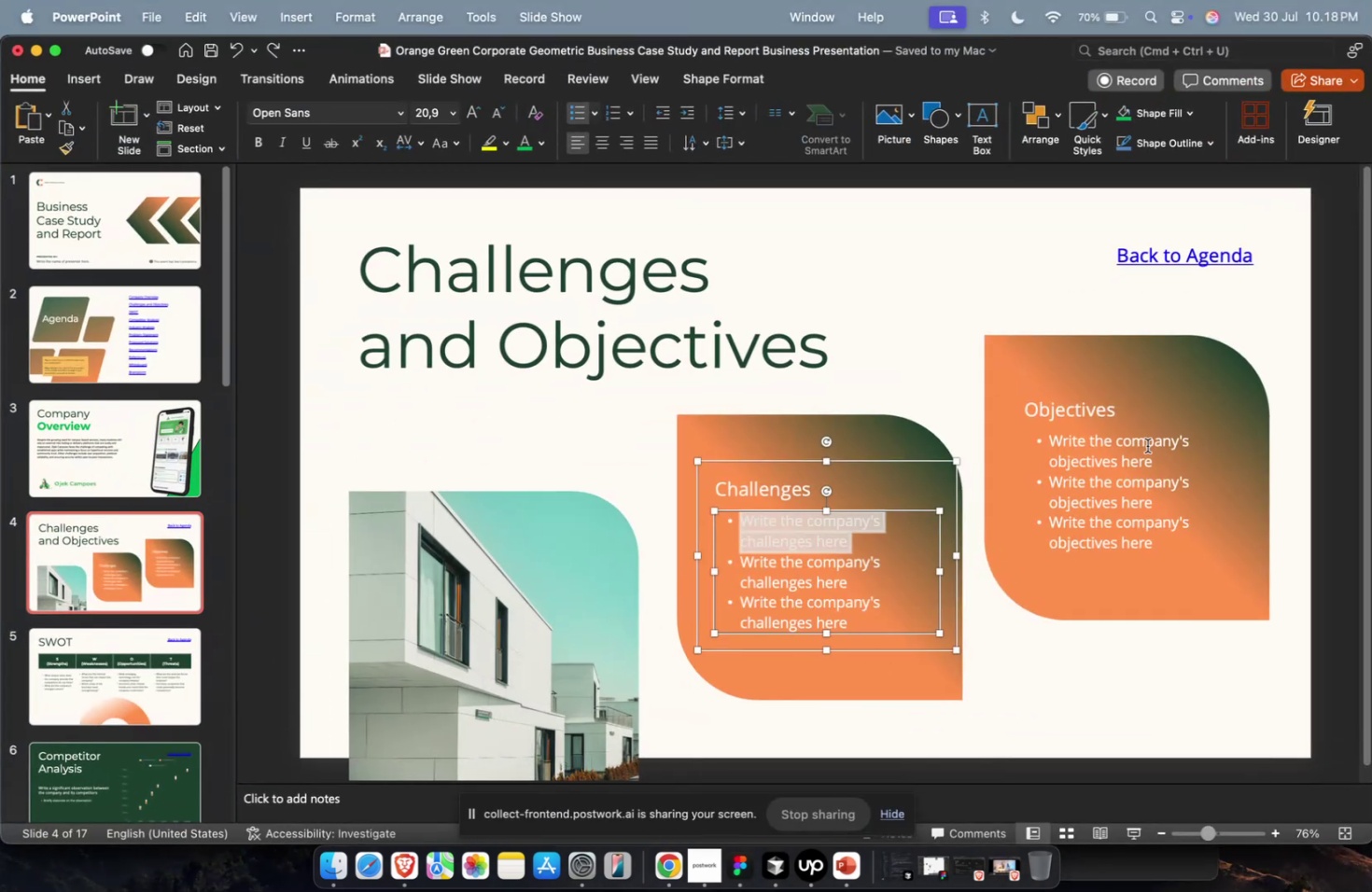 
left_click_drag(start_coordinate=[1155, 455], to_coordinate=[1018, 435])
 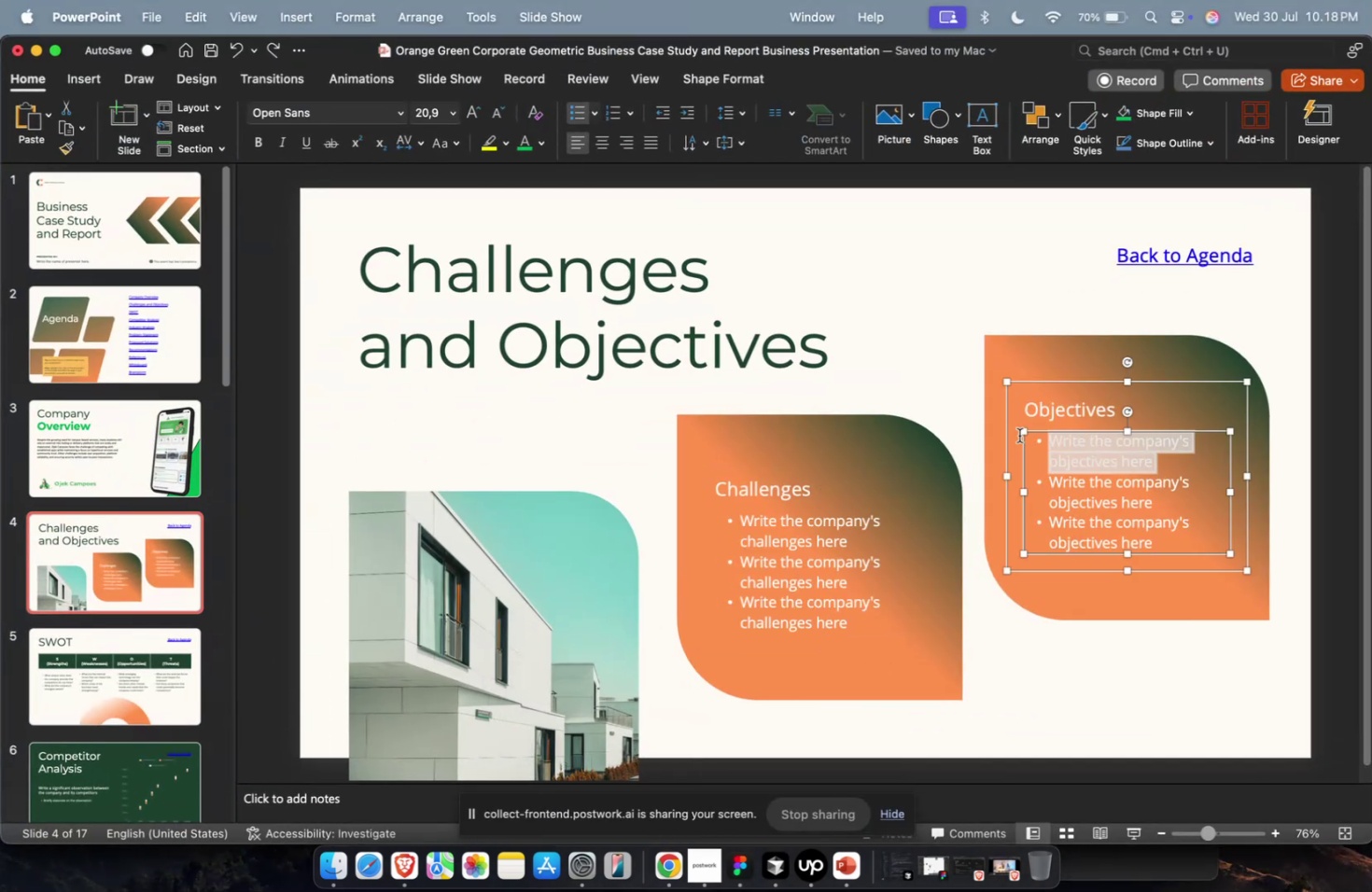 
key(Meta+CommandLeft)
 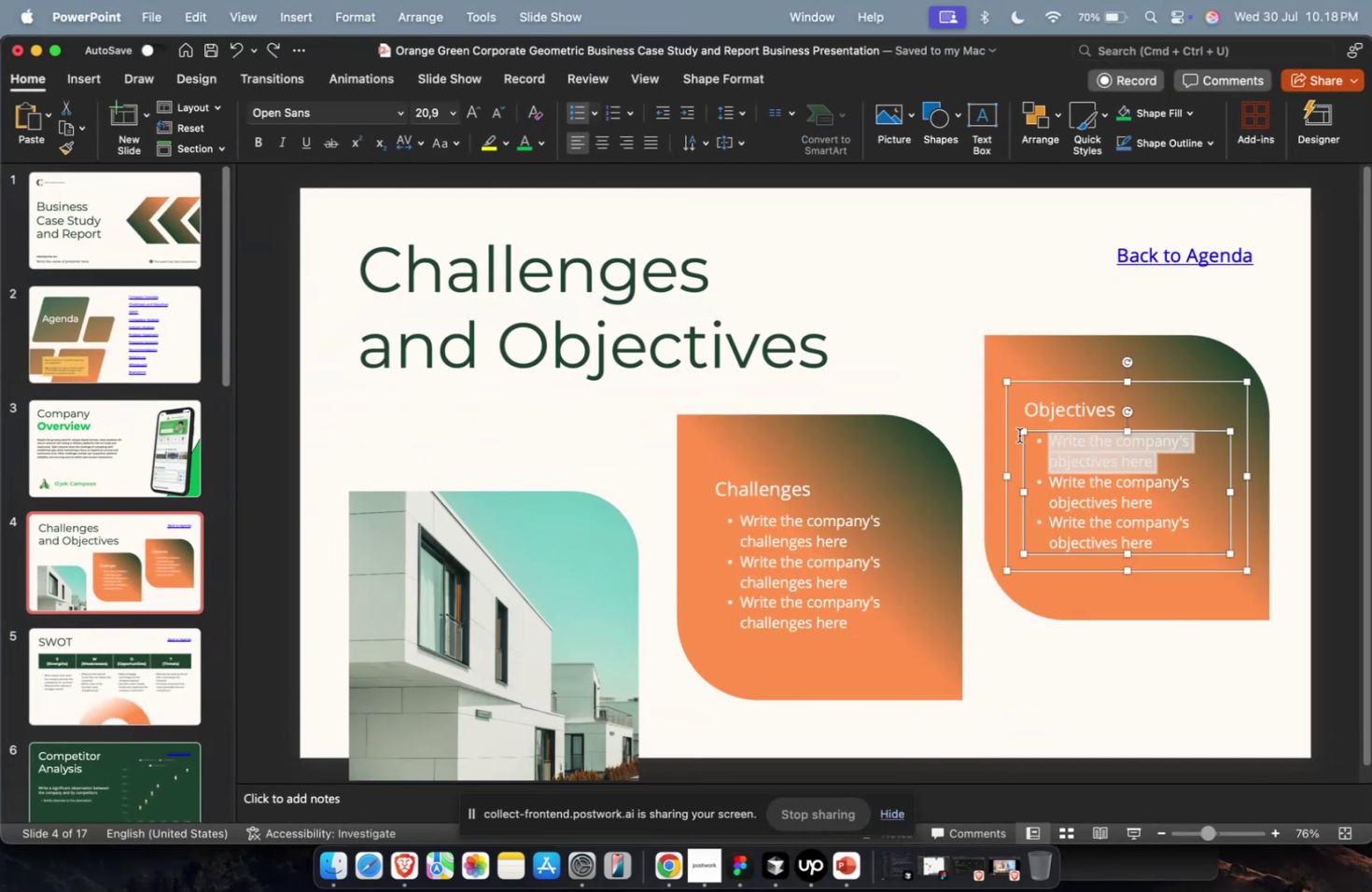 
key(Meta+V)
 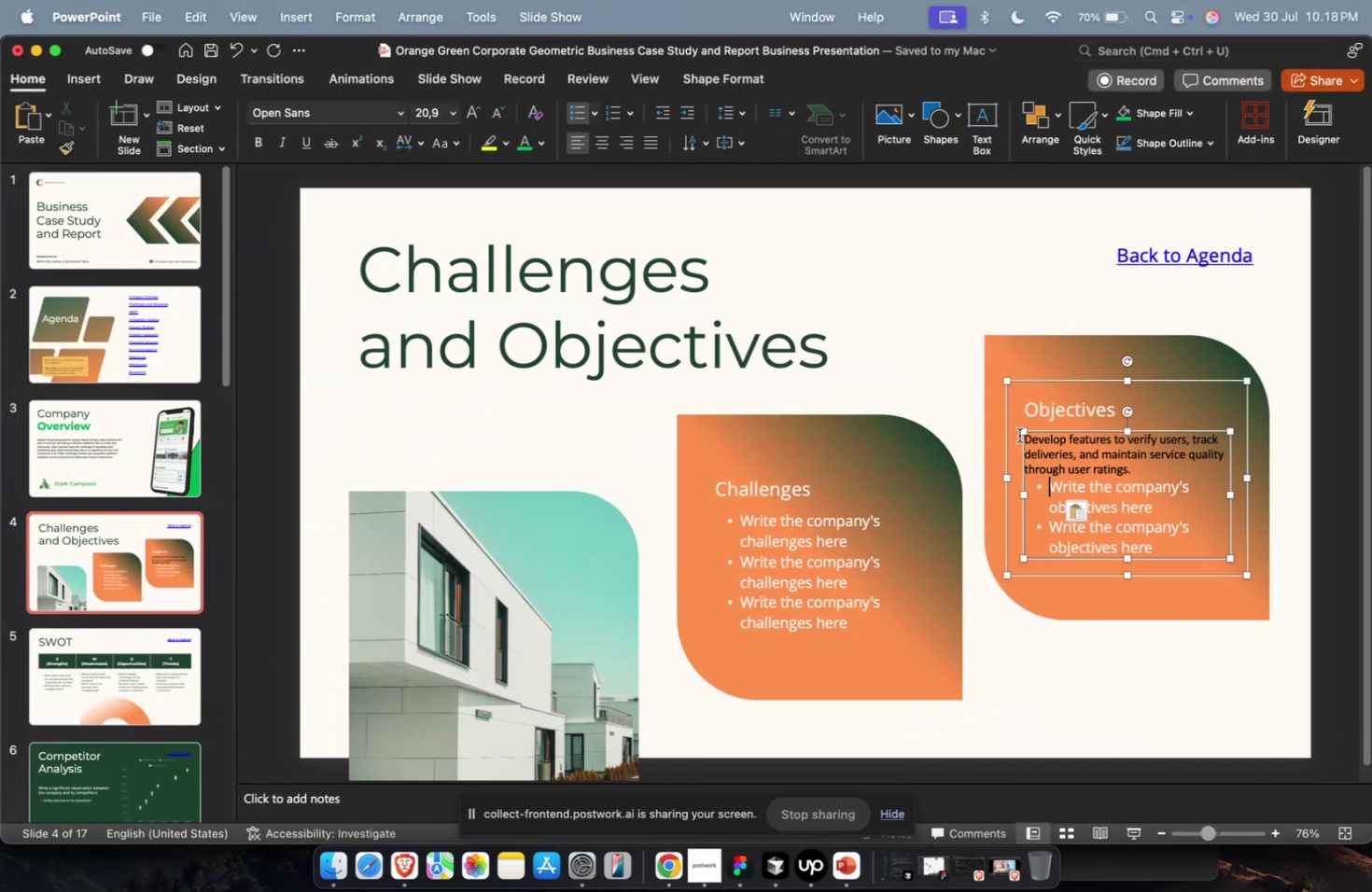 
key(Meta+Z)
 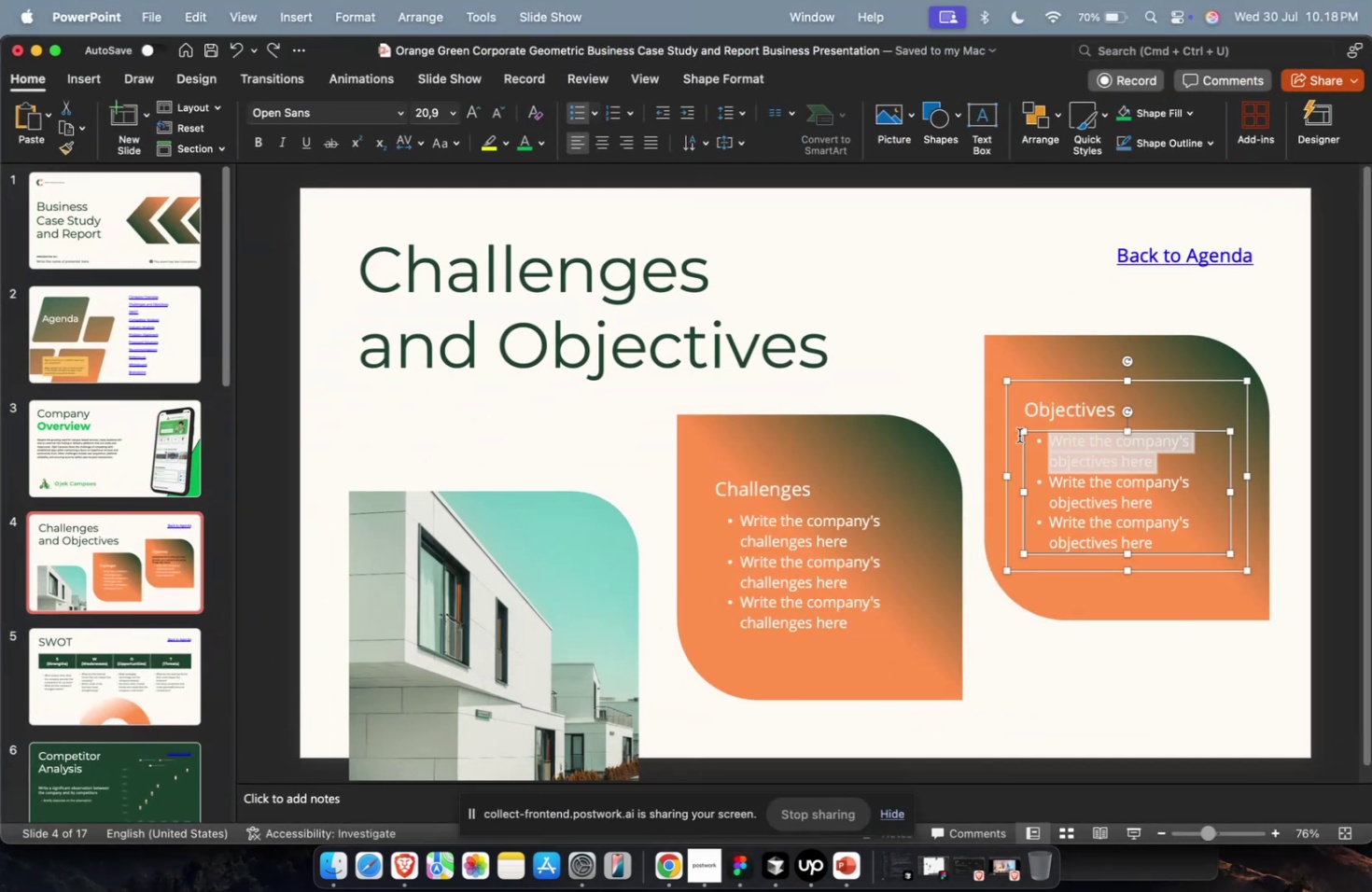 
key(Meta+1)
 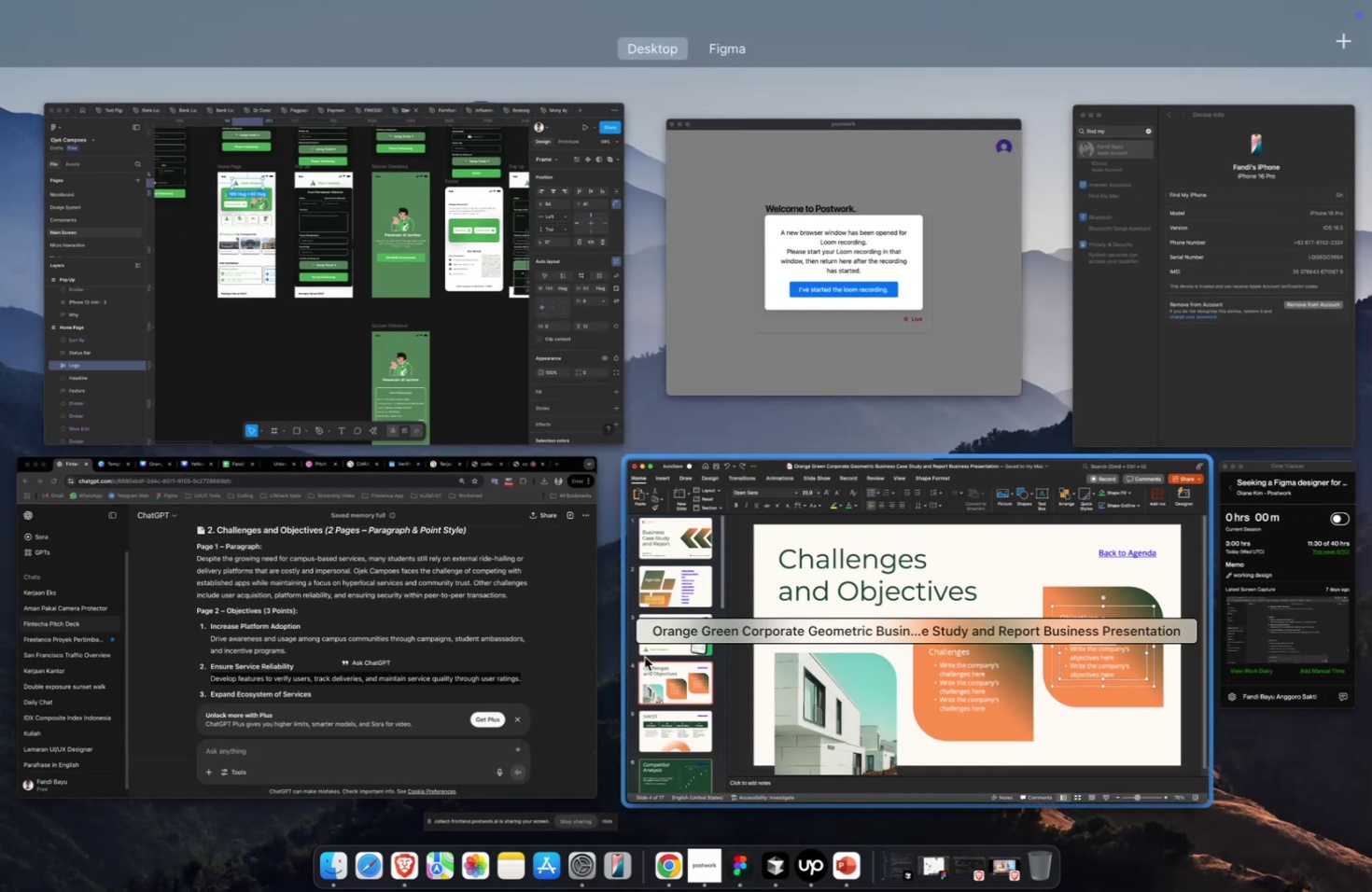 
left_click([578, 656])
 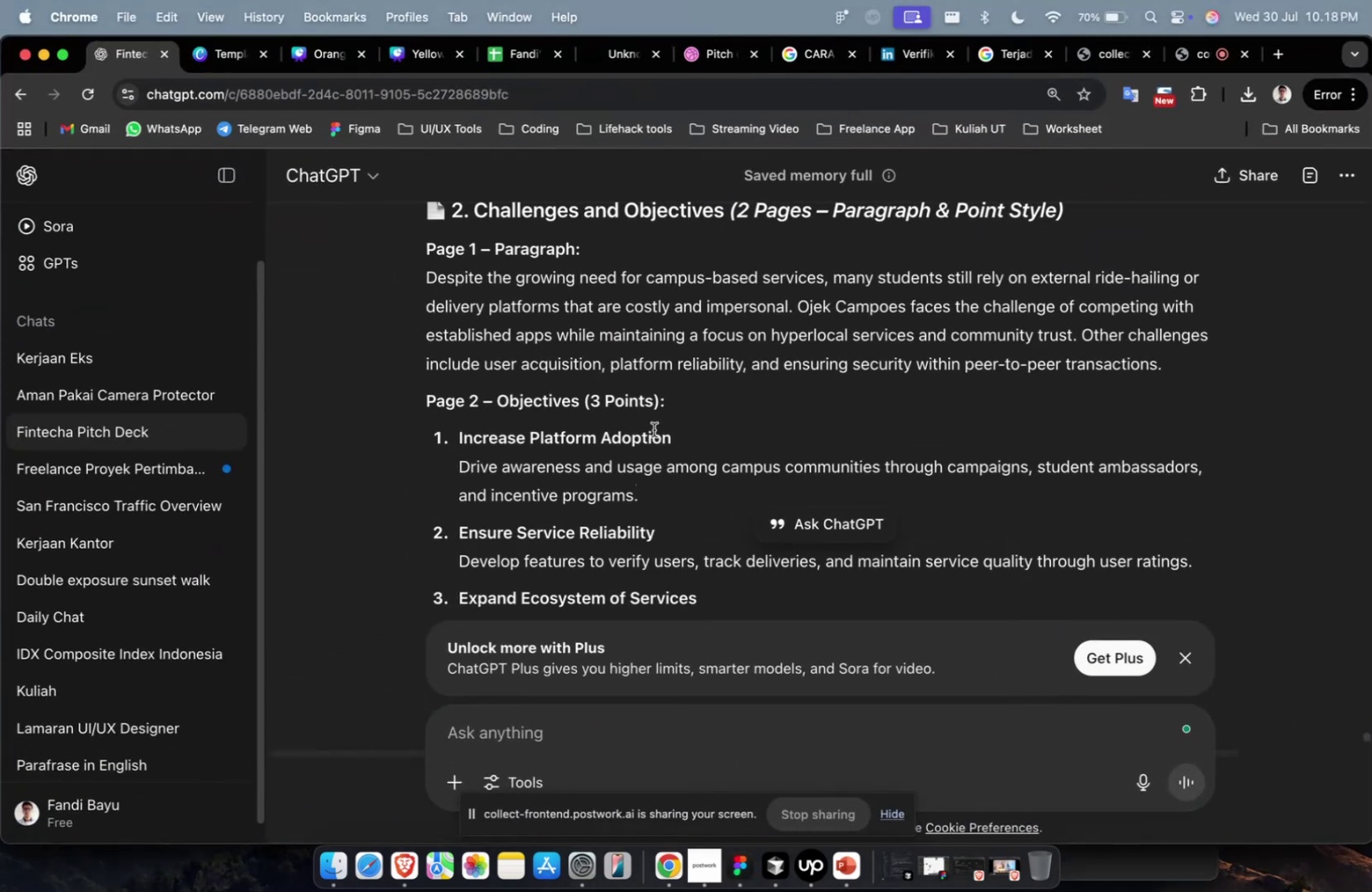 
triple_click([653, 429])
 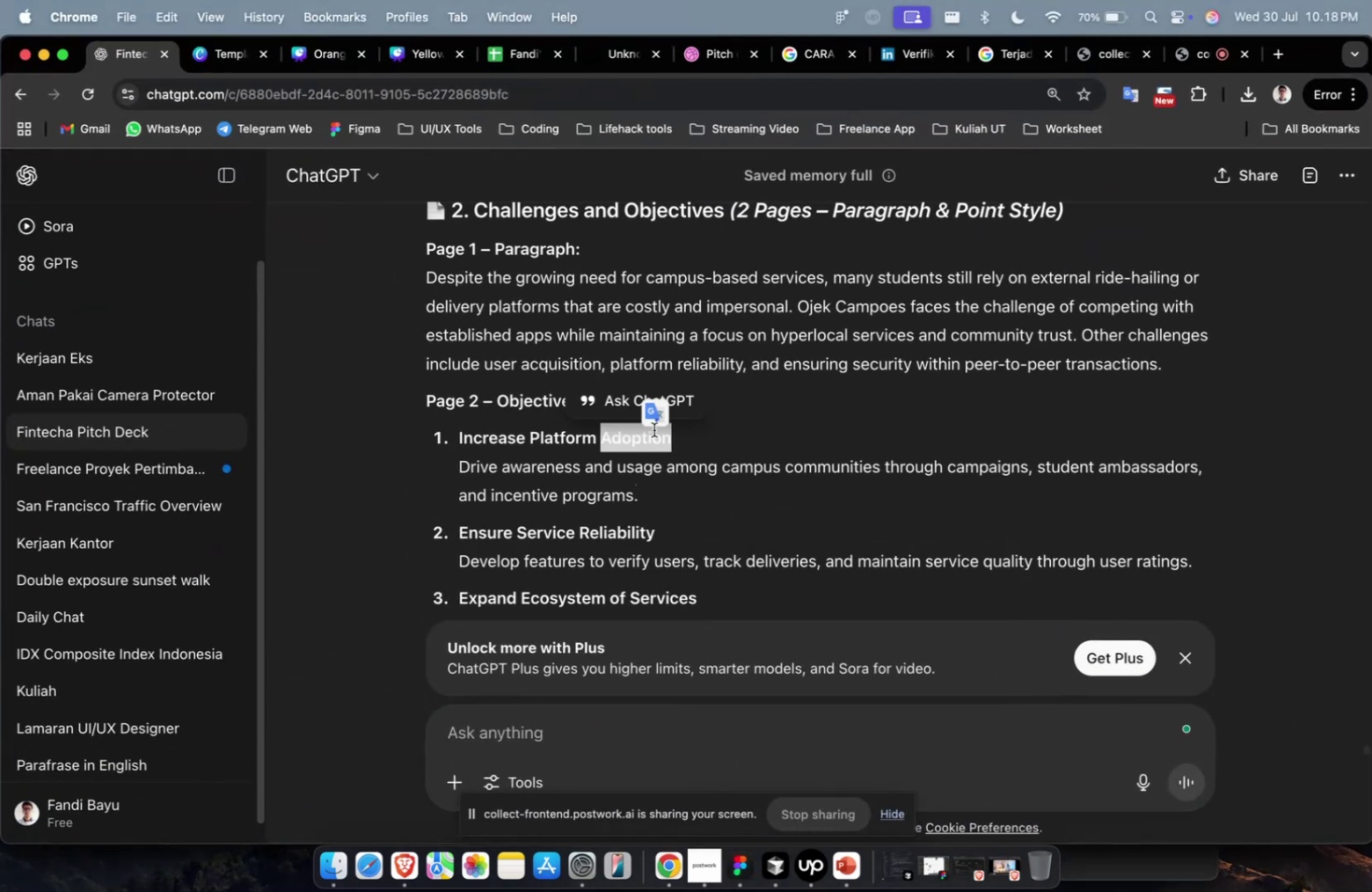 
triple_click([653, 429])
 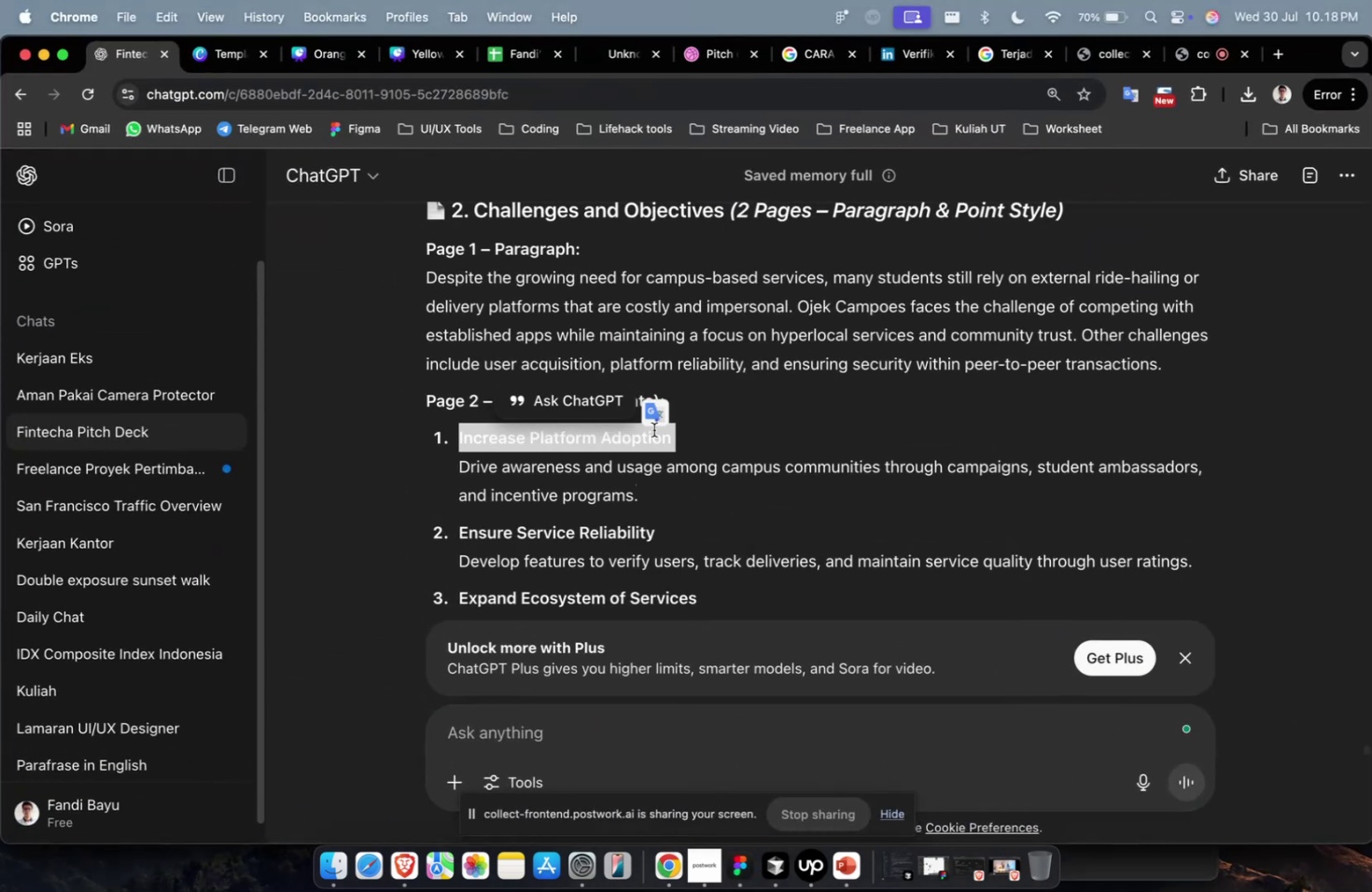 
key(Meta+C)
 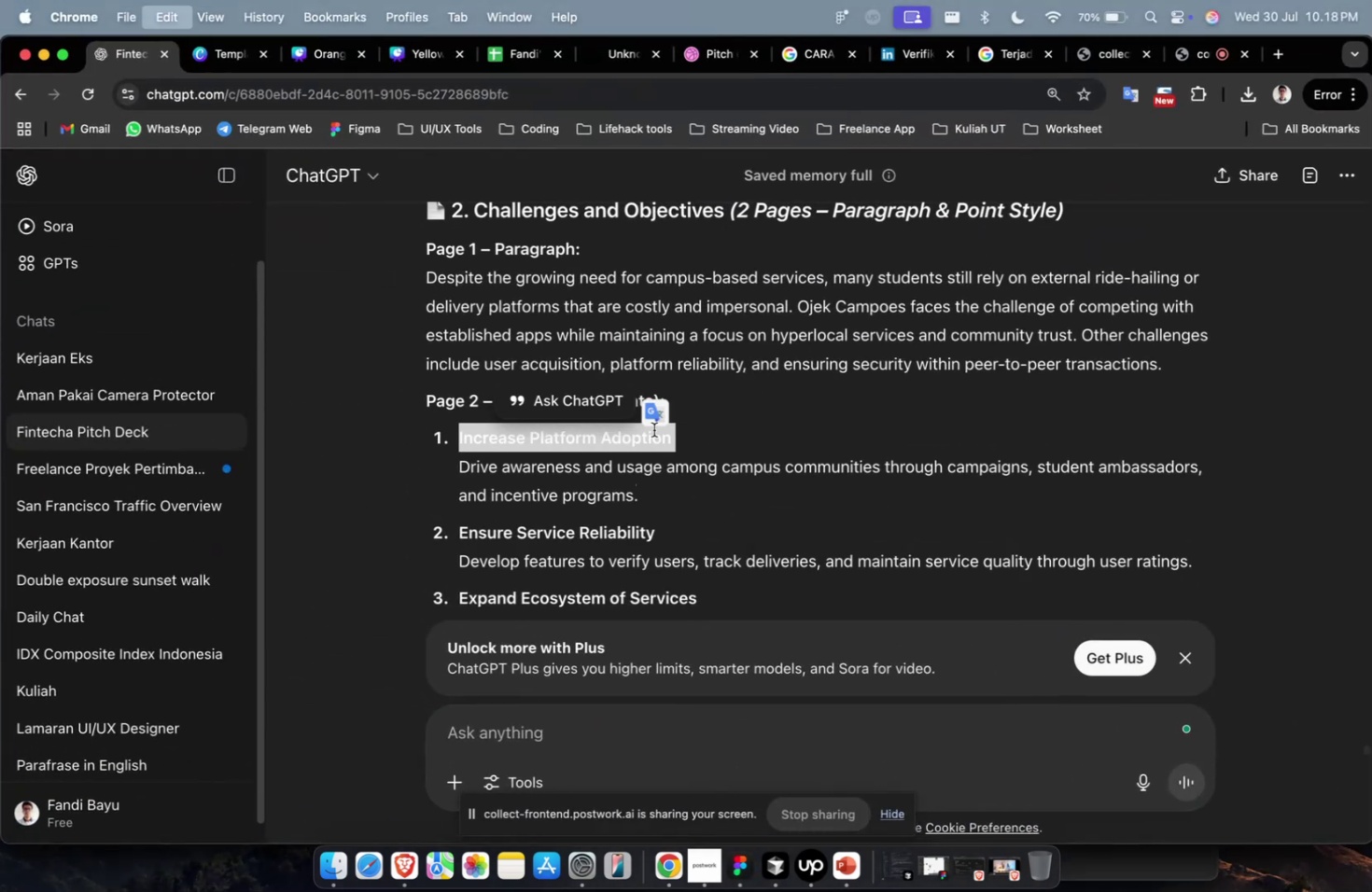 
key(Meta+1)
 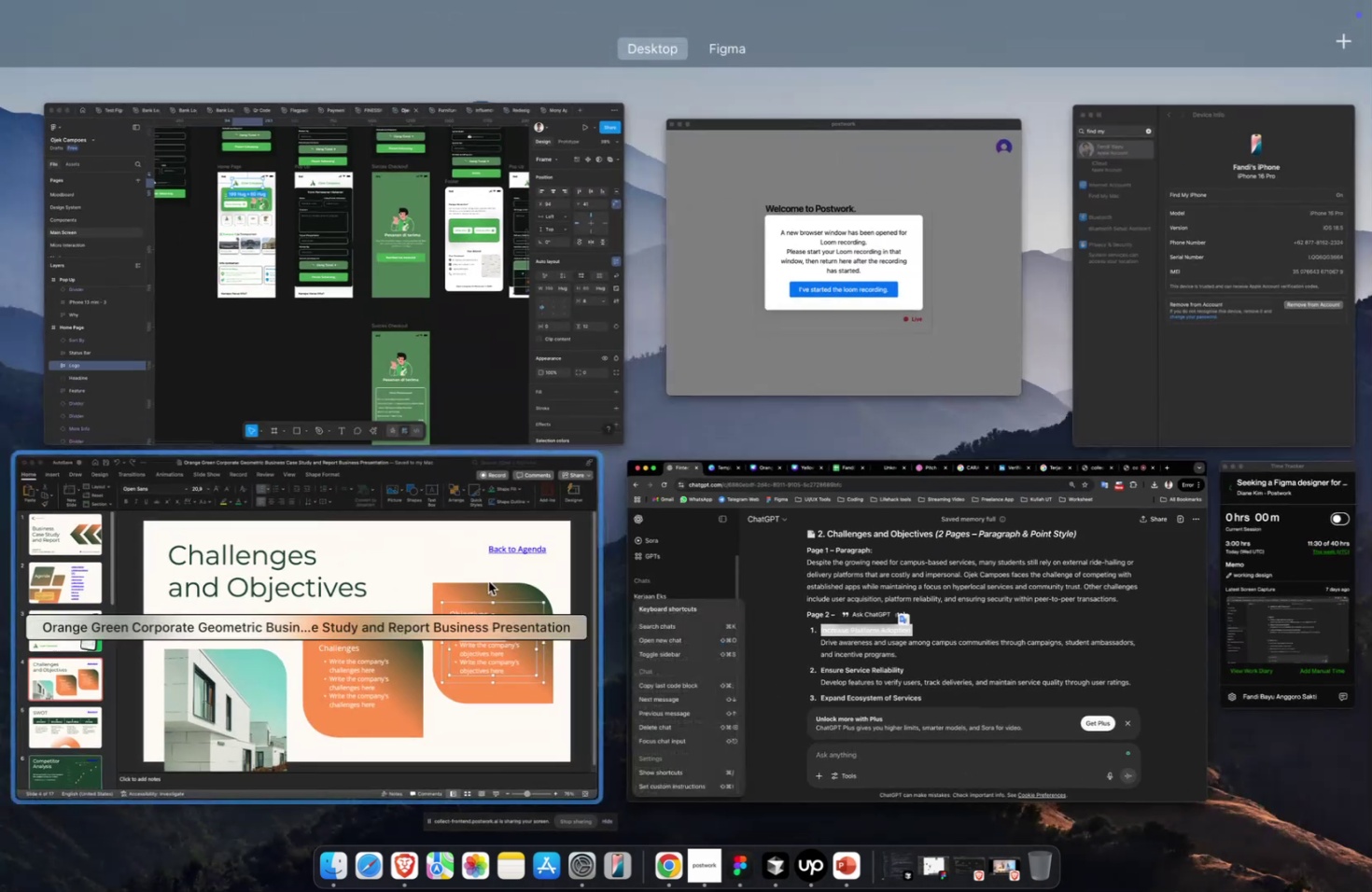 
left_click([454, 590])
 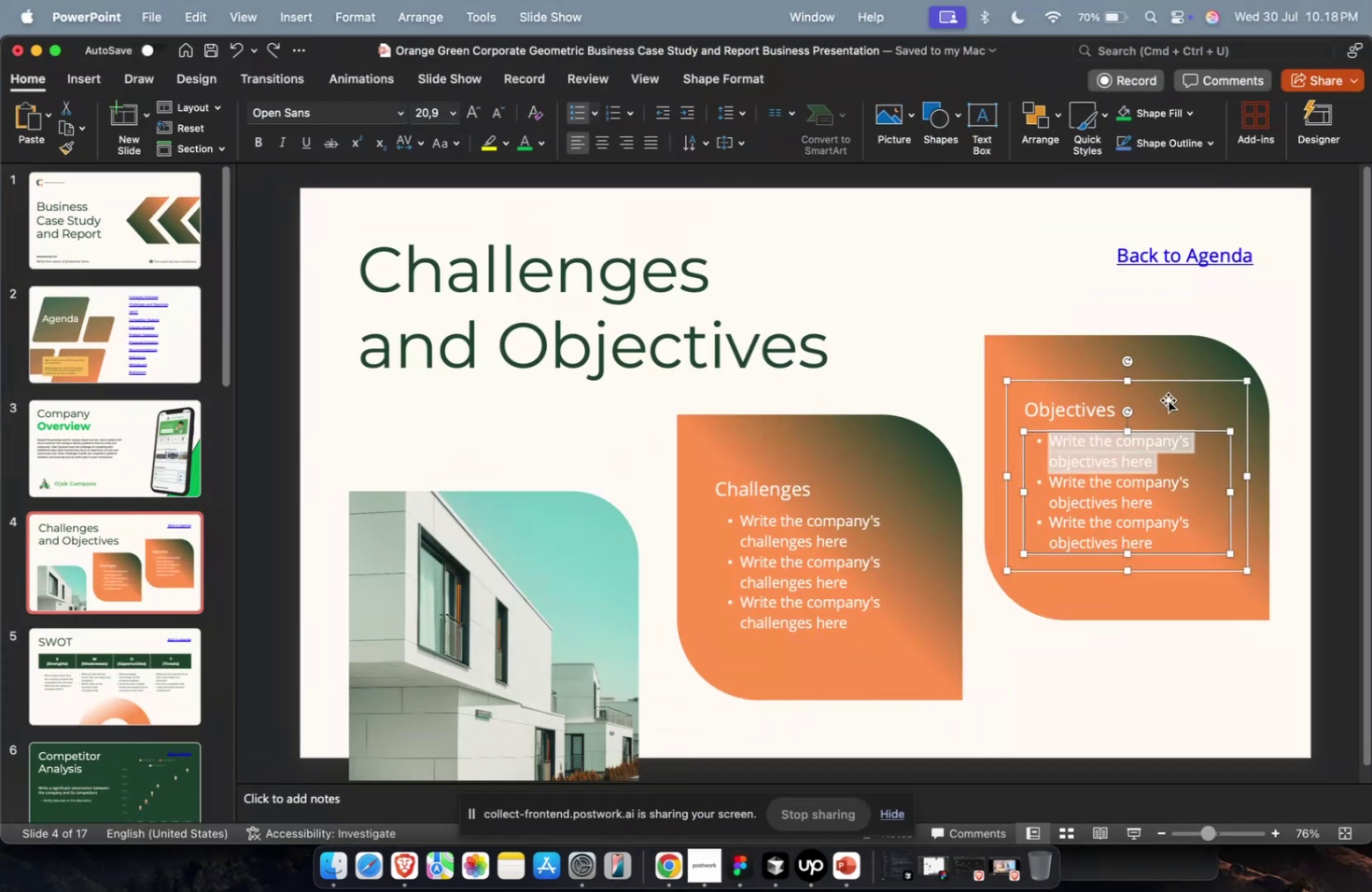 
key(Meta+CommandLeft)
 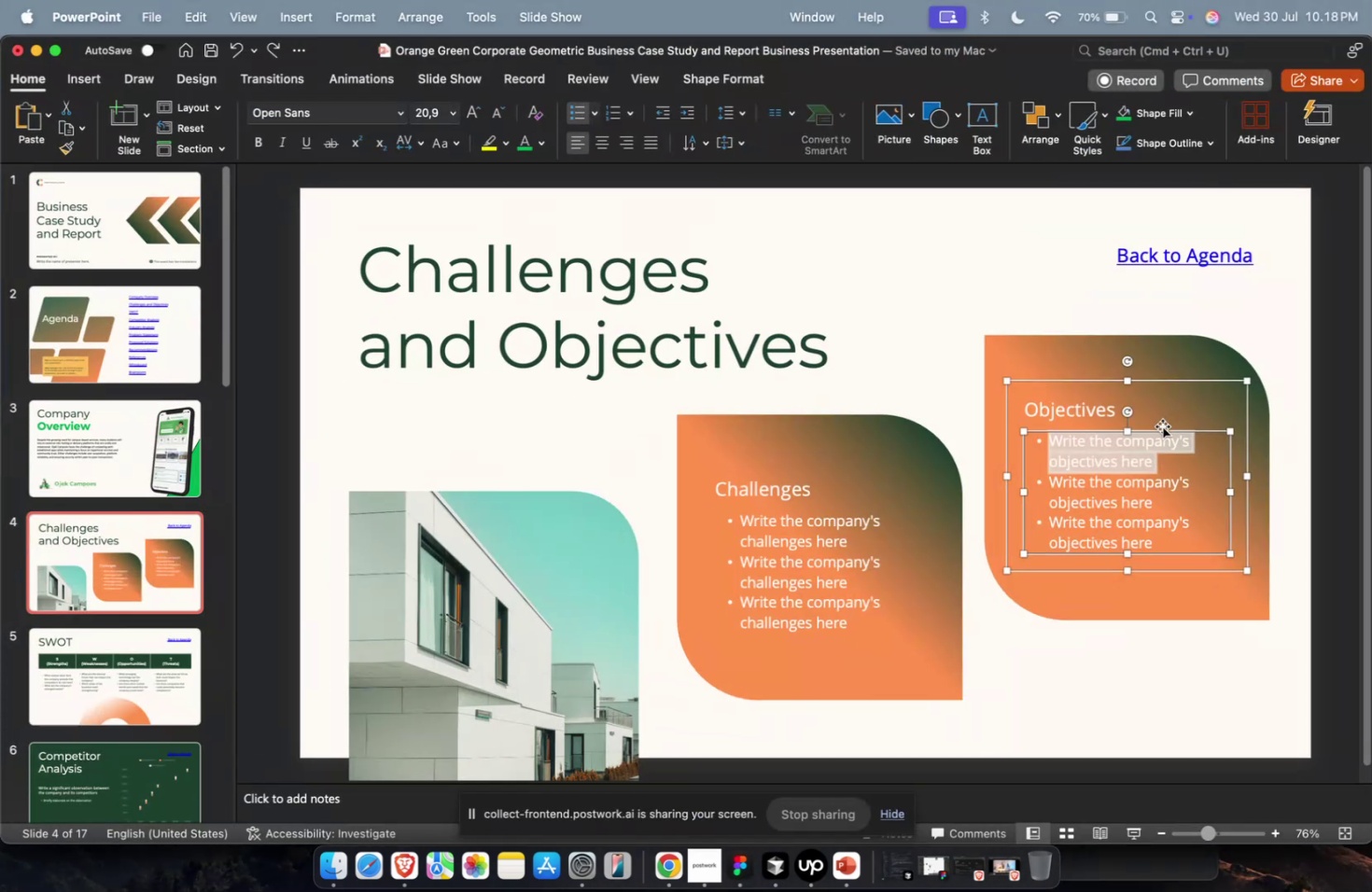 
key(Meta+V)
 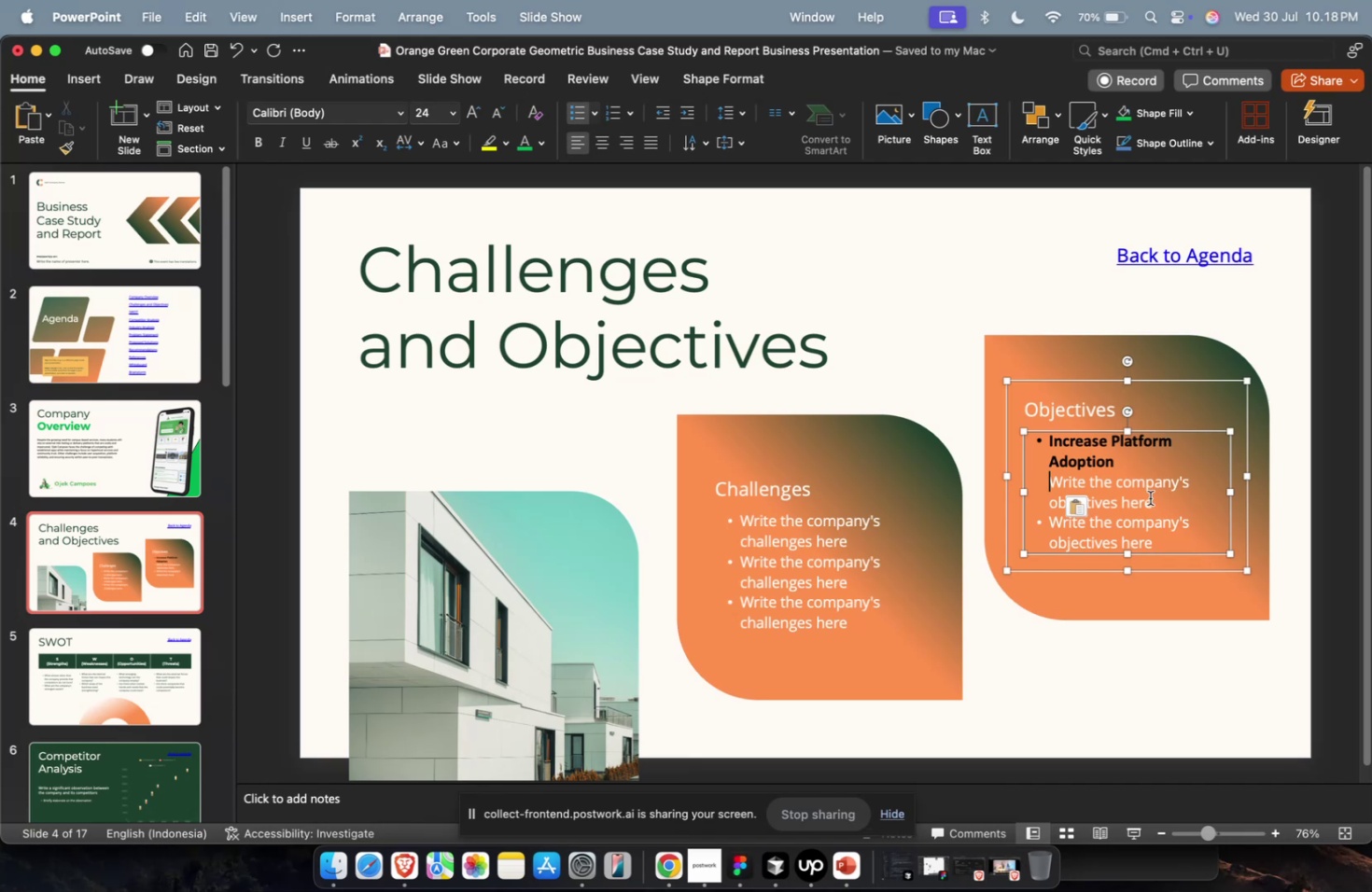 
left_click_drag(start_coordinate=[1158, 498], to_coordinate=[1003, 481])
 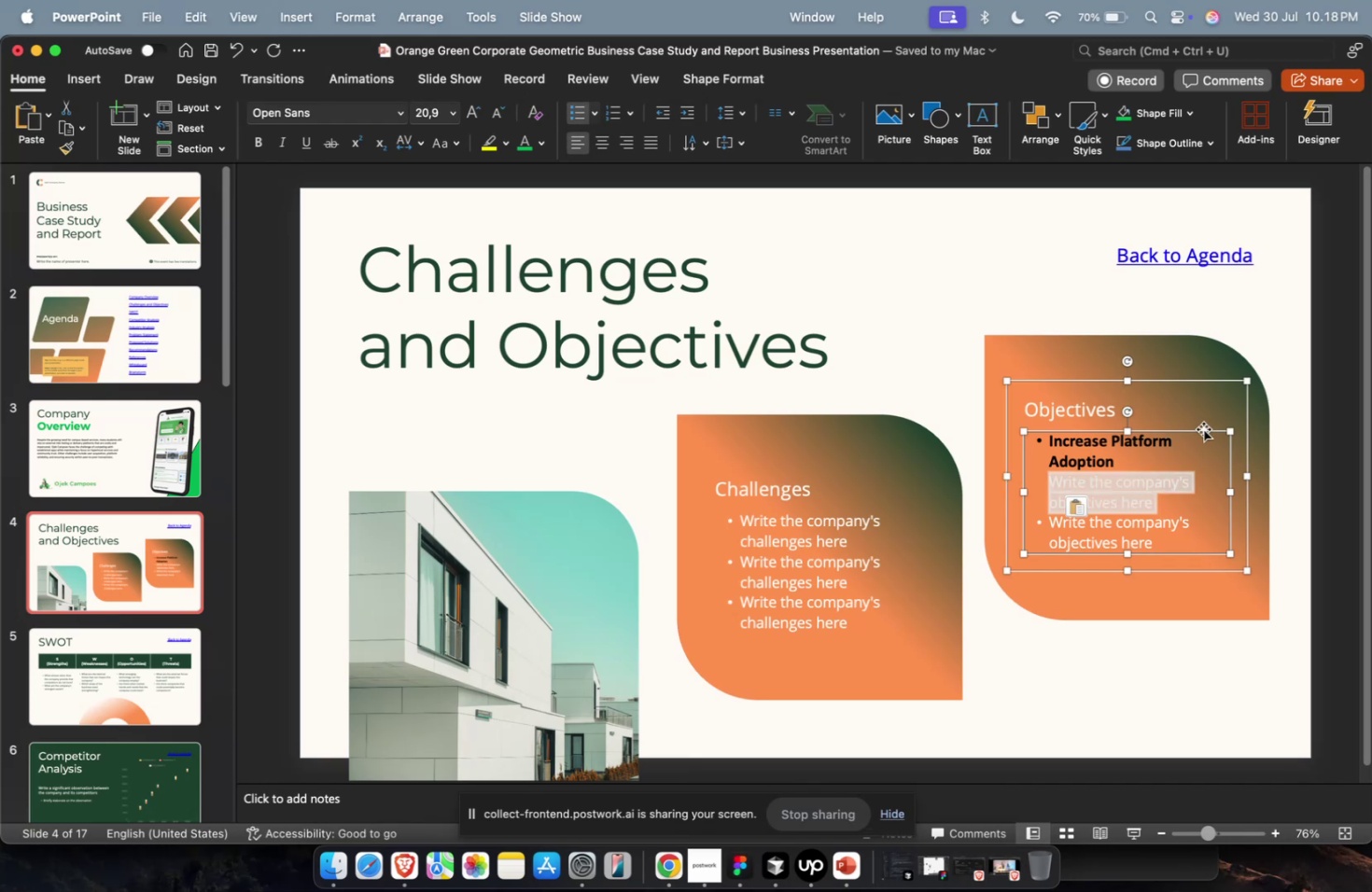 
left_click([1152, 471])
 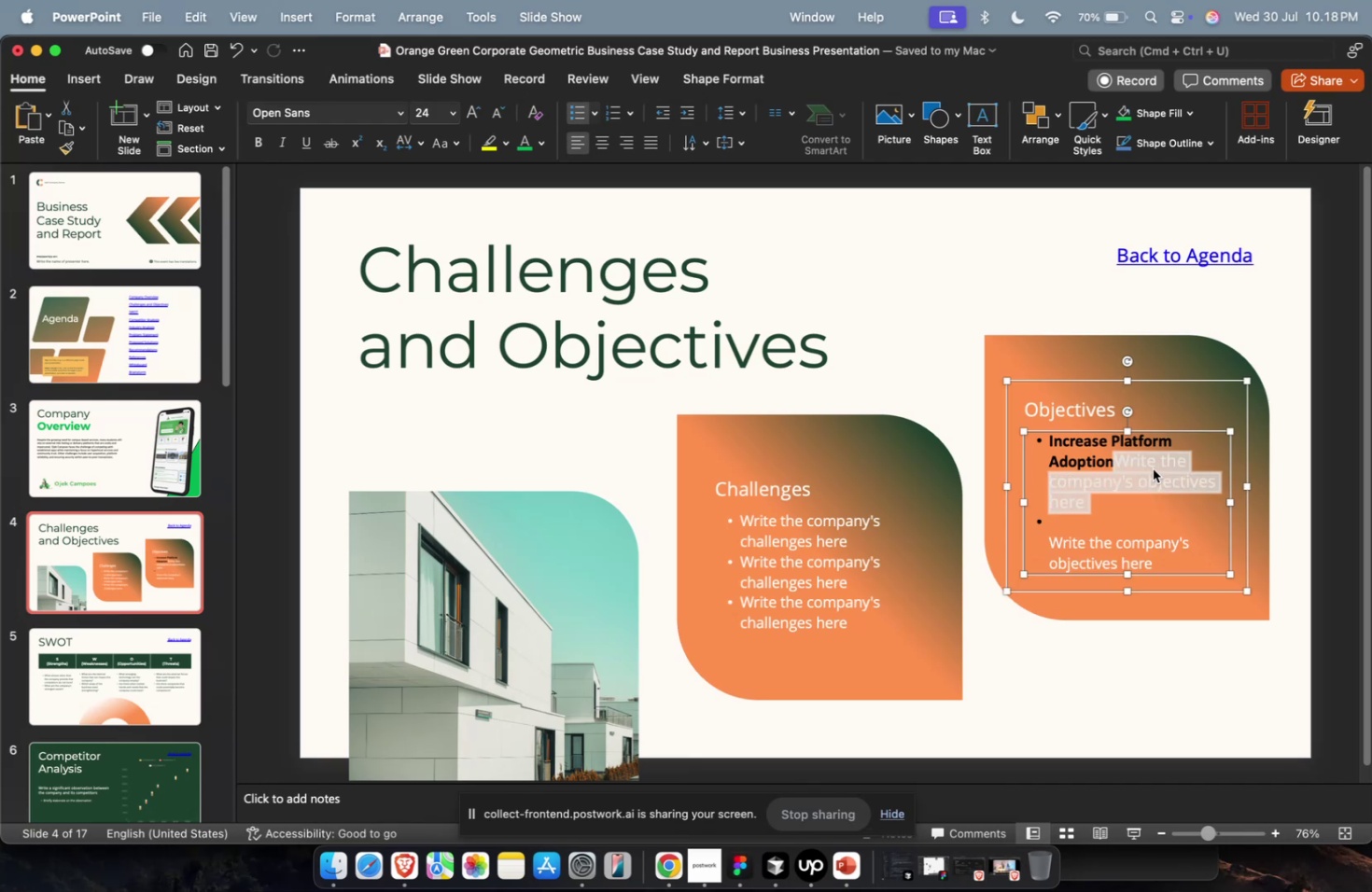 
key(ArrowRight)
 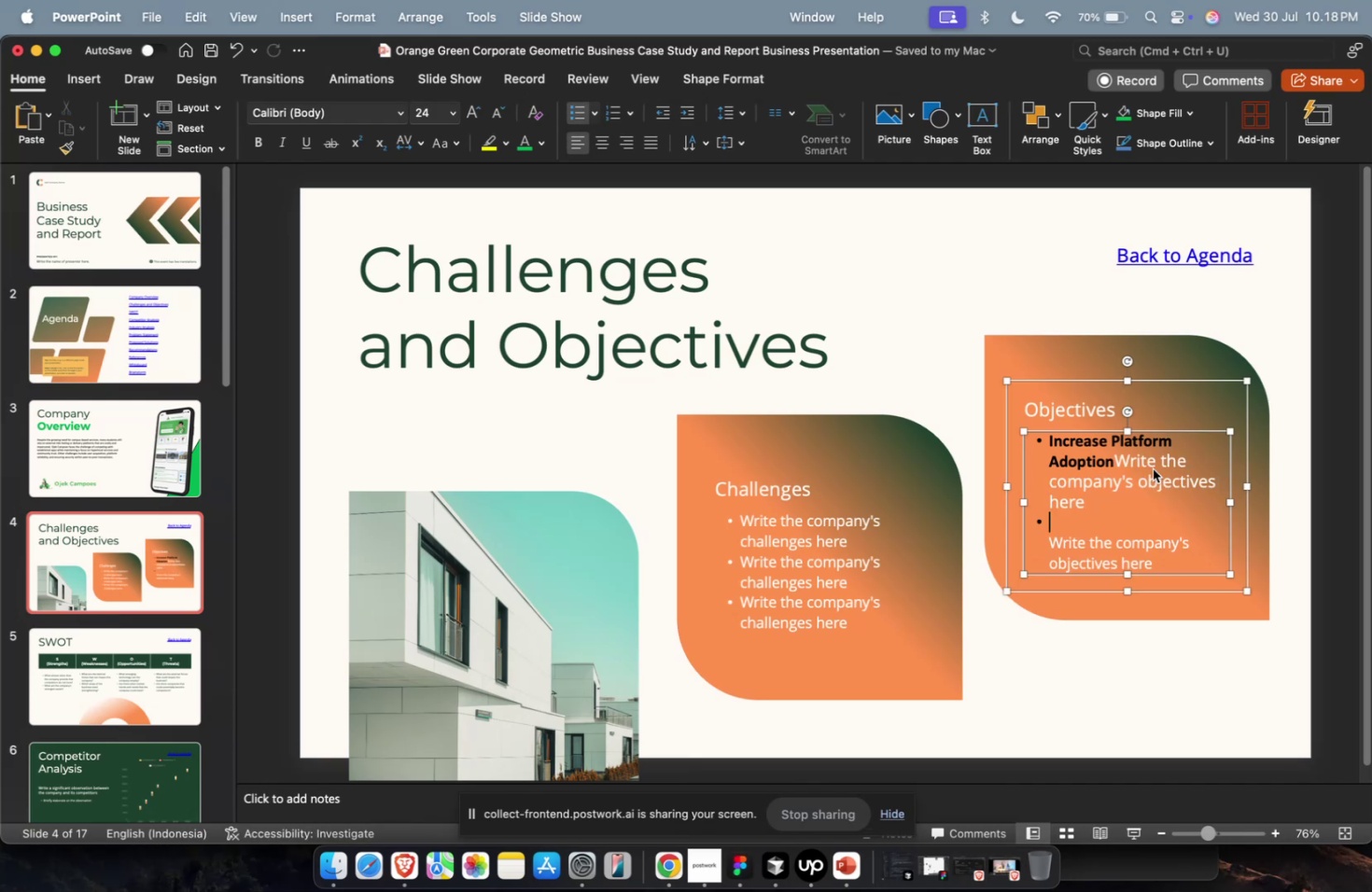 
key(ArrowLeft)
 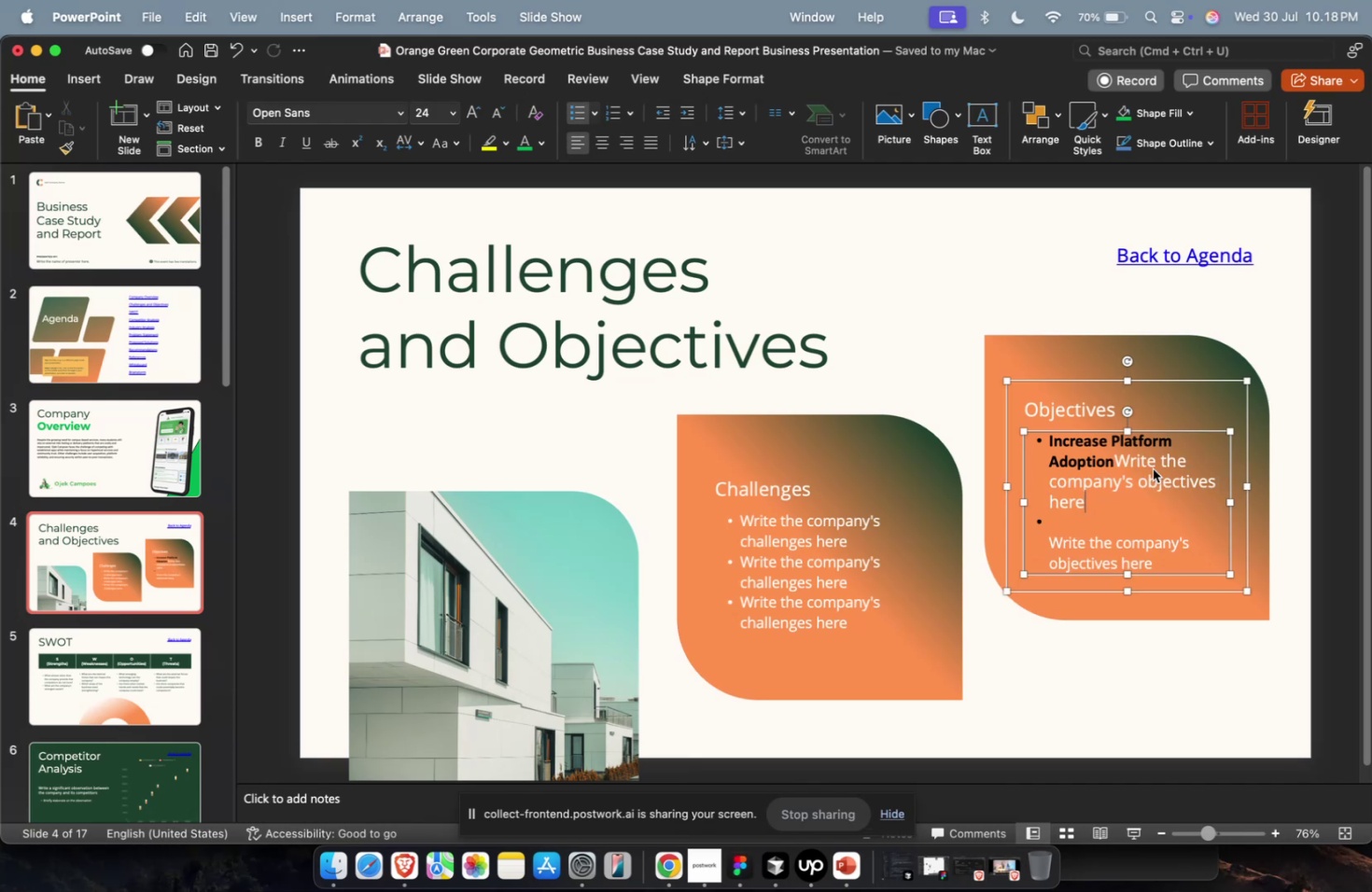 
key(ArrowUp)
 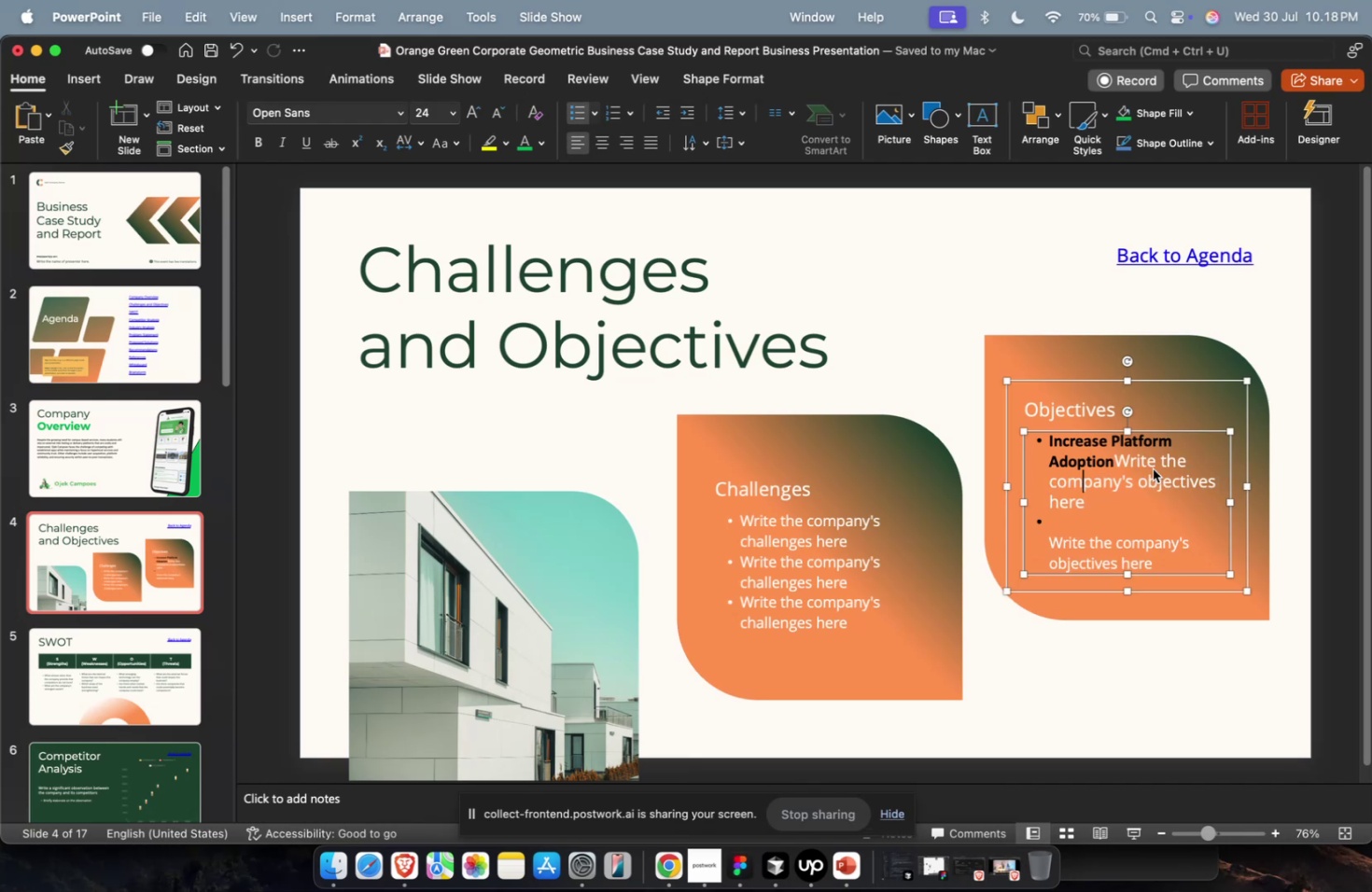 
key(ArrowUp)
 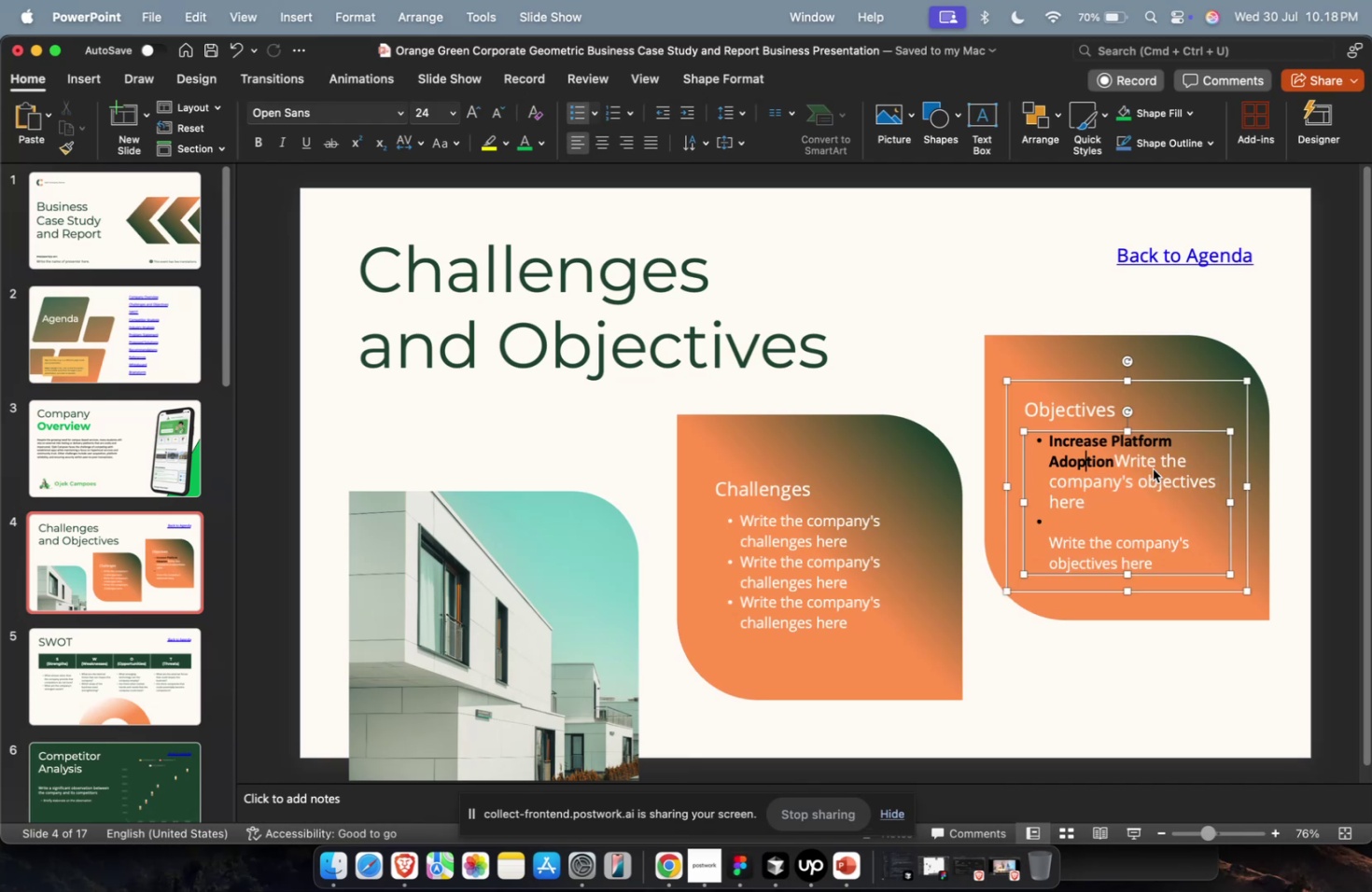 
key(ArrowRight)
 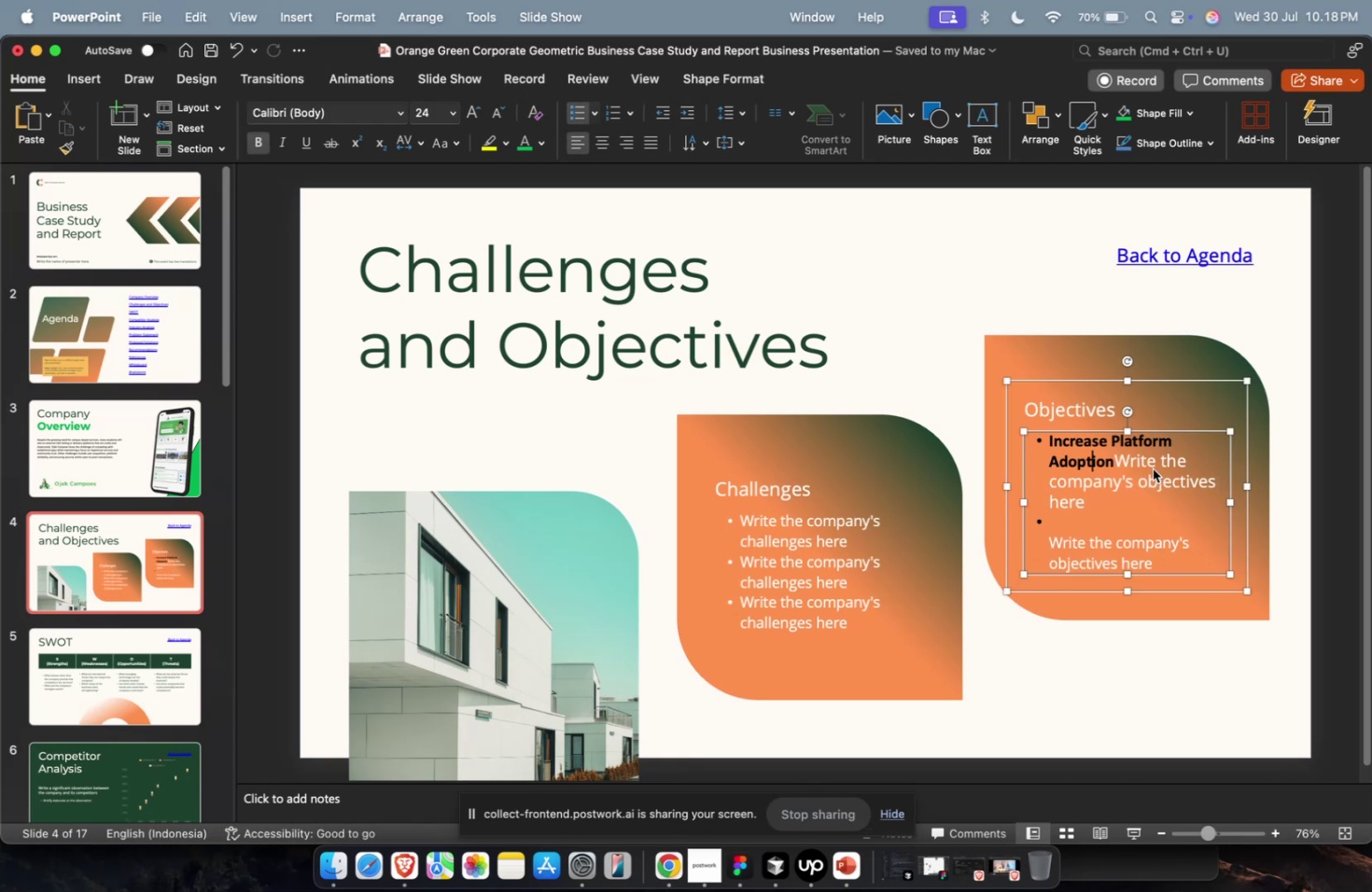 
key(ArrowRight)
 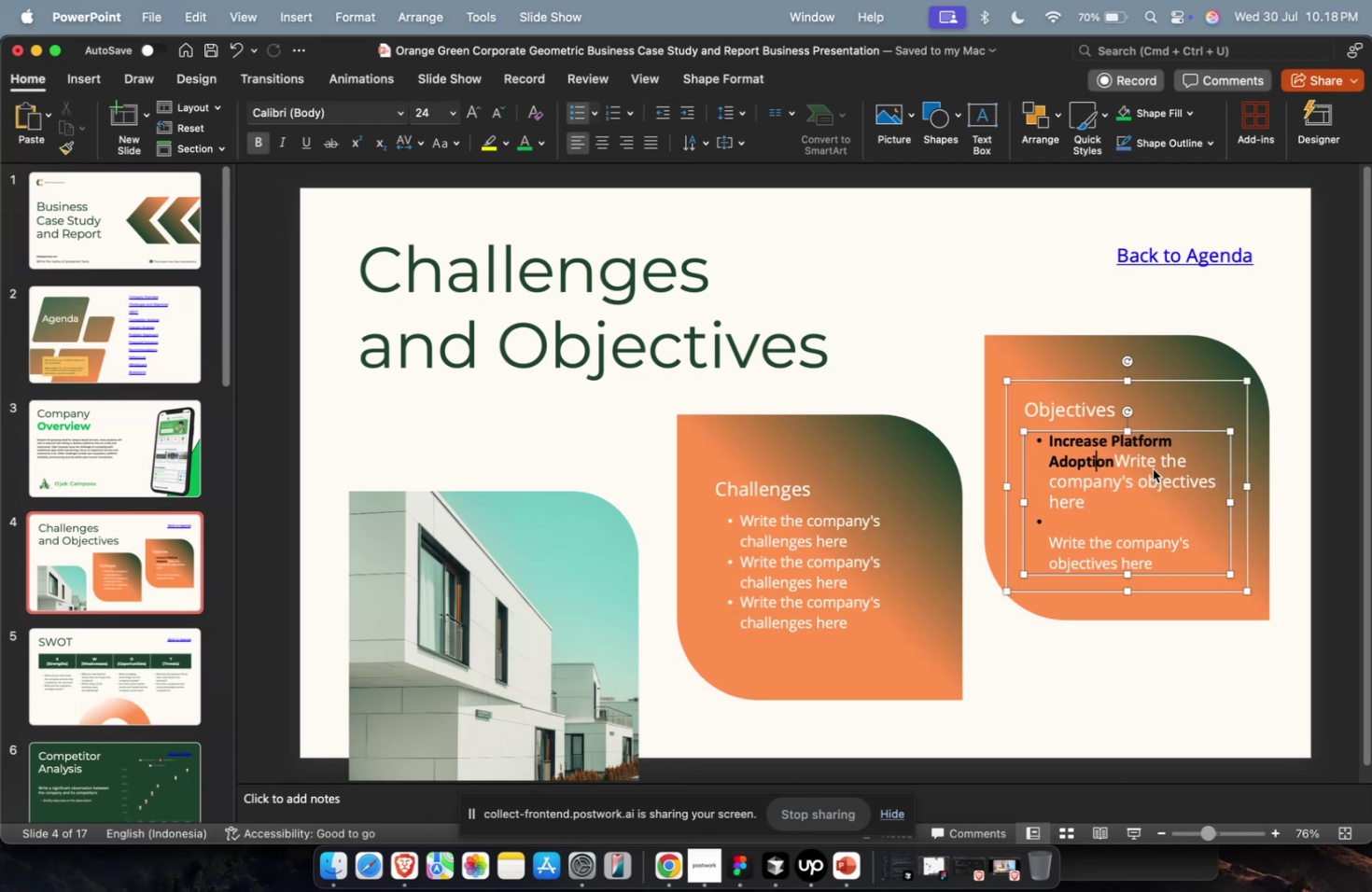 
key(ArrowRight)
 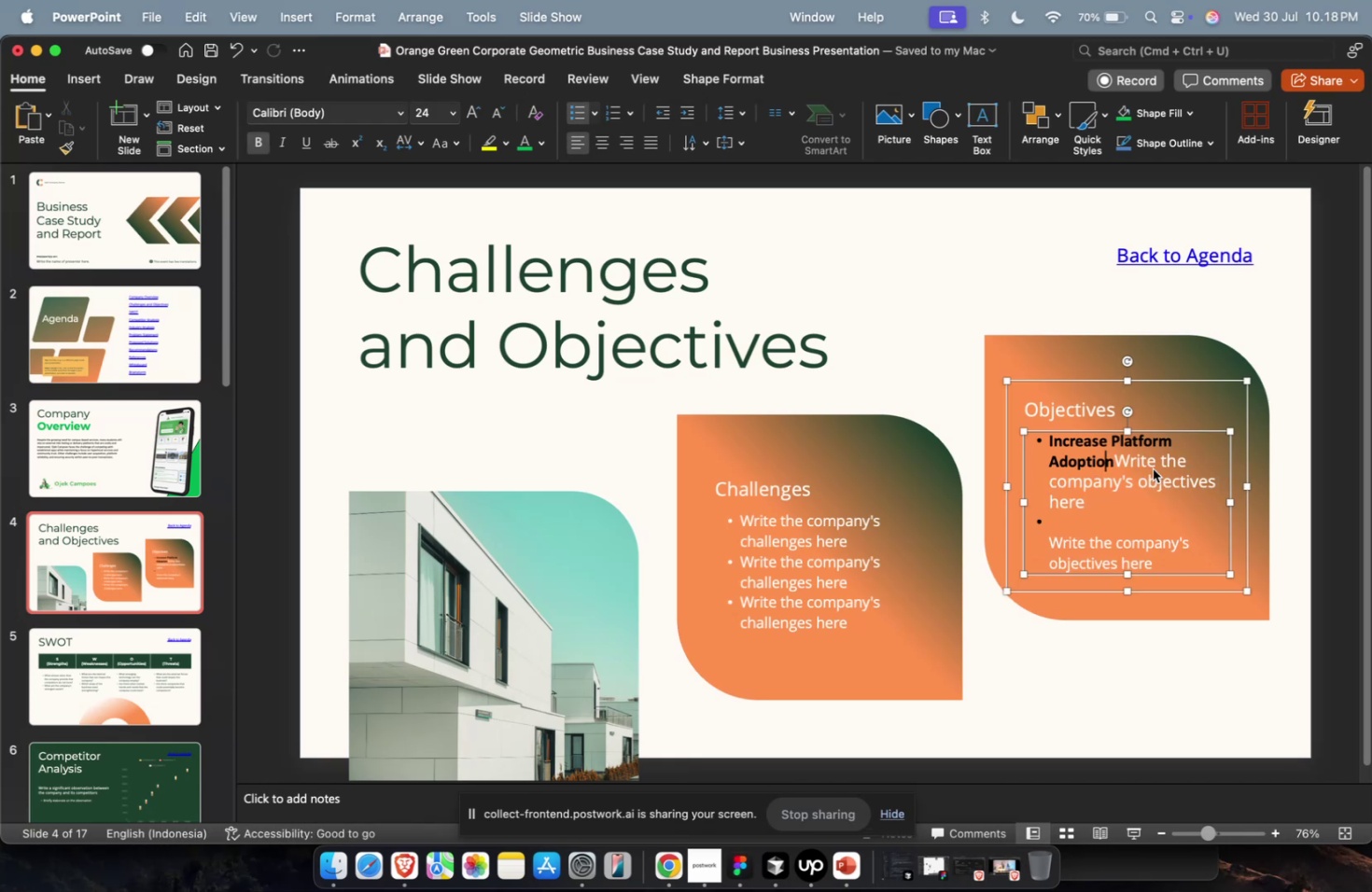 
key(ArrowRight)
 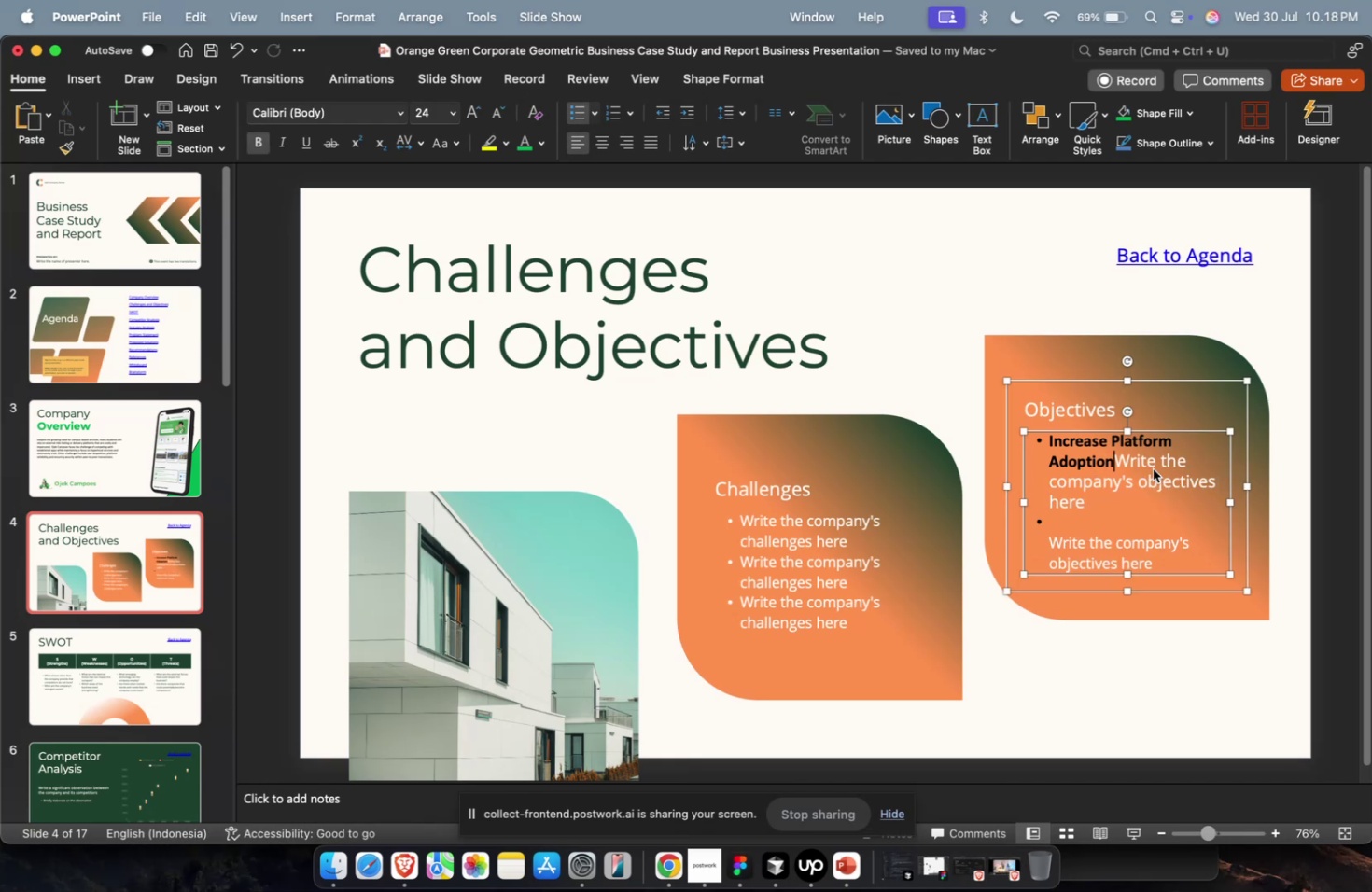 
key(Enter)
 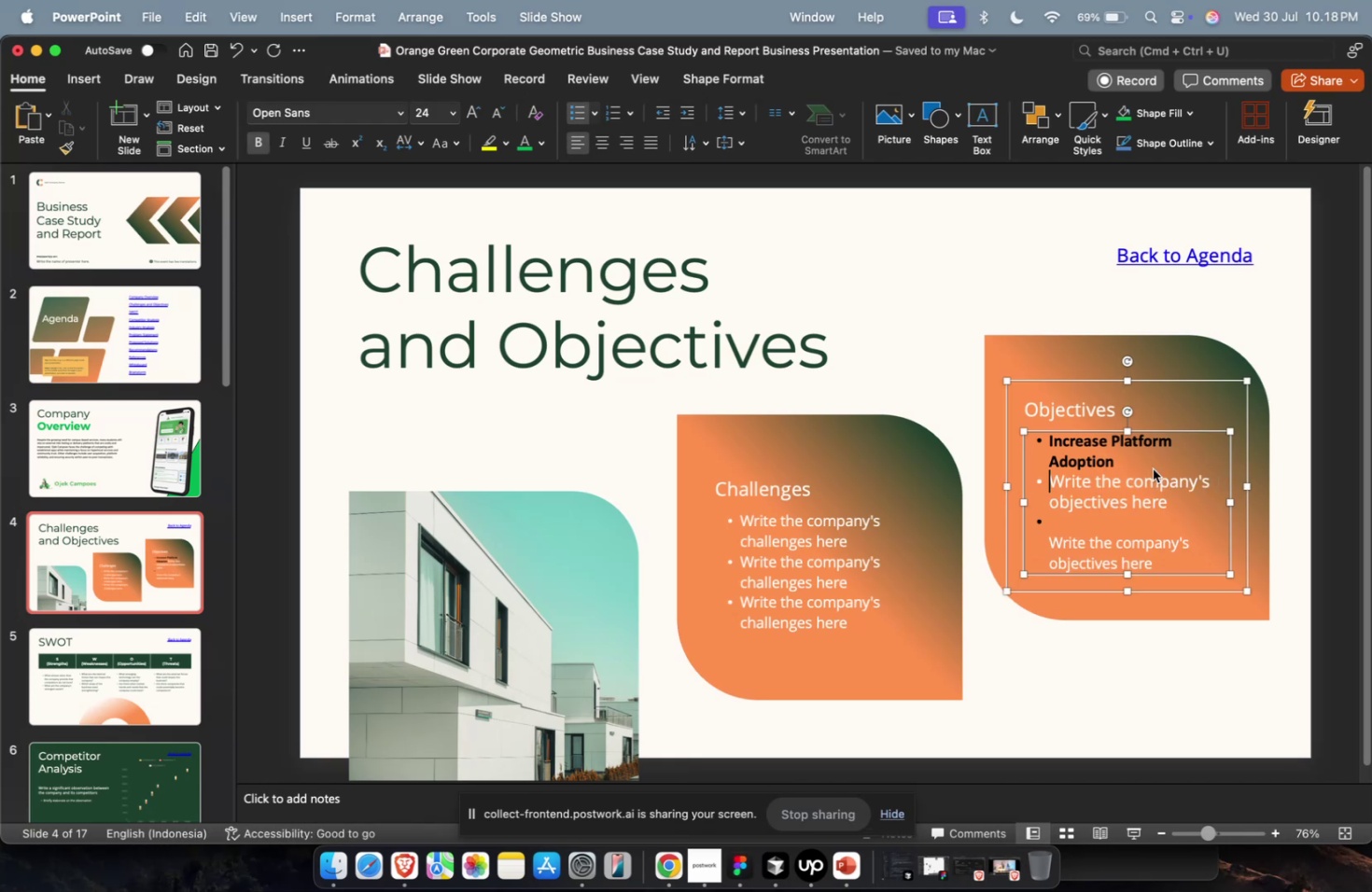 
key(Meta+CommandLeft)
 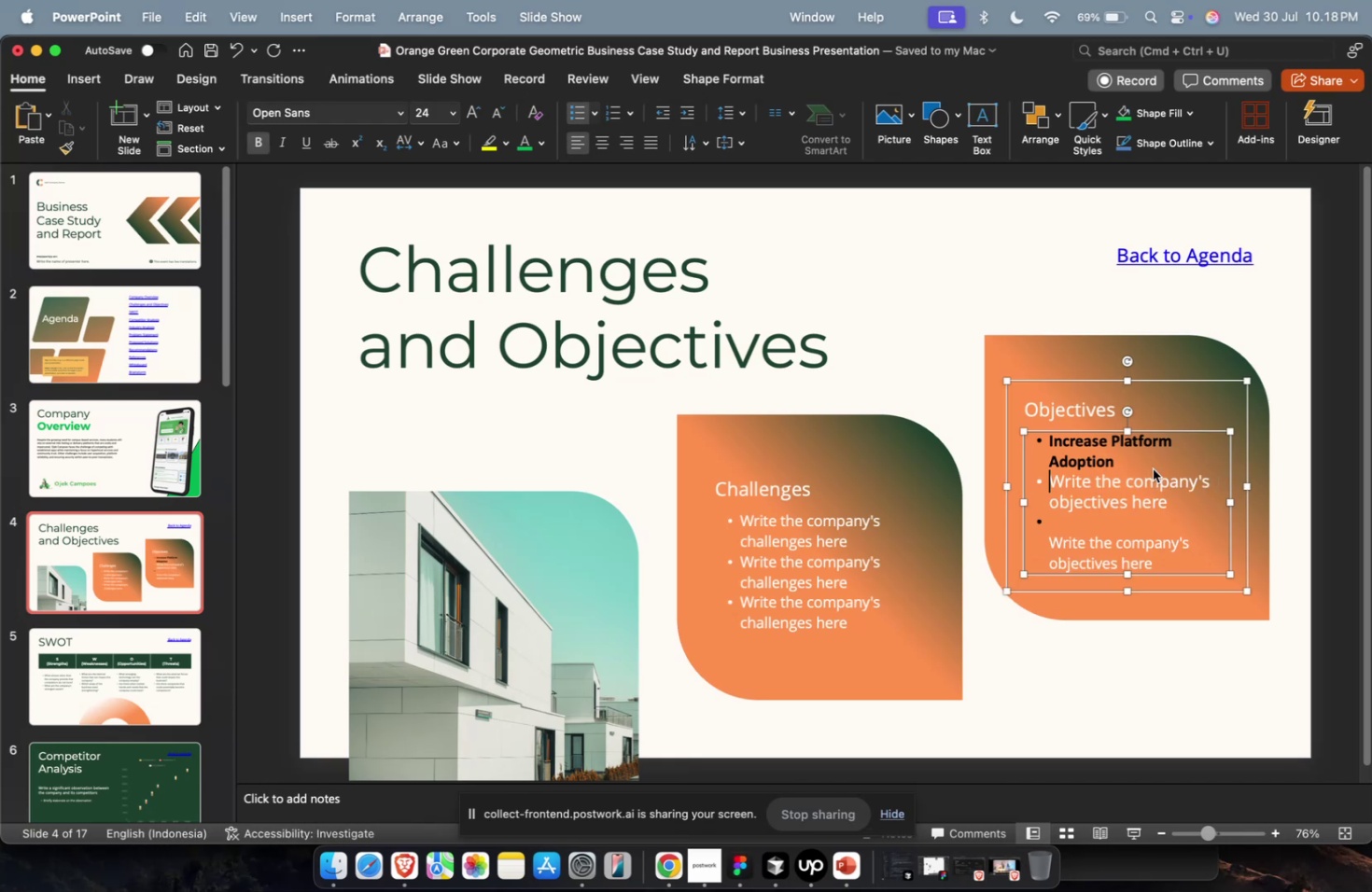 
key(Meta+1)
 